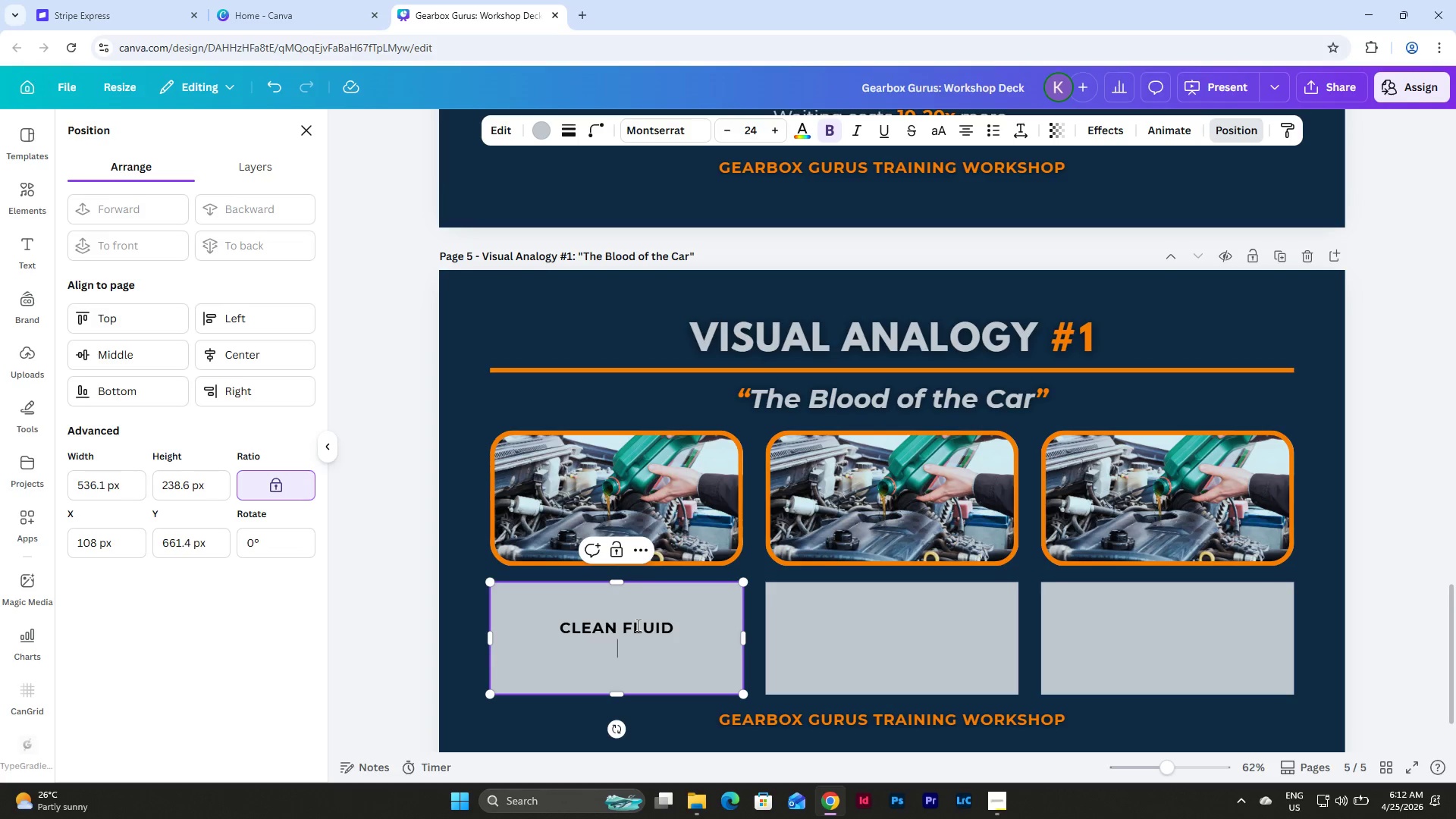 
key(Enter)
 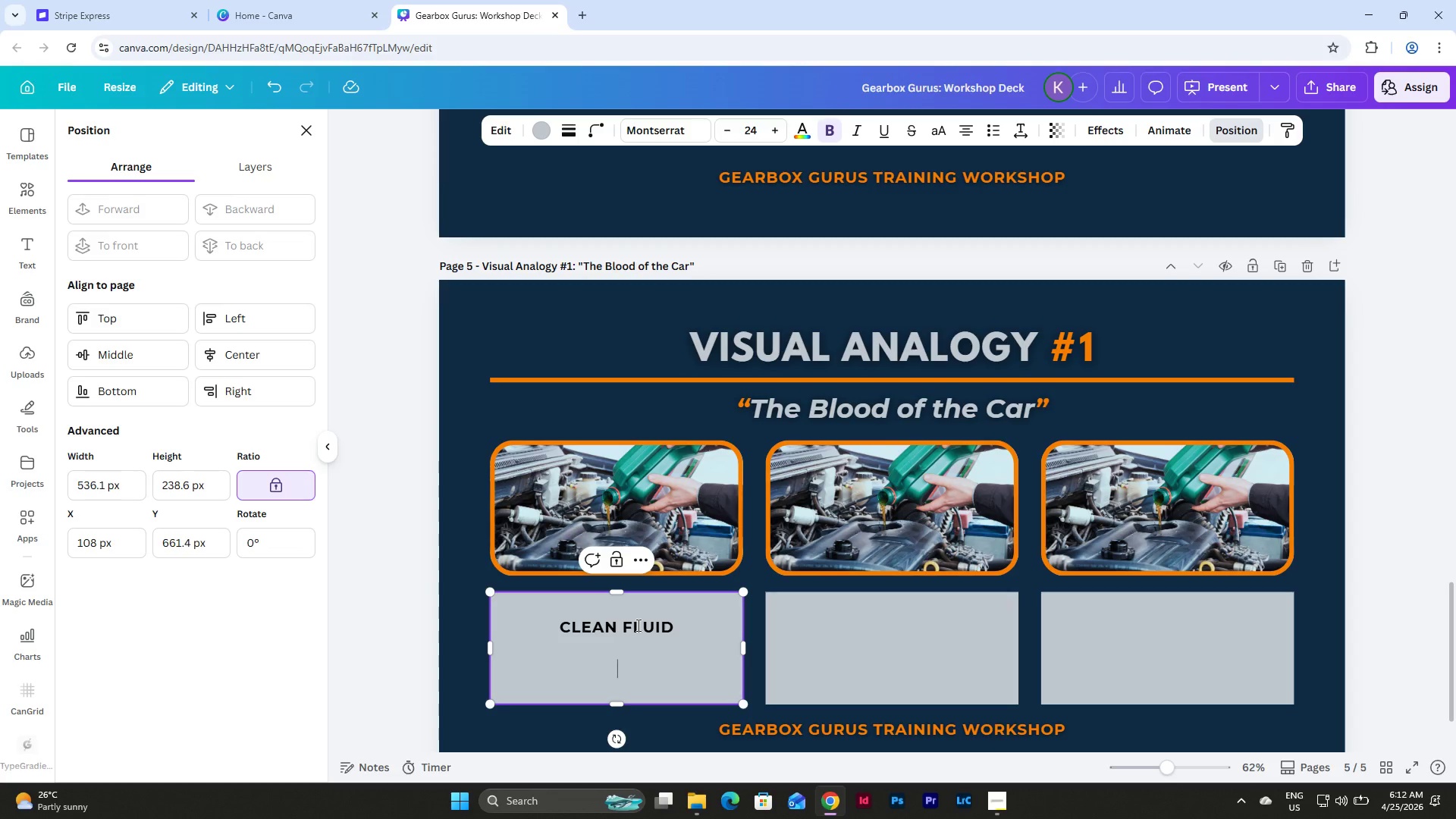 
scroll: coordinate [872, 529], scroll_direction: down, amount: 2.0
 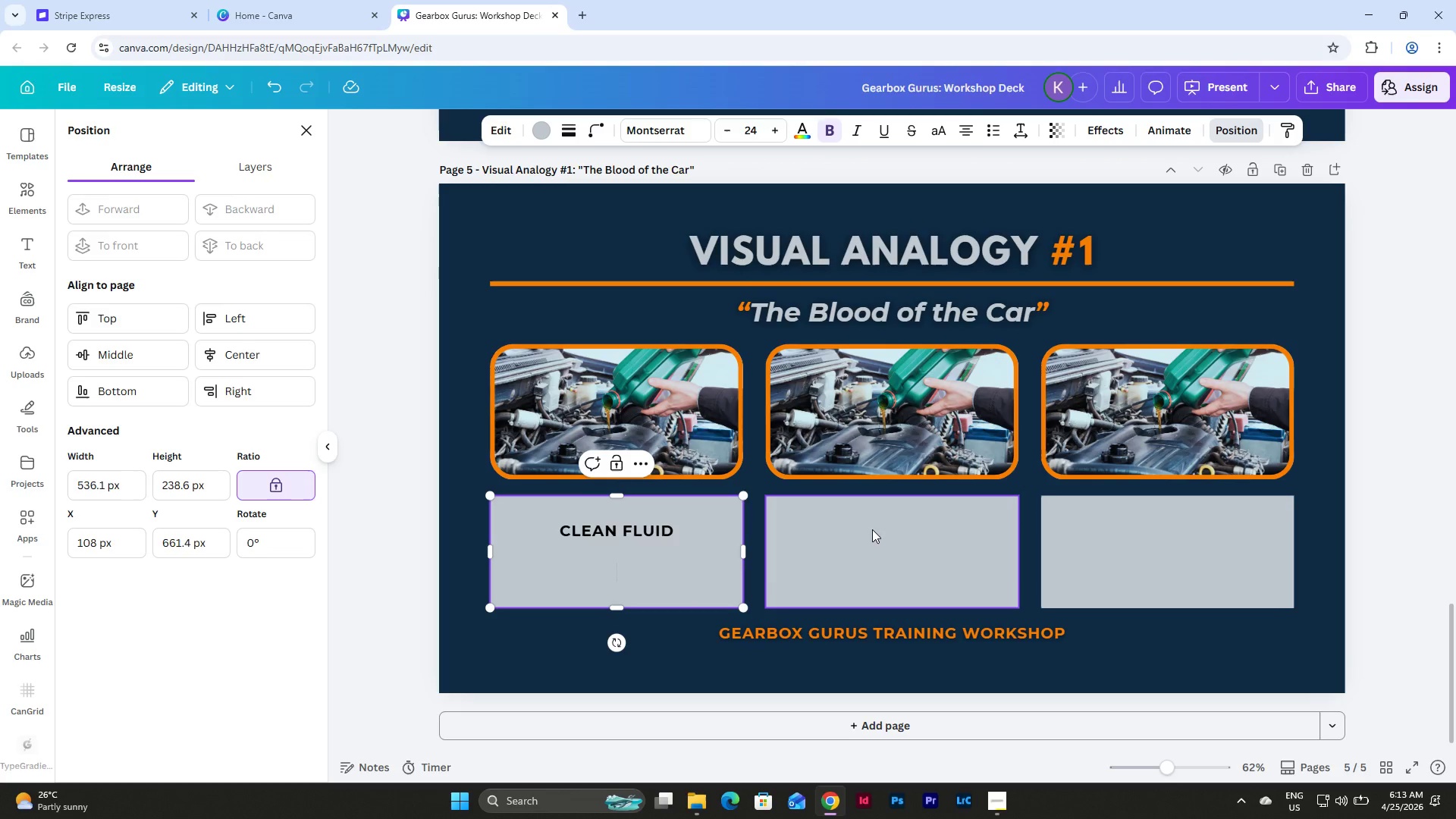 
type(h)
key(Backspace)
type(Healthy ciruc)
key(Backspace)
key(Backspace)
type(culation)
 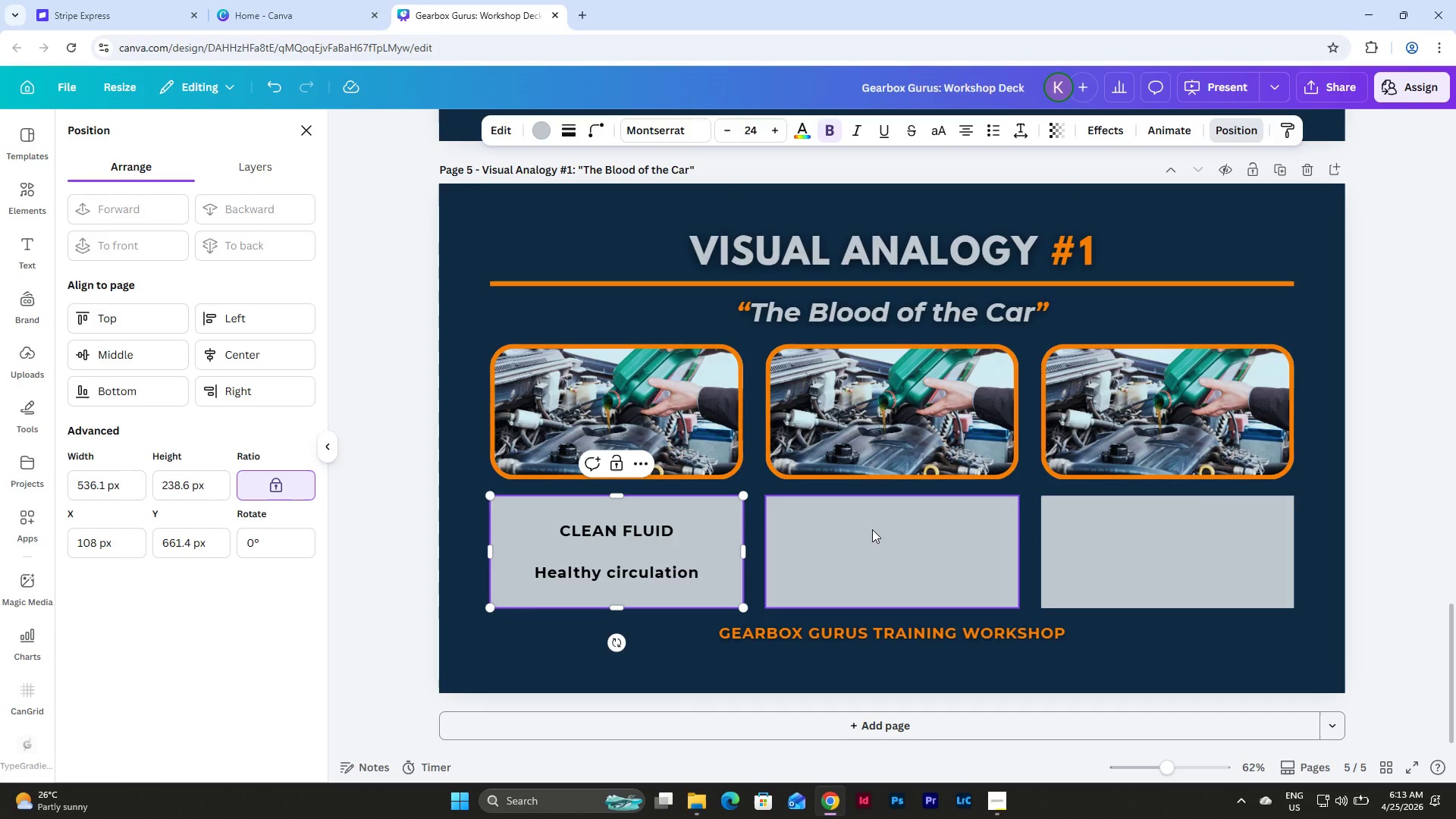 
double_click([695, 554])
 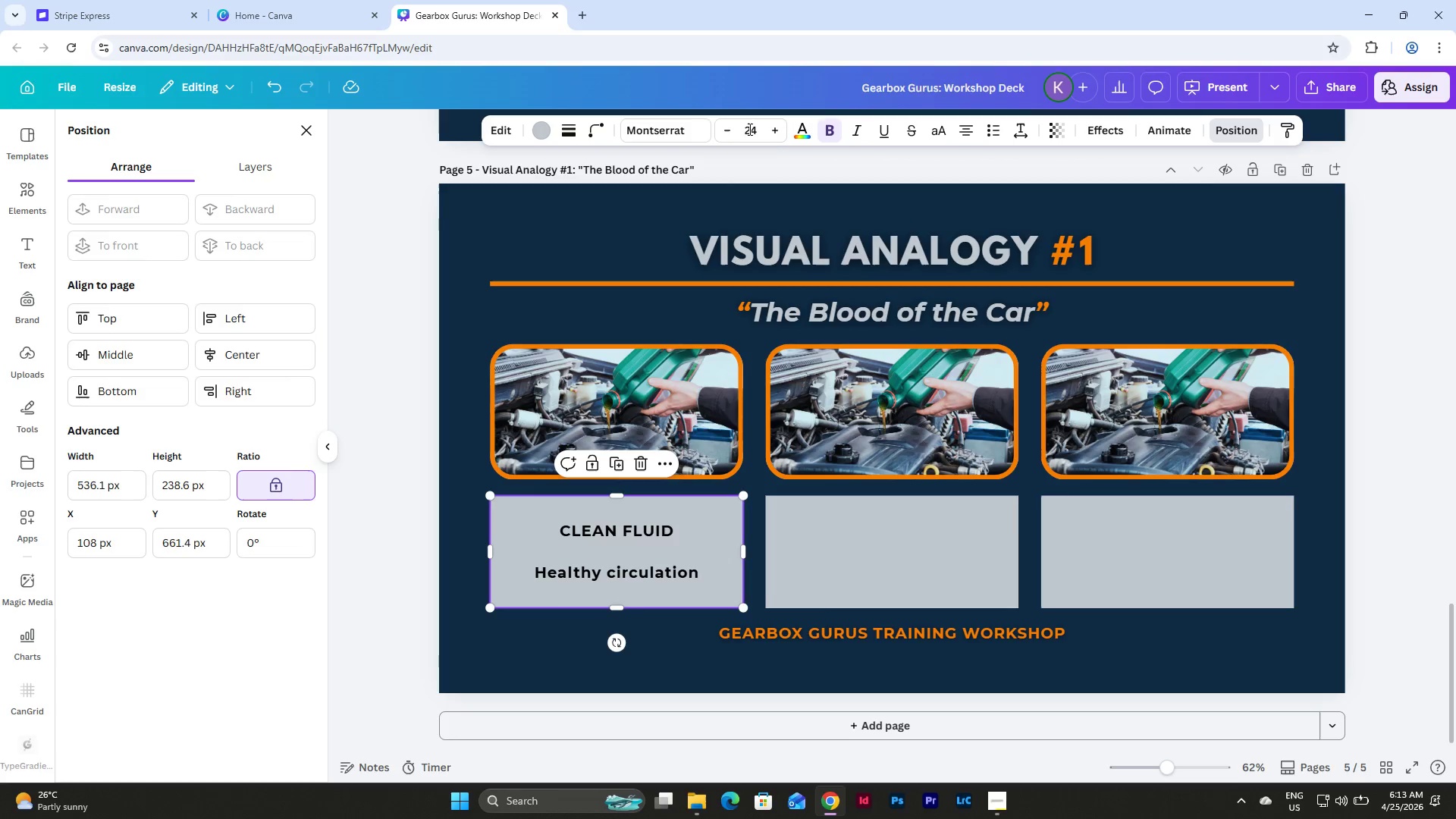 
left_click([748, 131])
 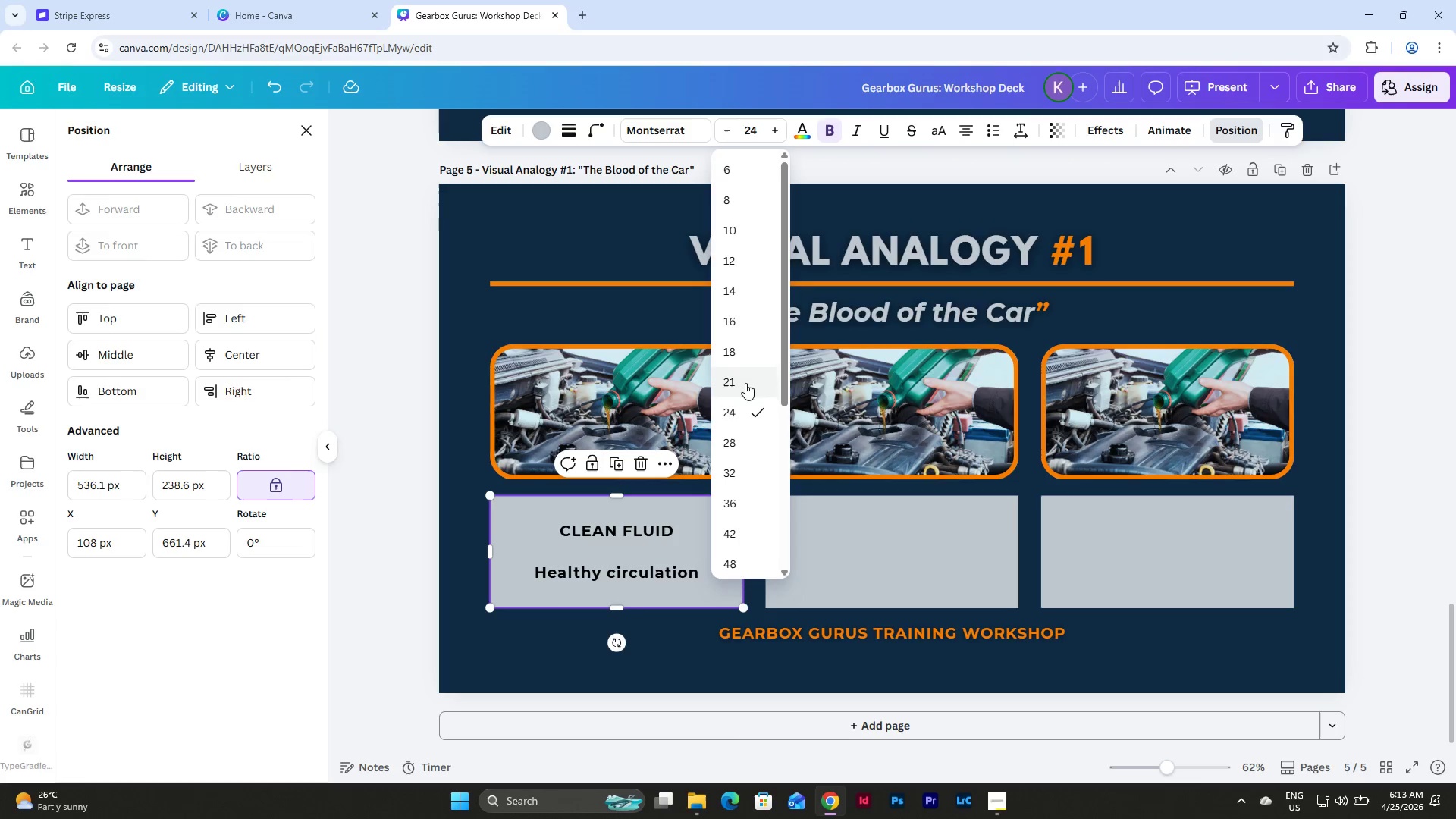 
left_click([736, 443])
 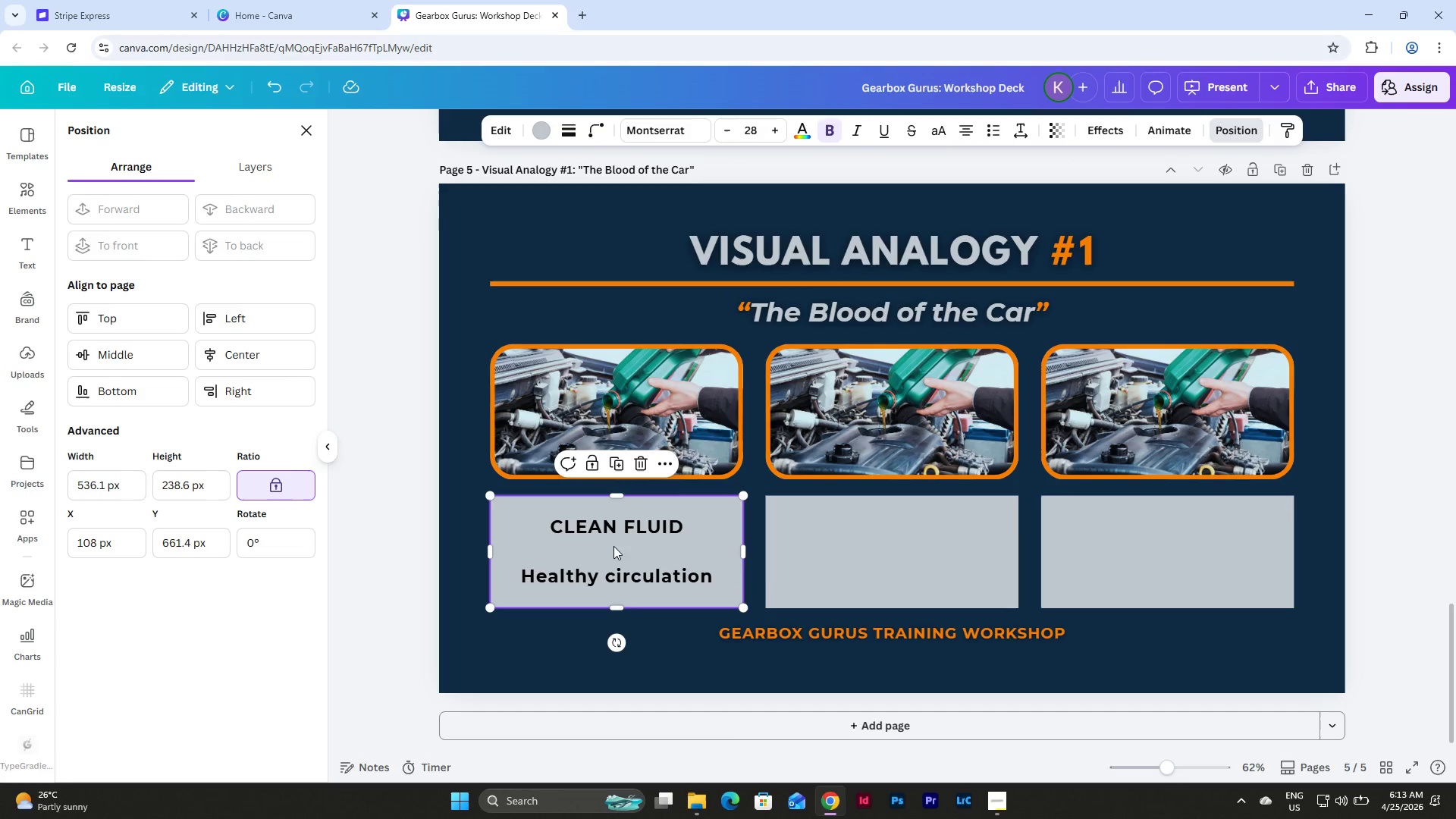 
double_click([610, 552])
 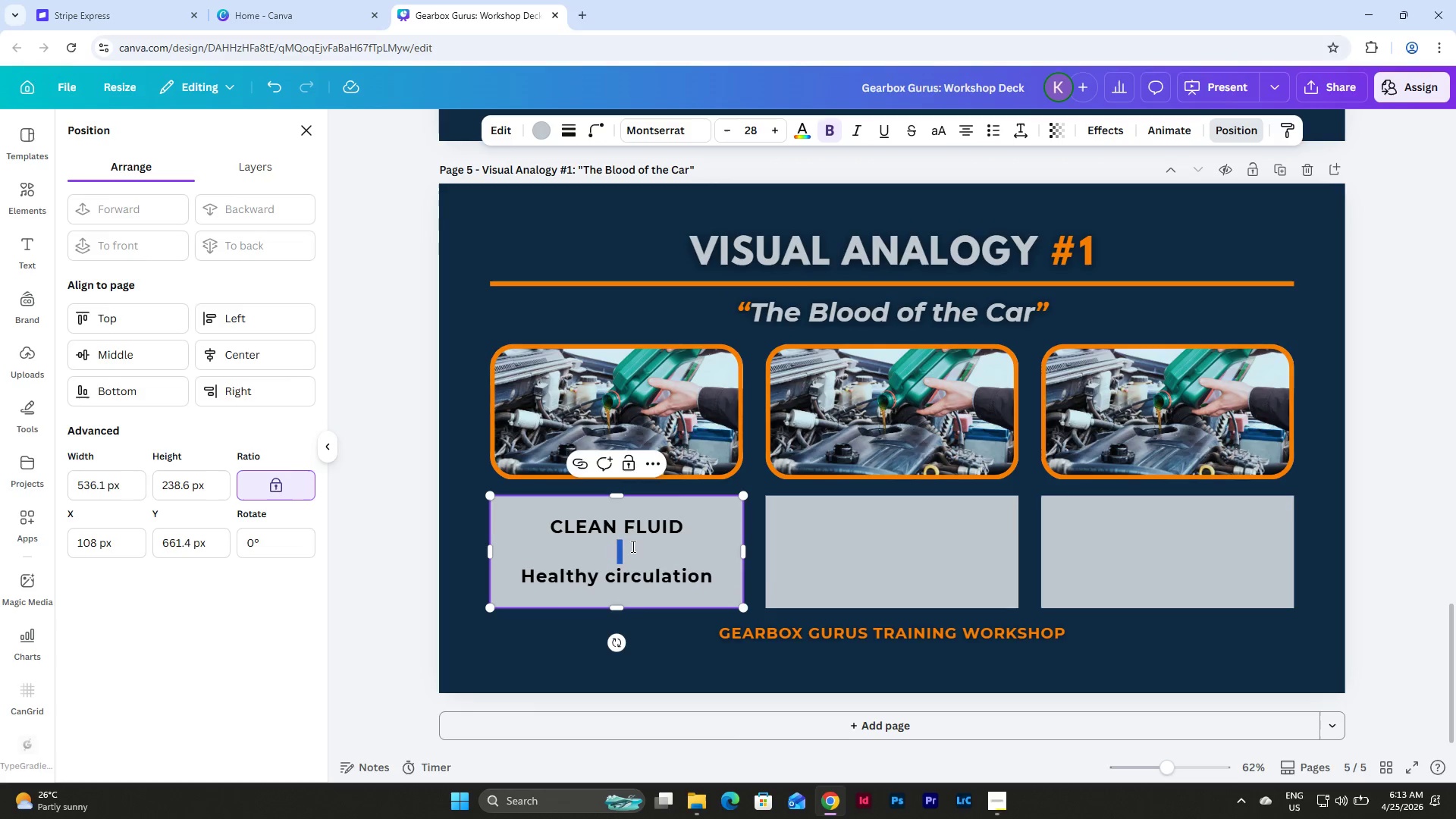 
triple_click([632, 546])
 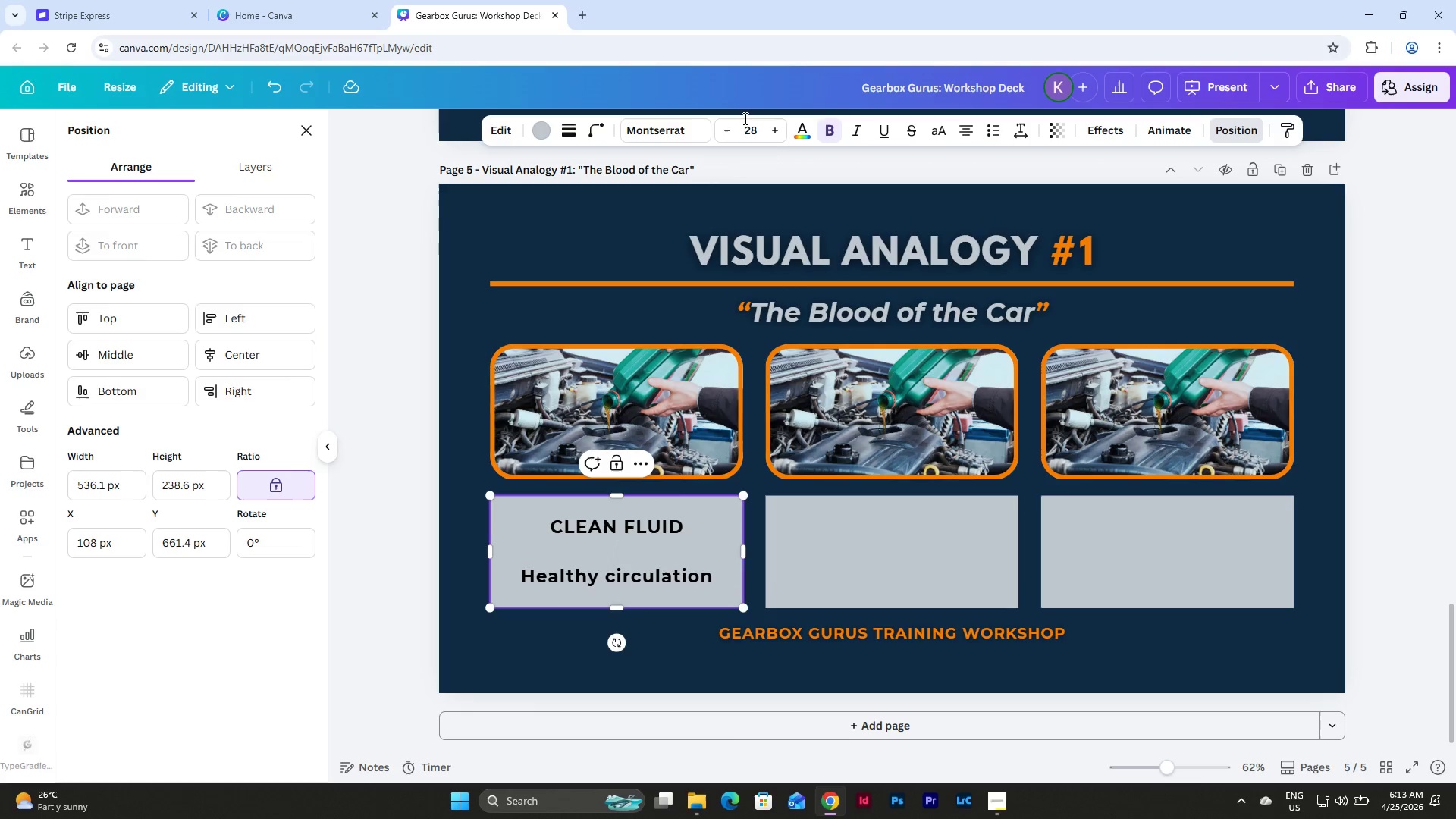 
left_click([752, 134])
 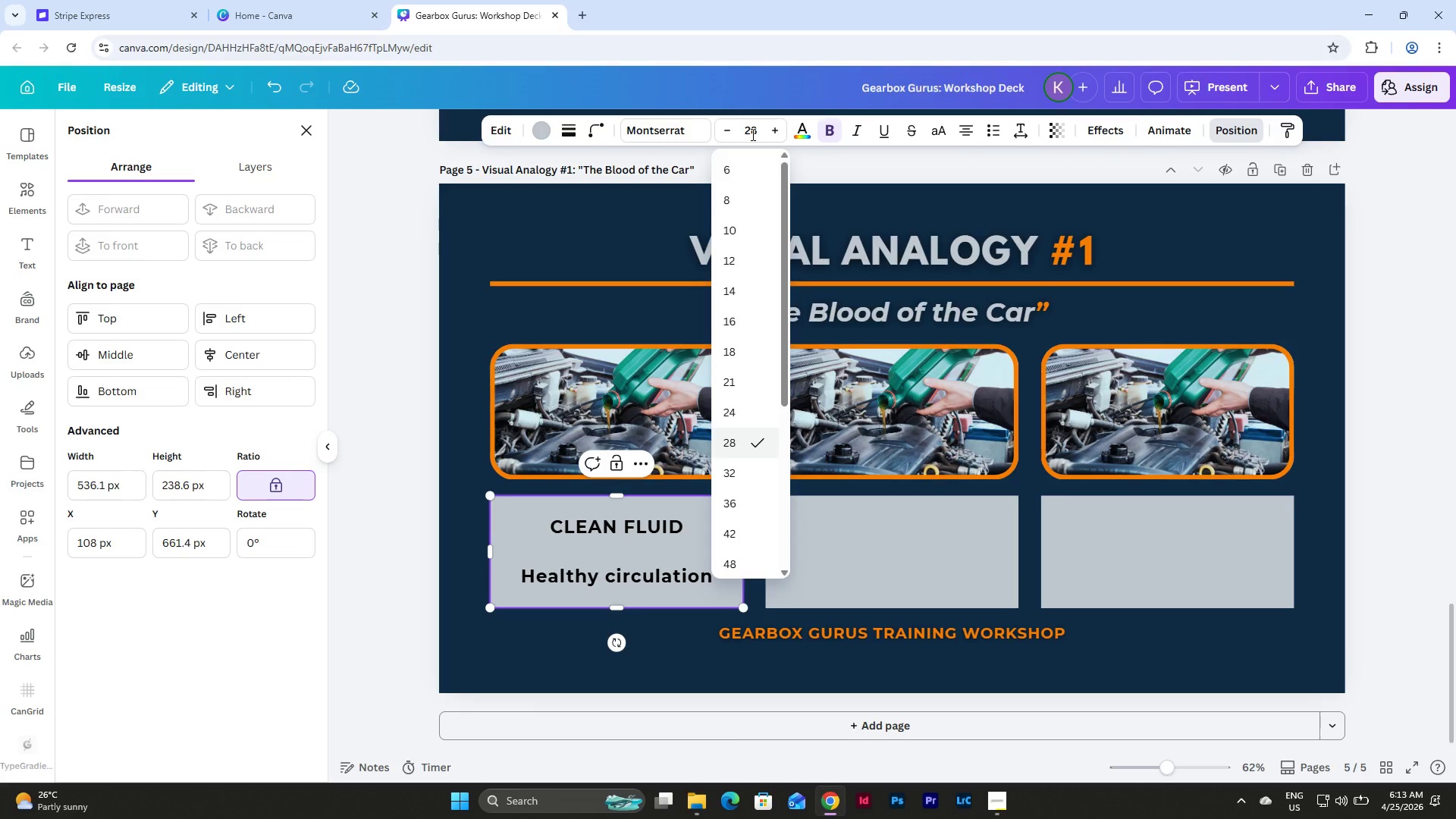 
key(Numpad1)
 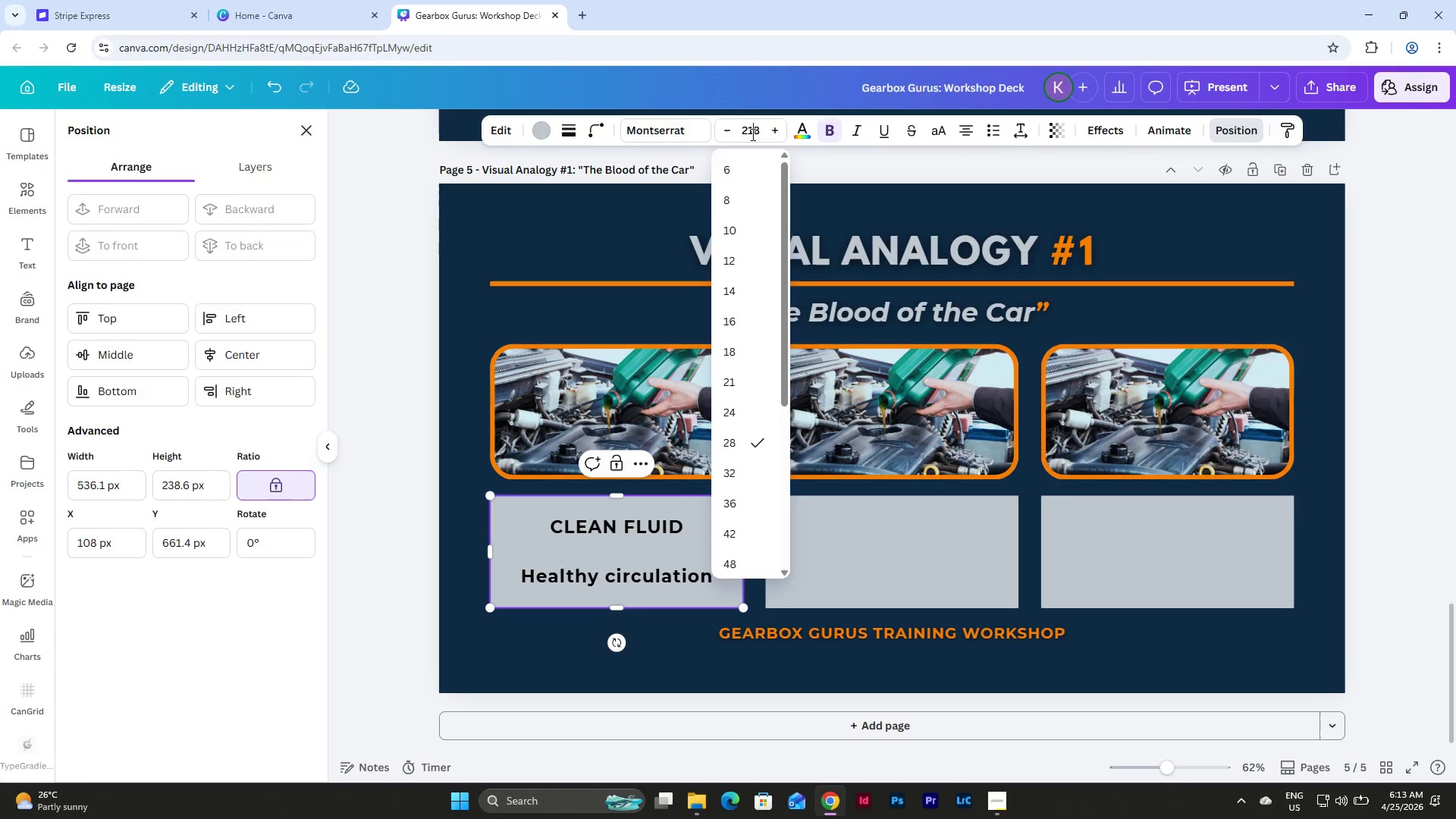 
key(Numpad5)
 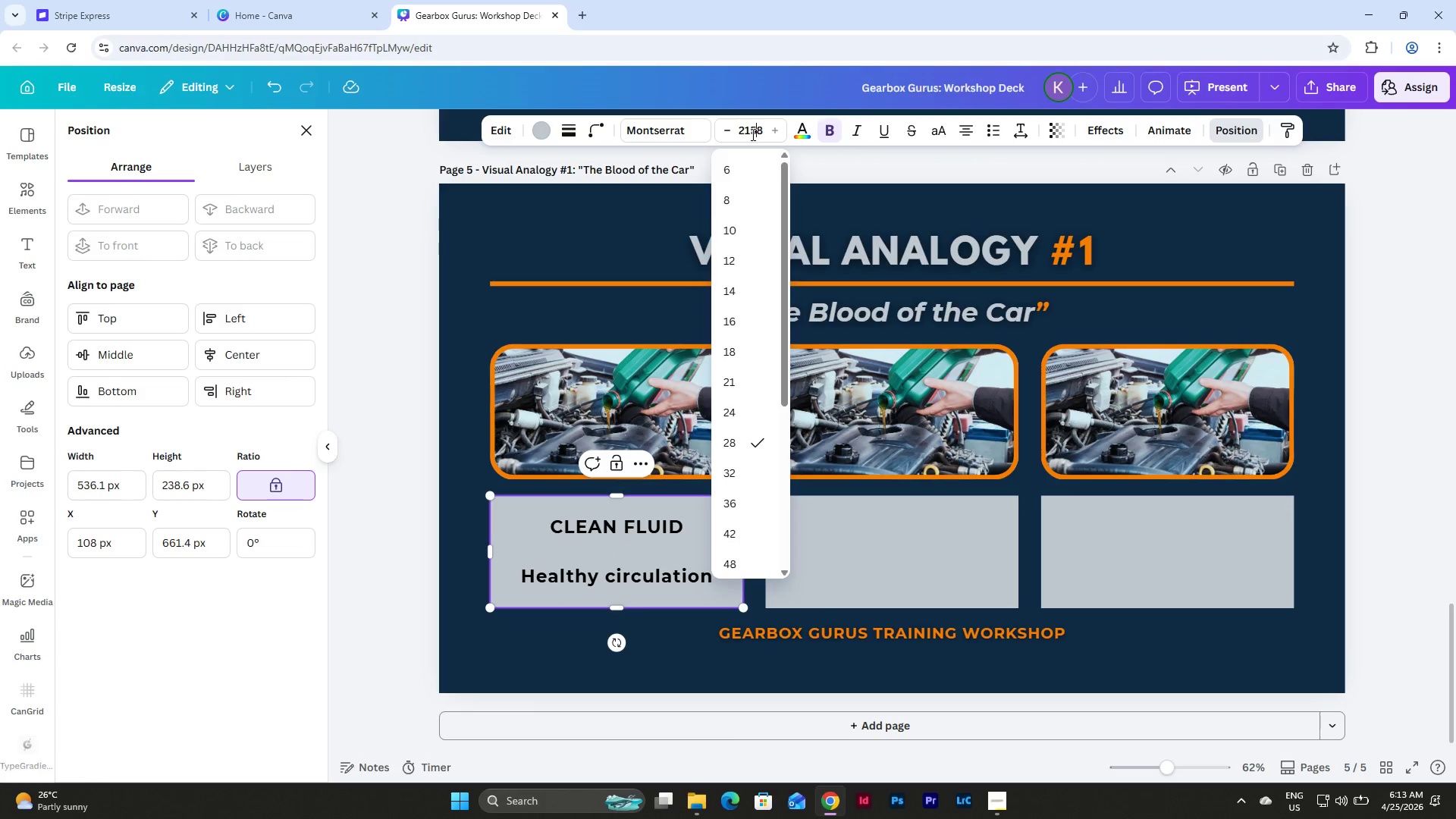 
key(NumpadEnter)
 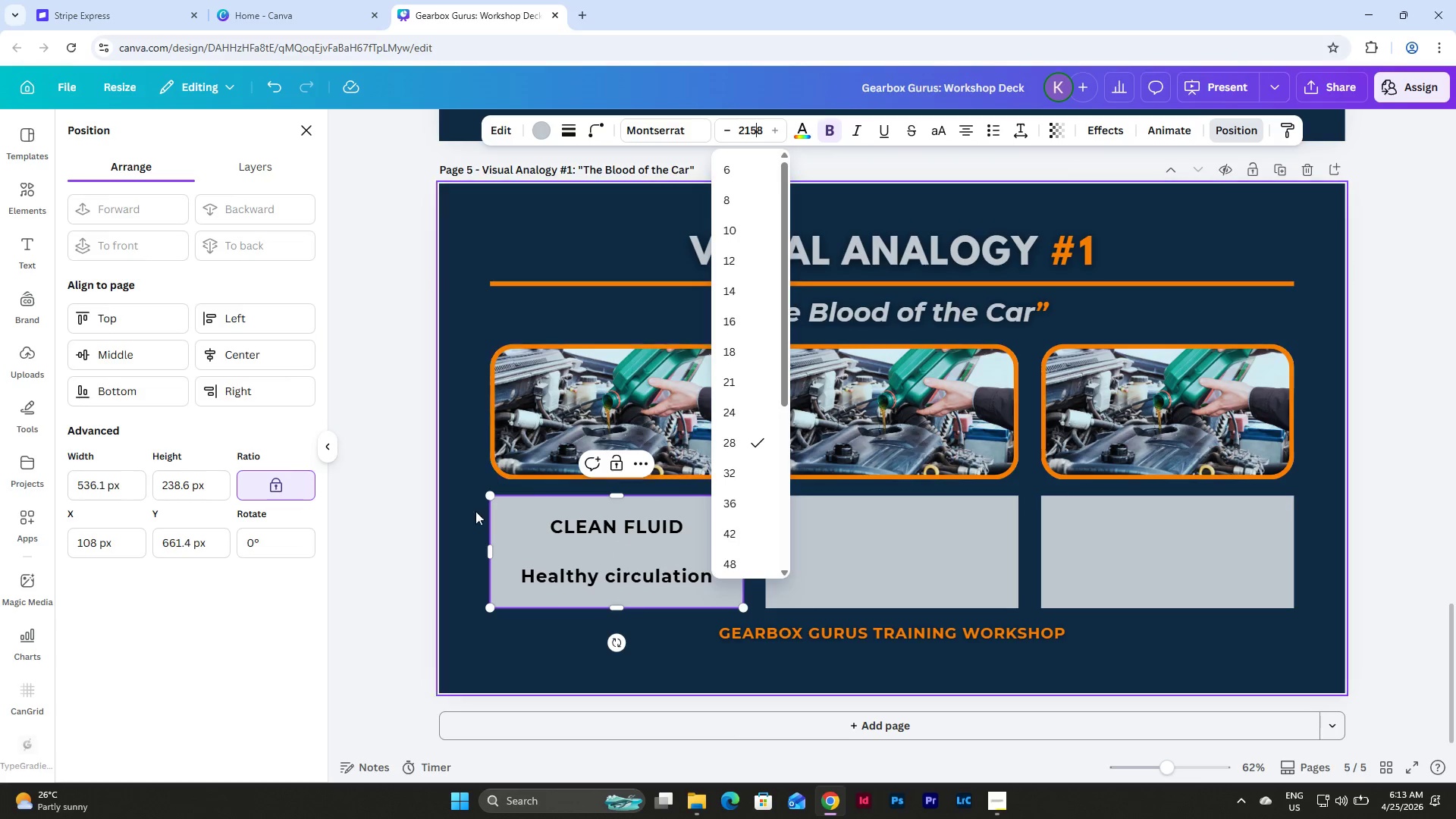 
left_click([466, 532])
 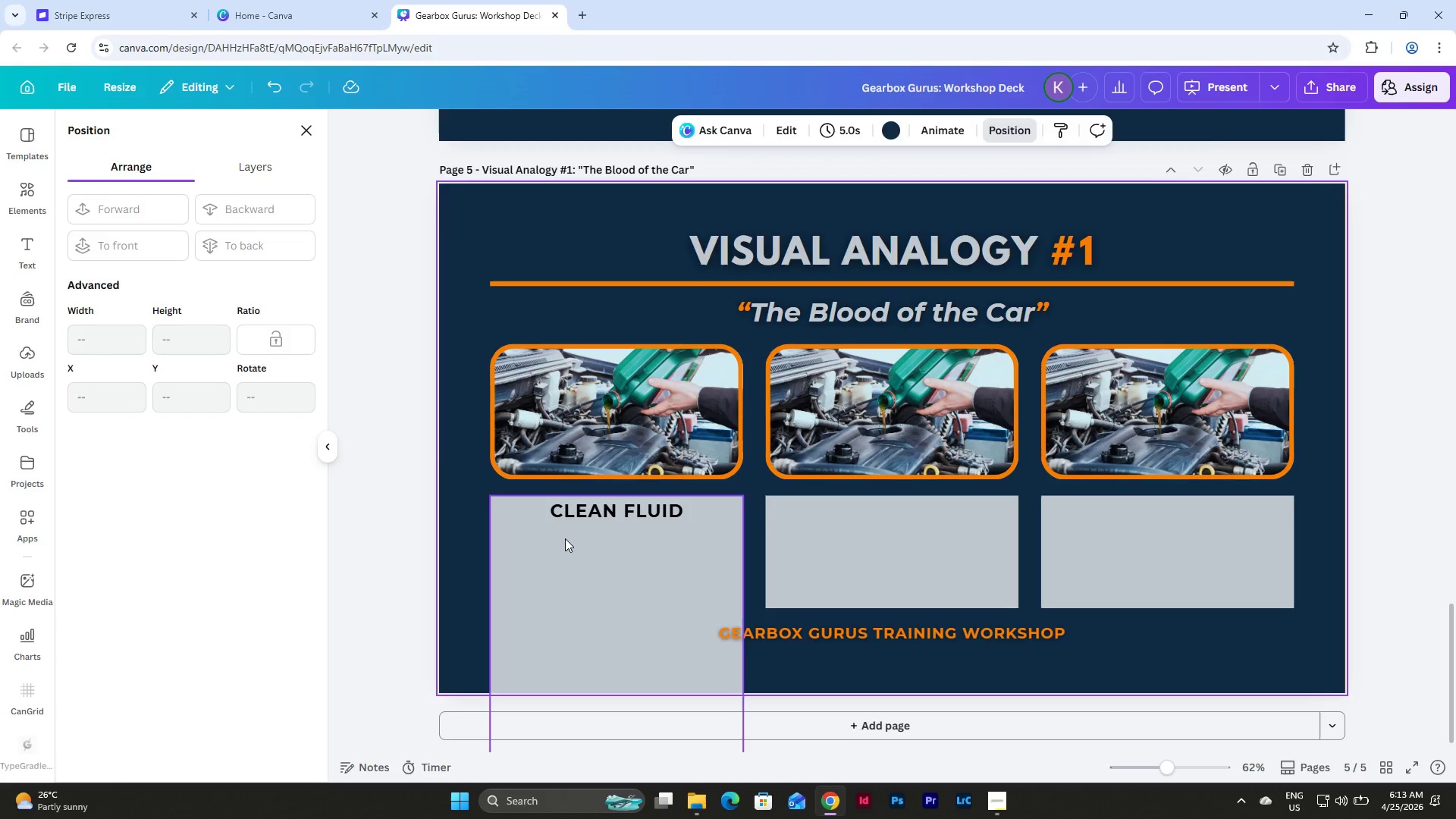 
double_click([565, 538])
 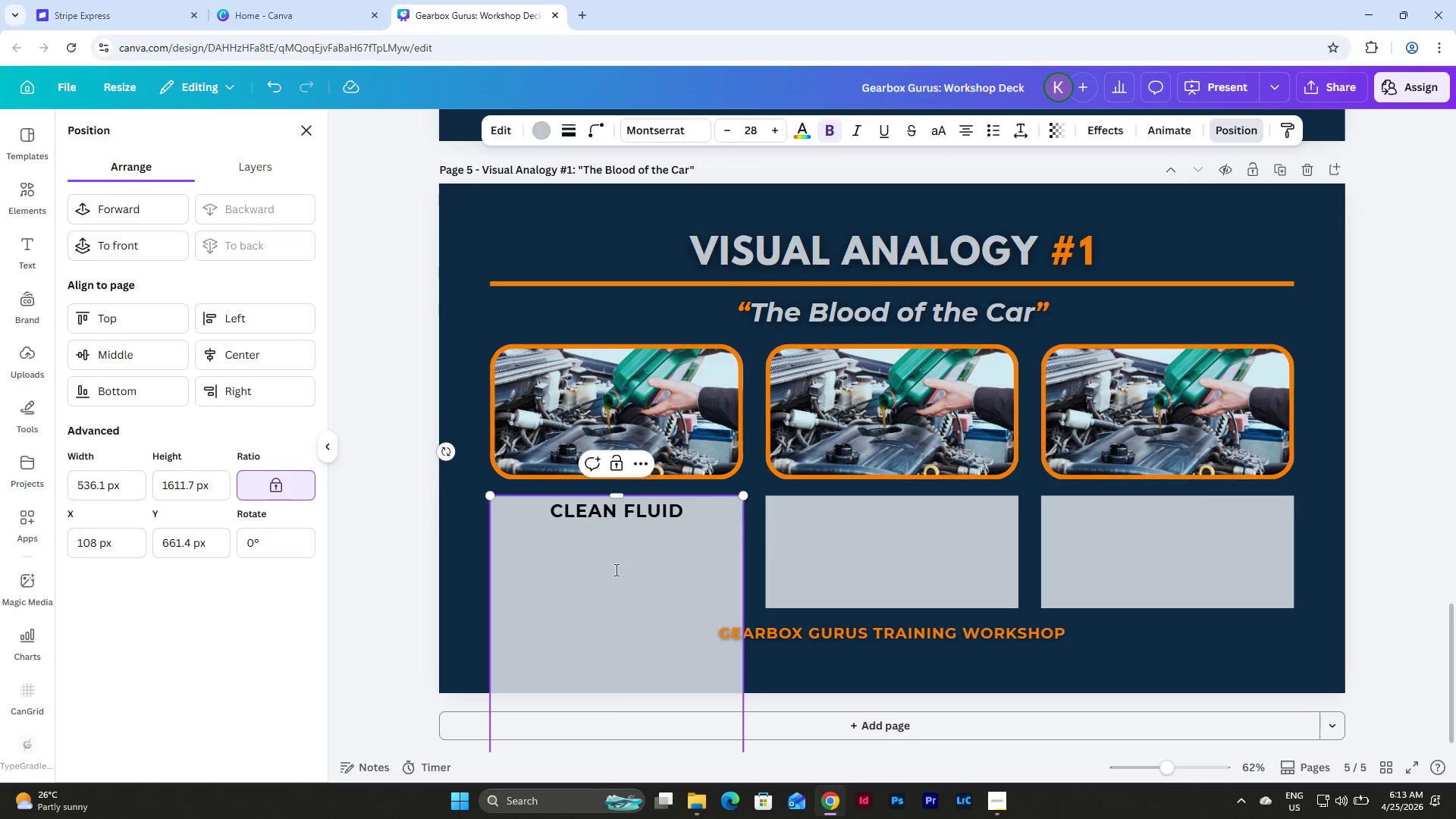 
left_click([615, 570])
 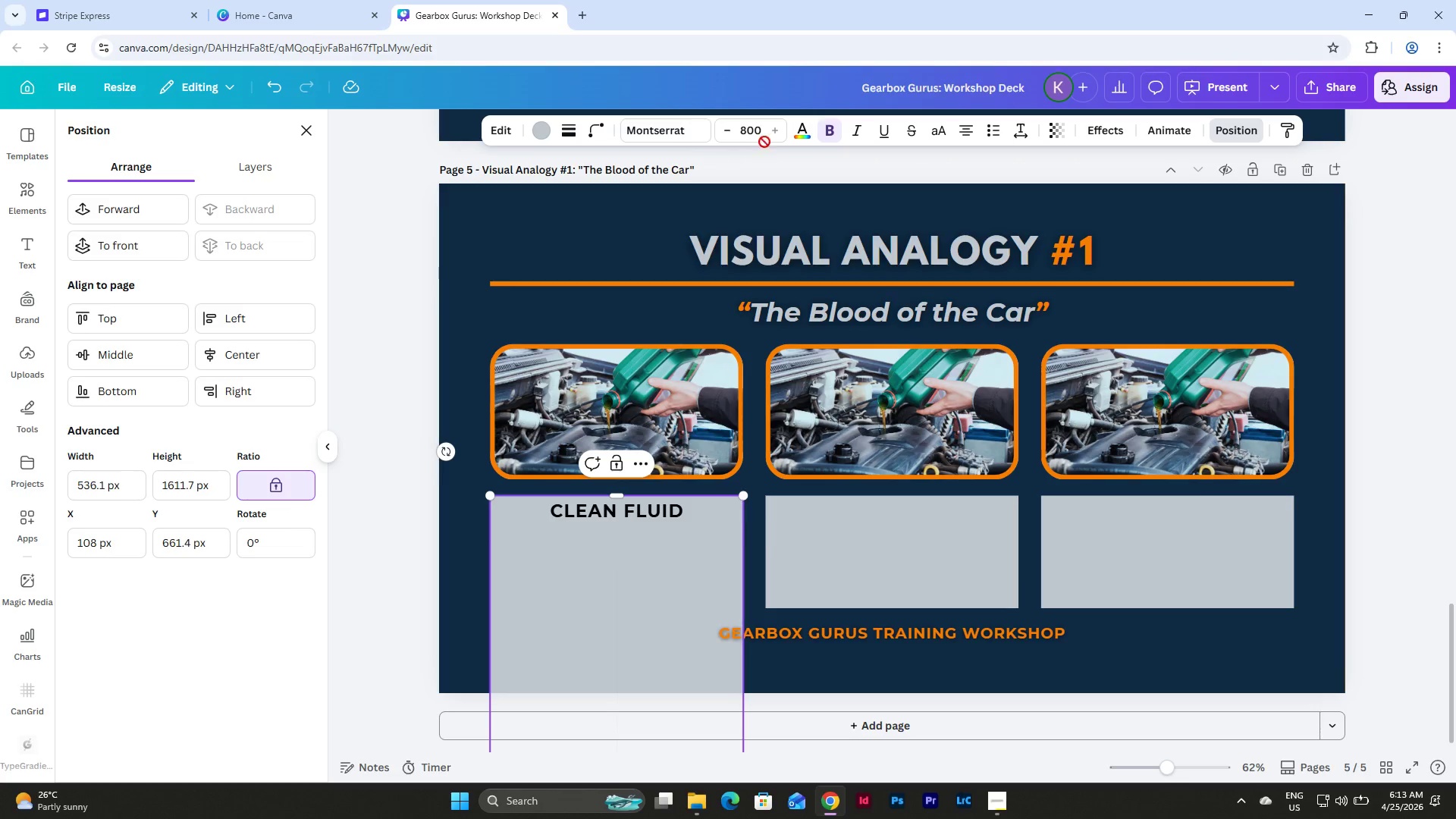 
left_click([752, 133])
 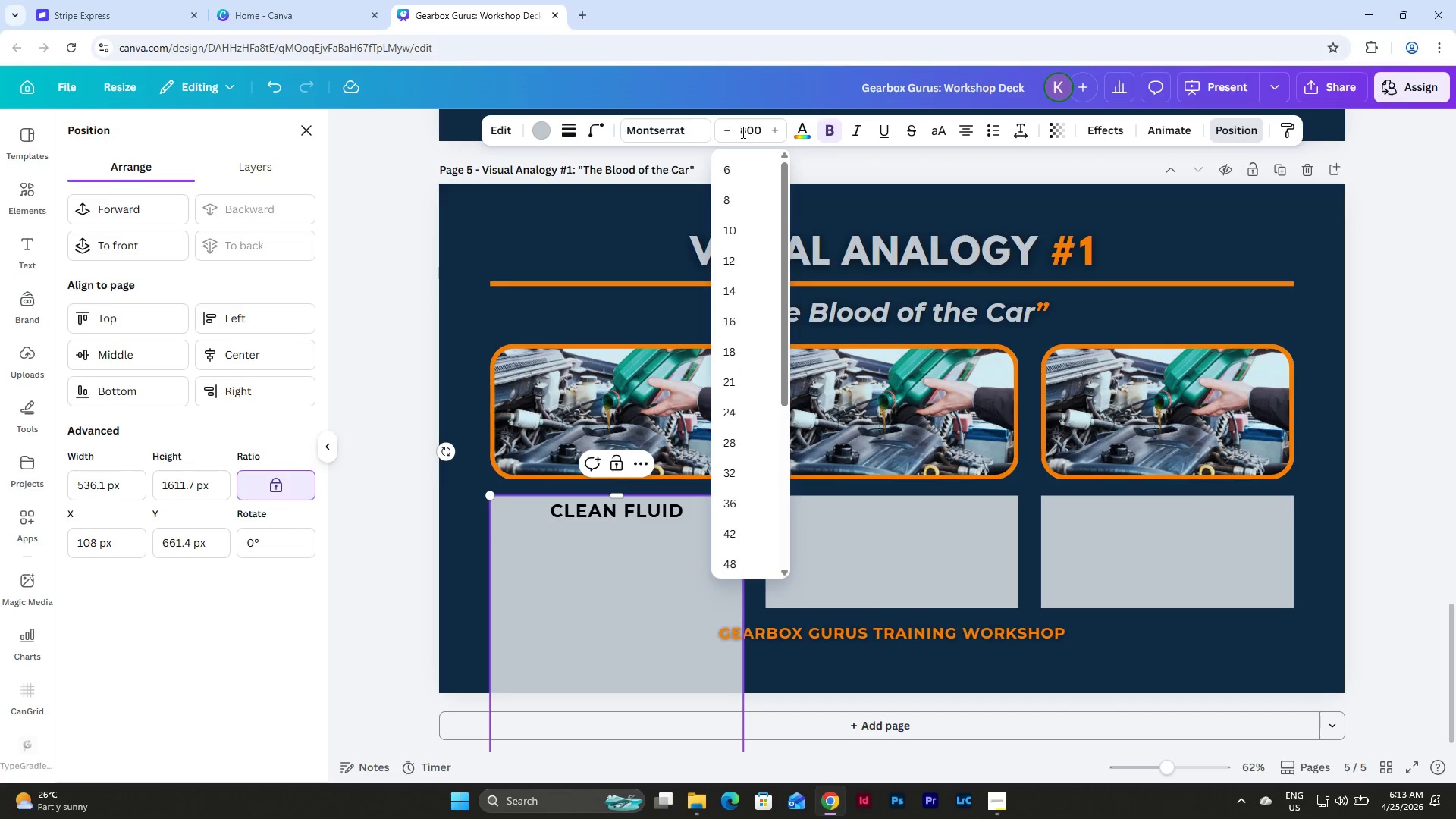 
left_click_drag(start_coordinate=[742, 132], to_coordinate=[763, 132])
 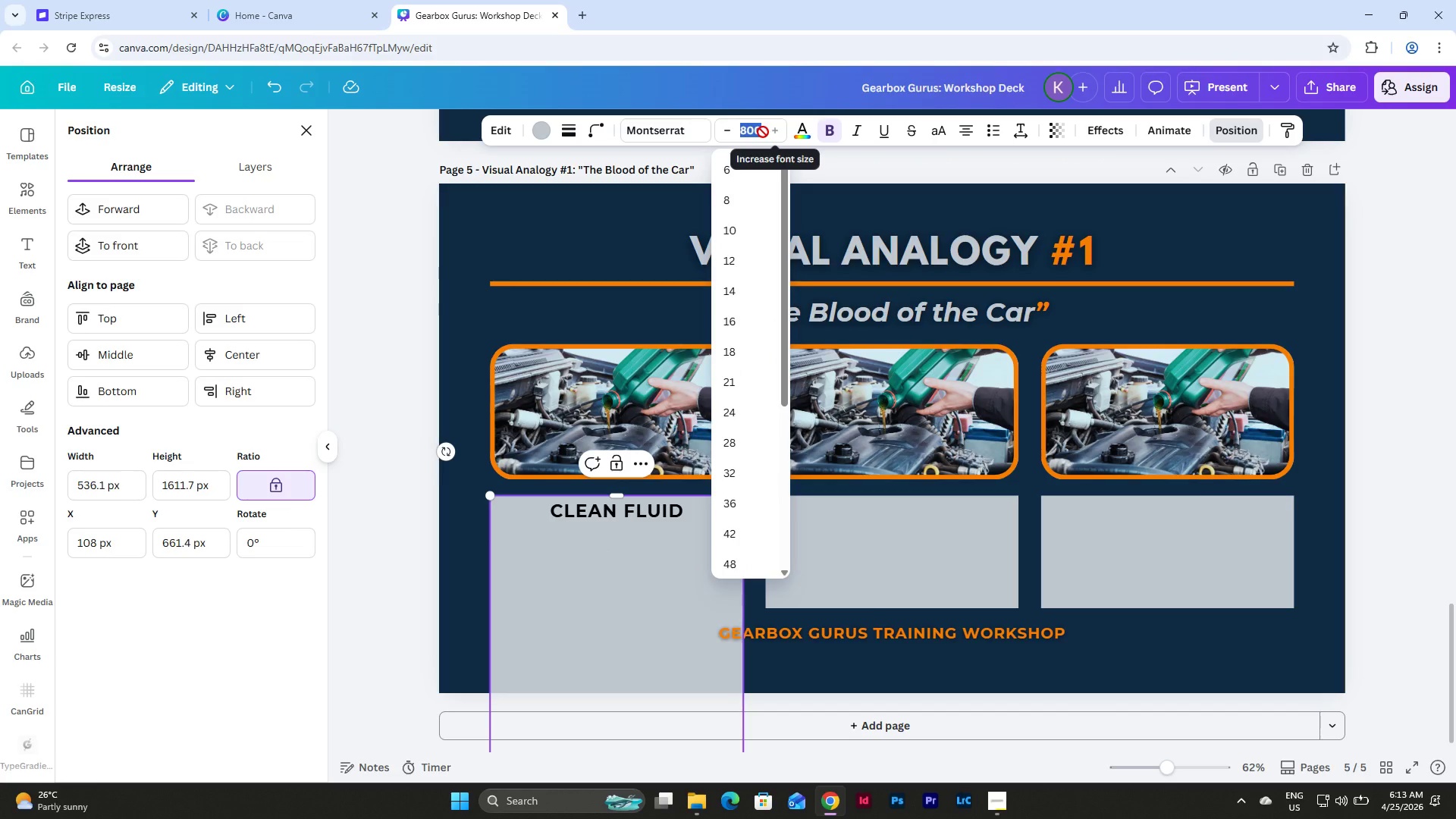 
key(Numpad1)
 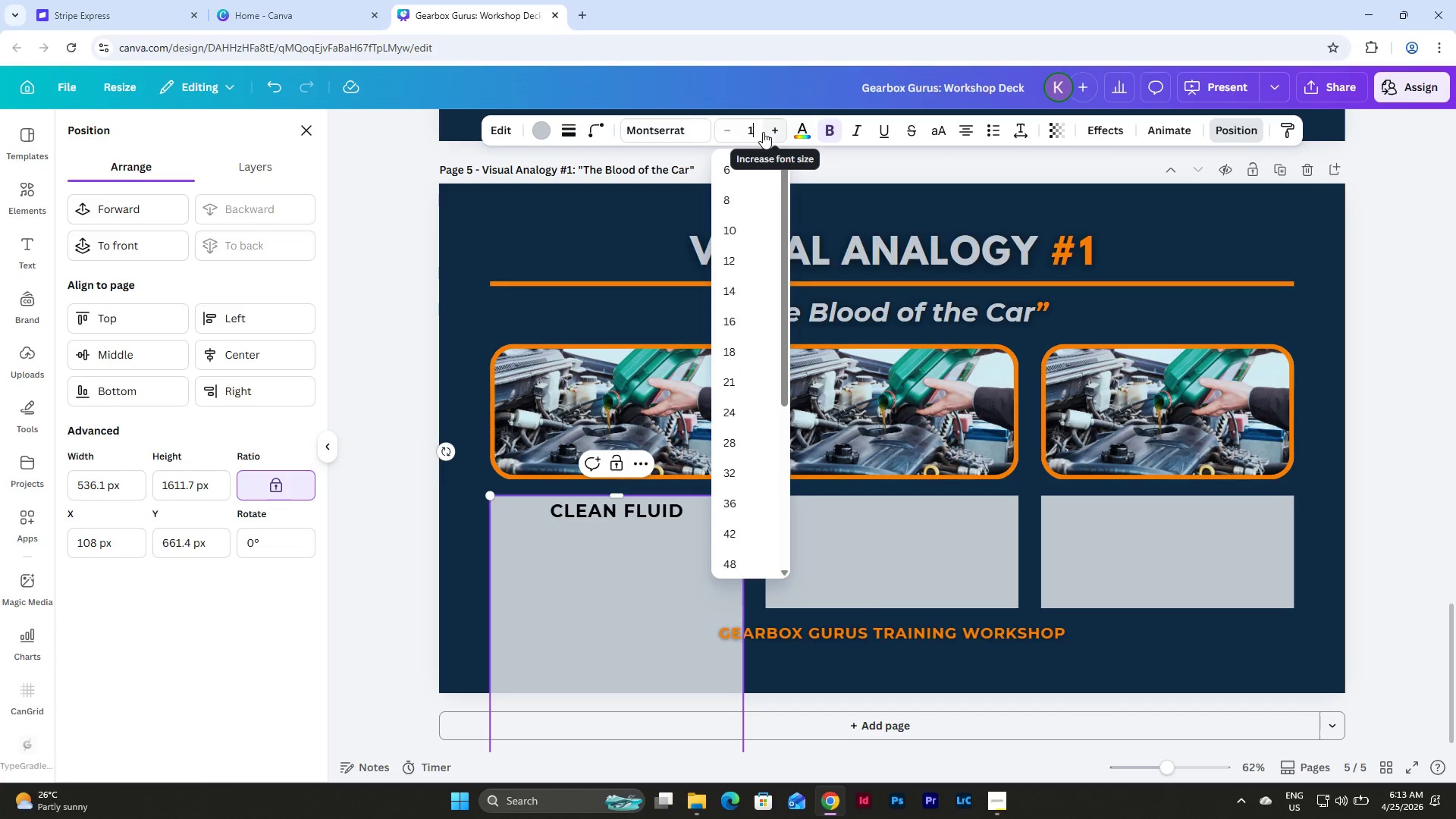 
key(Numpad5)
 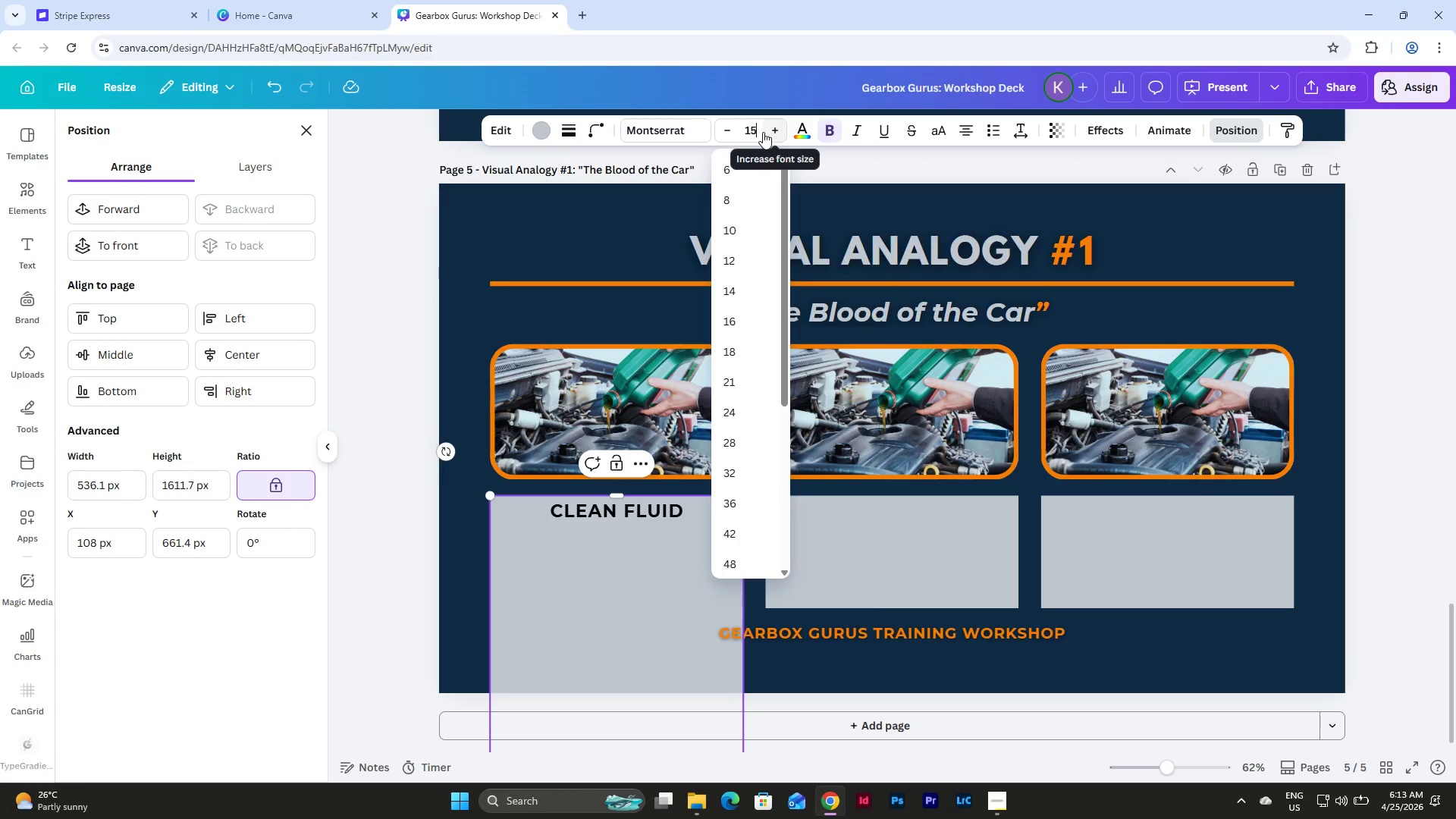 
key(NumpadEnter)
 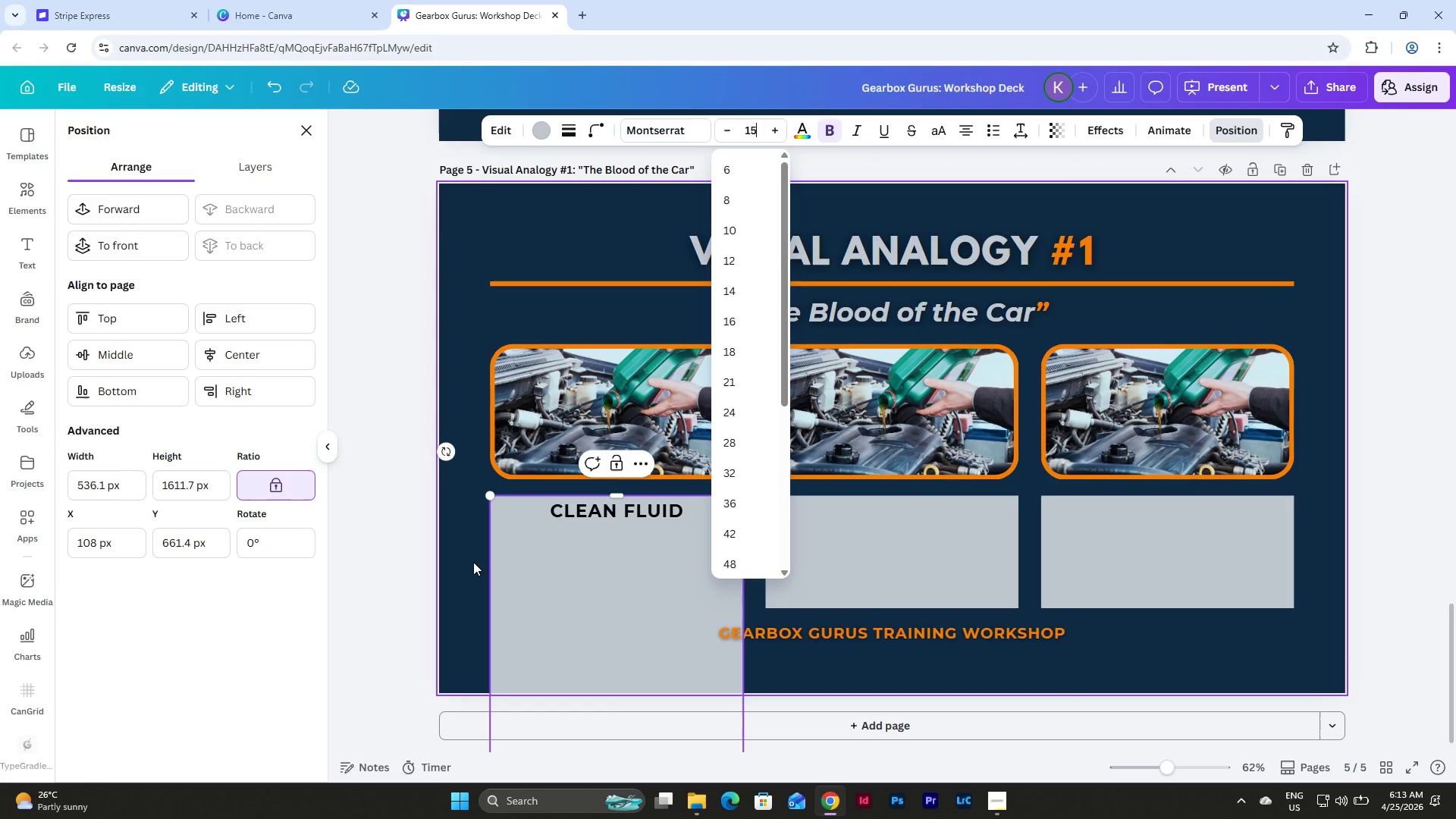 
left_click([459, 570])
 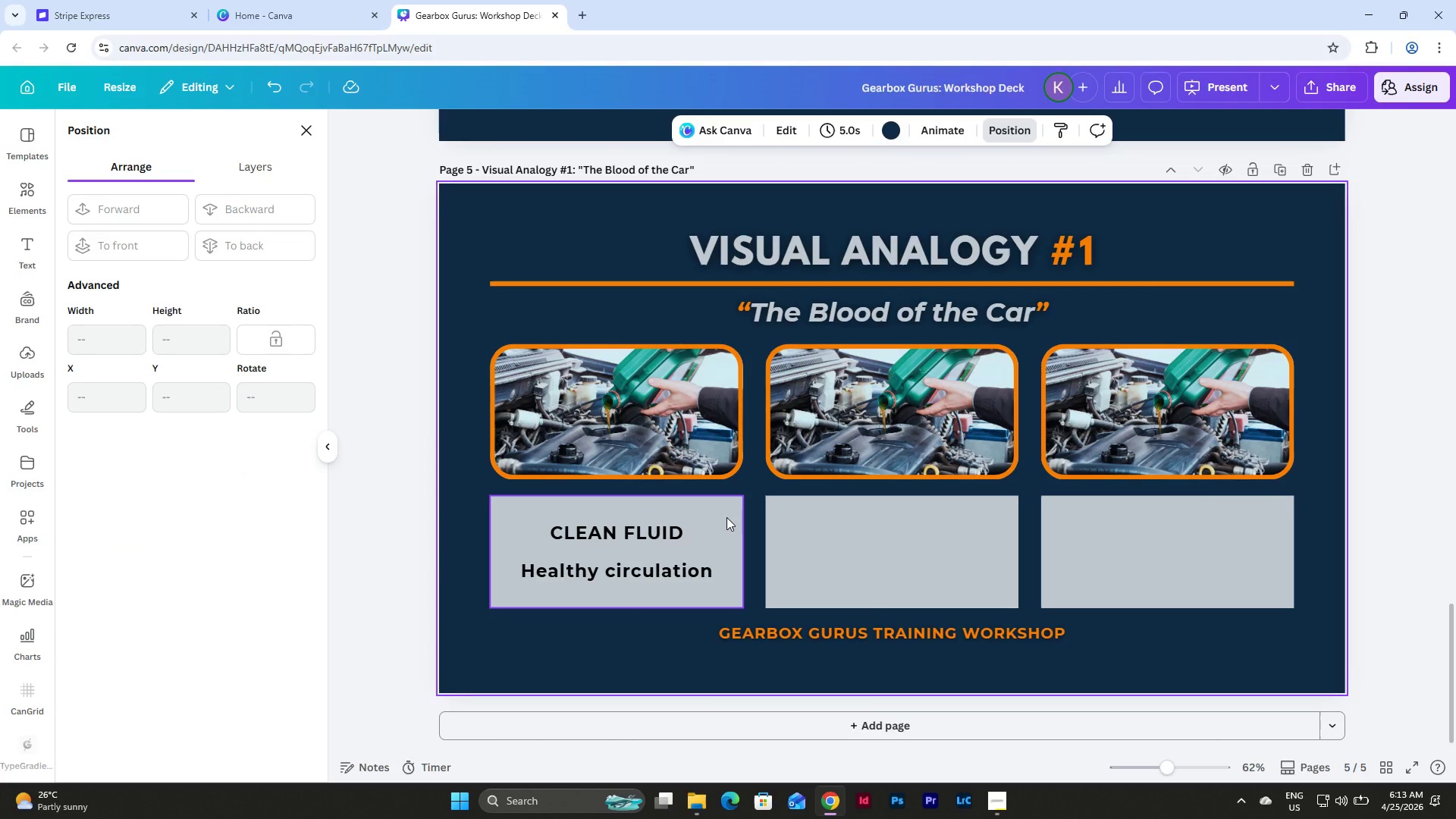 
wait(6.83)
 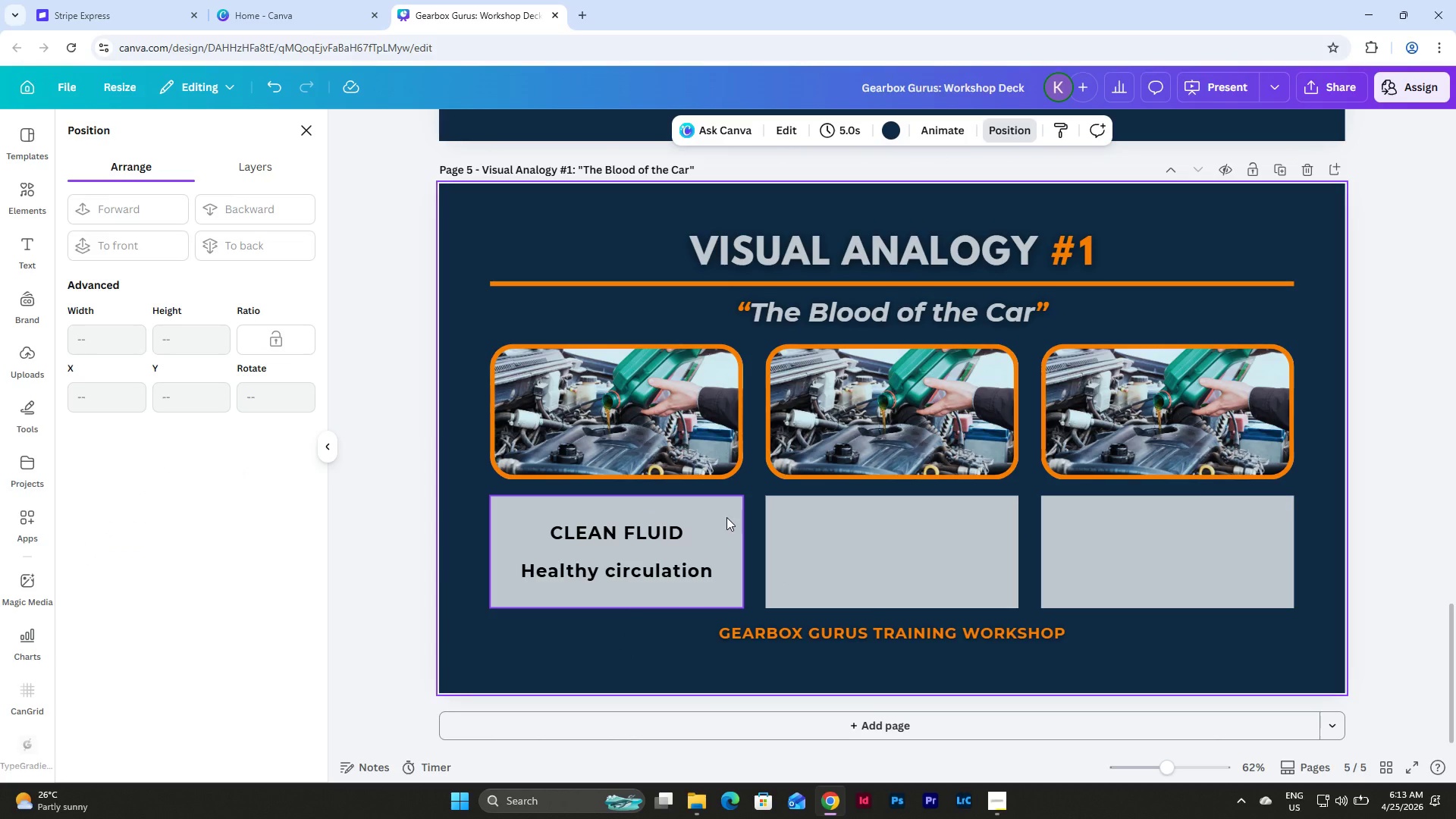 
left_click([726, 517])
 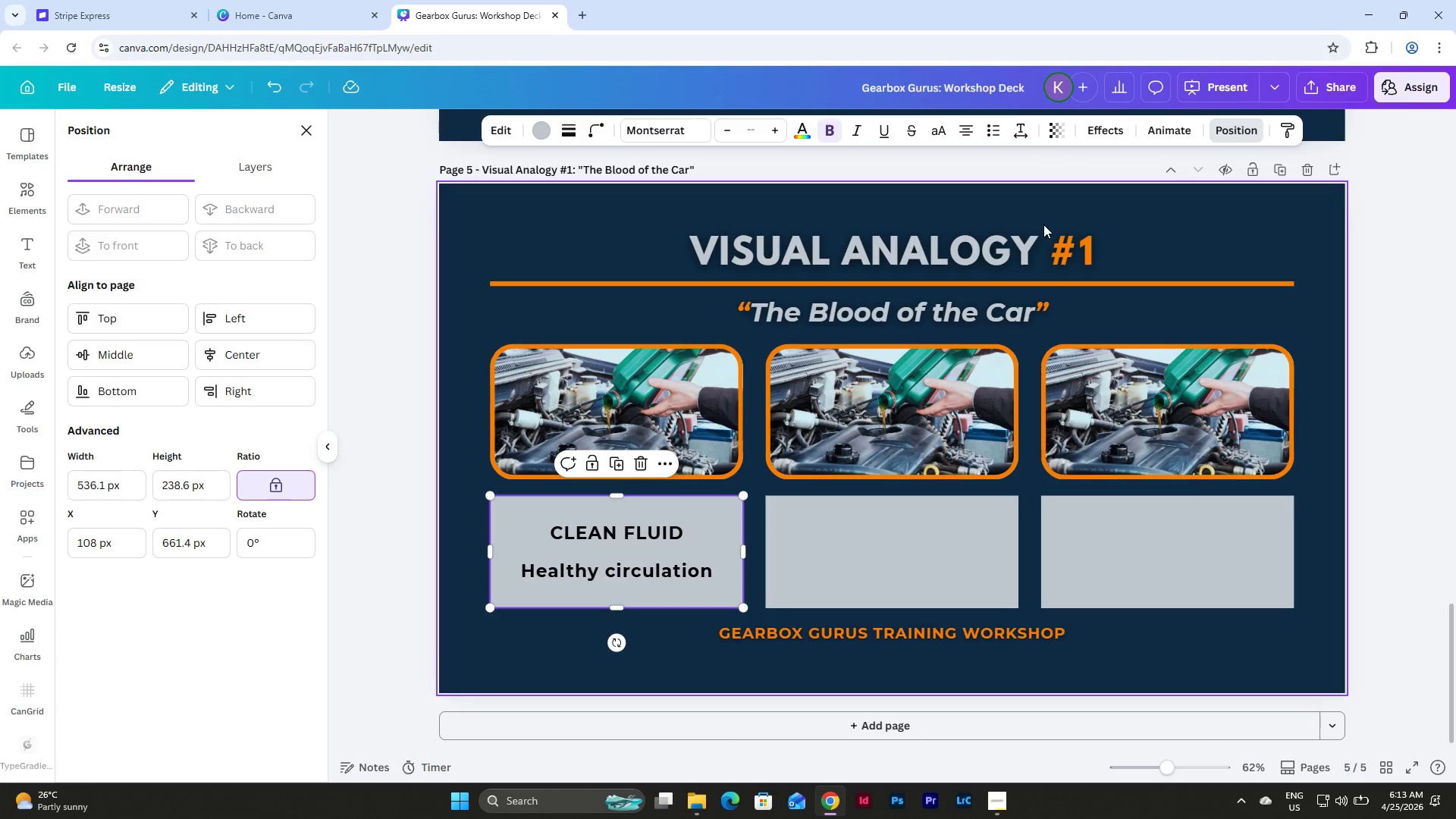 
left_click([1023, 128])
 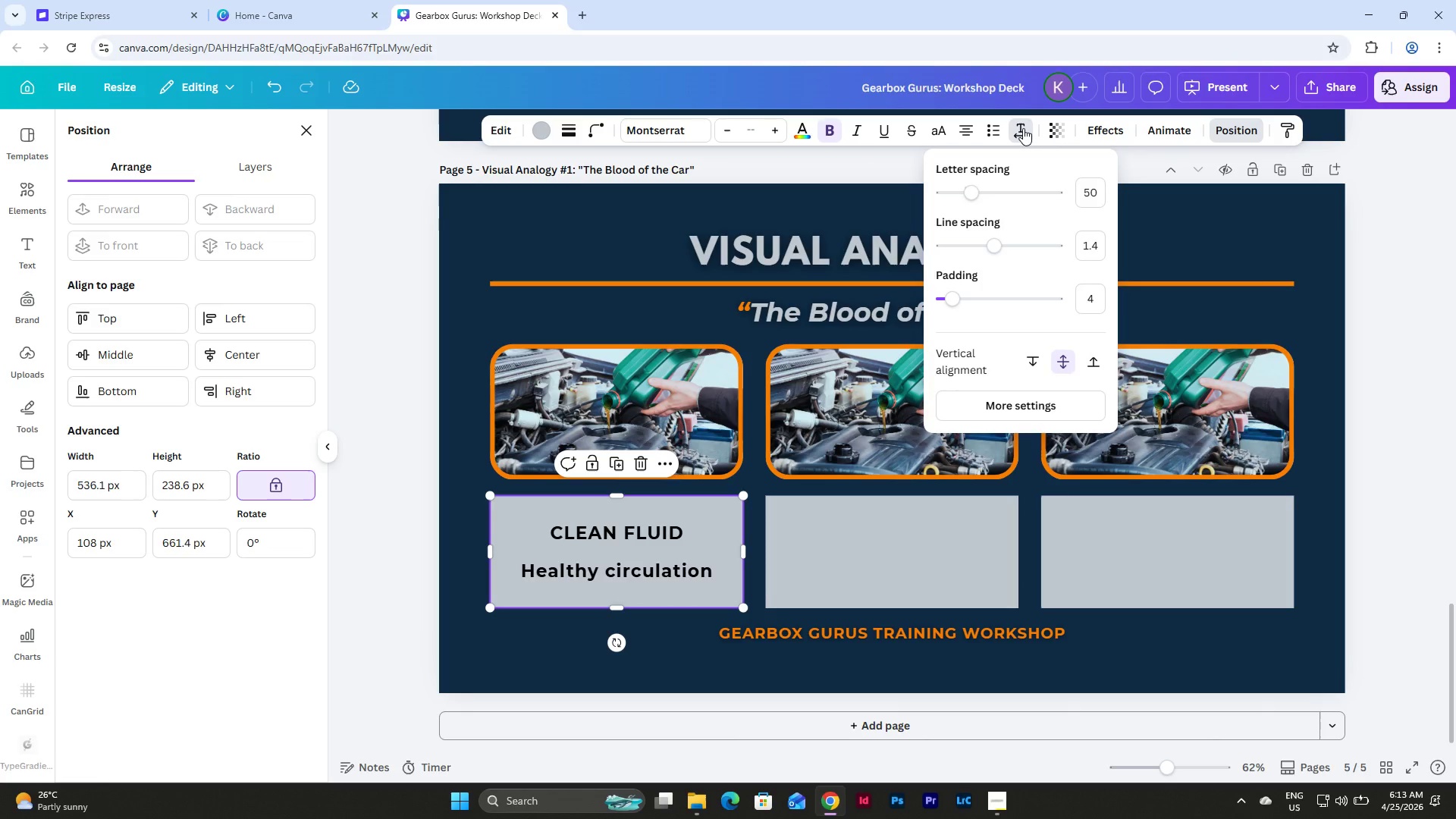 
left_click([1023, 128])
 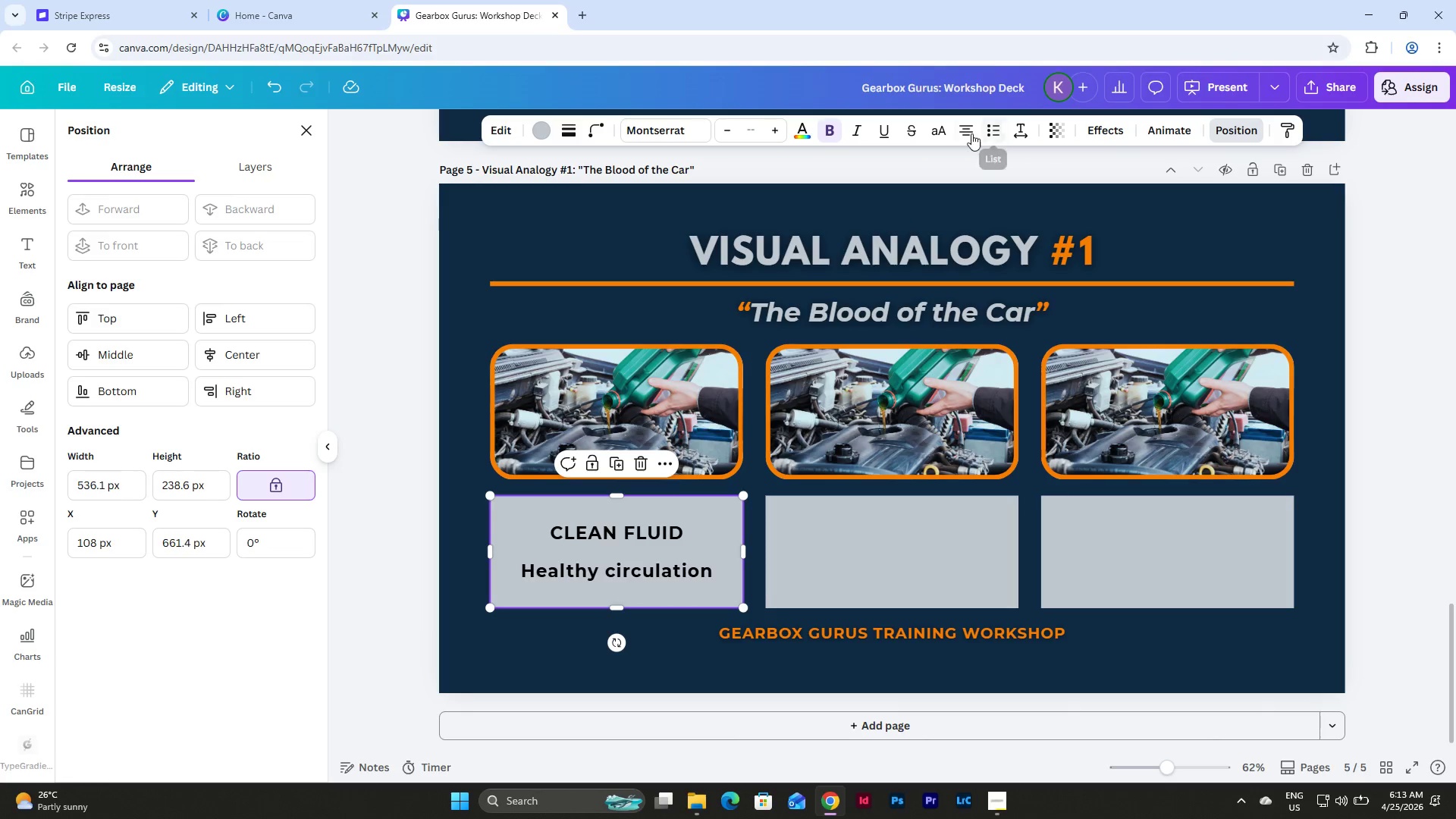 
left_click([969, 130])
 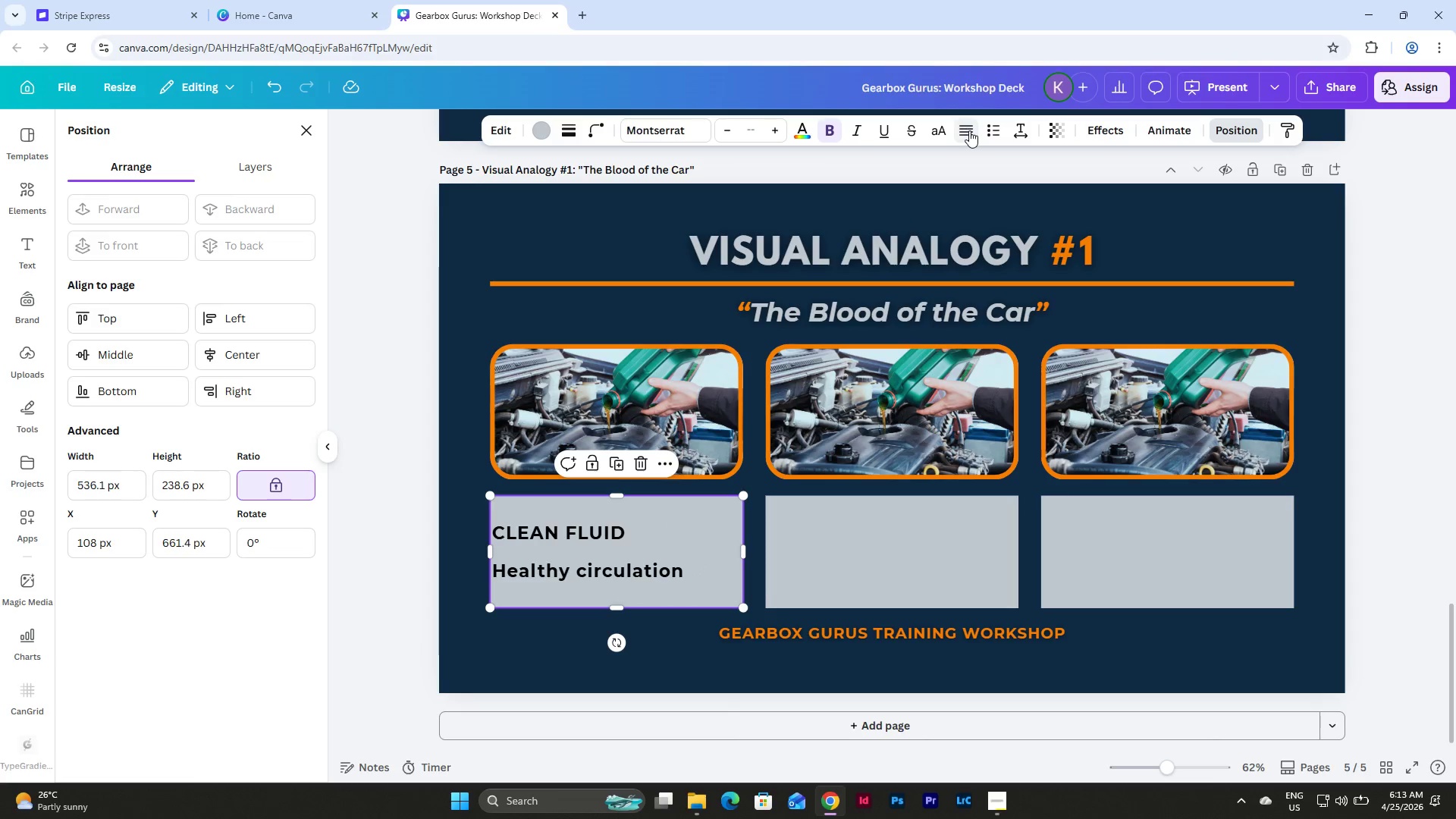 
double_click([969, 130])
 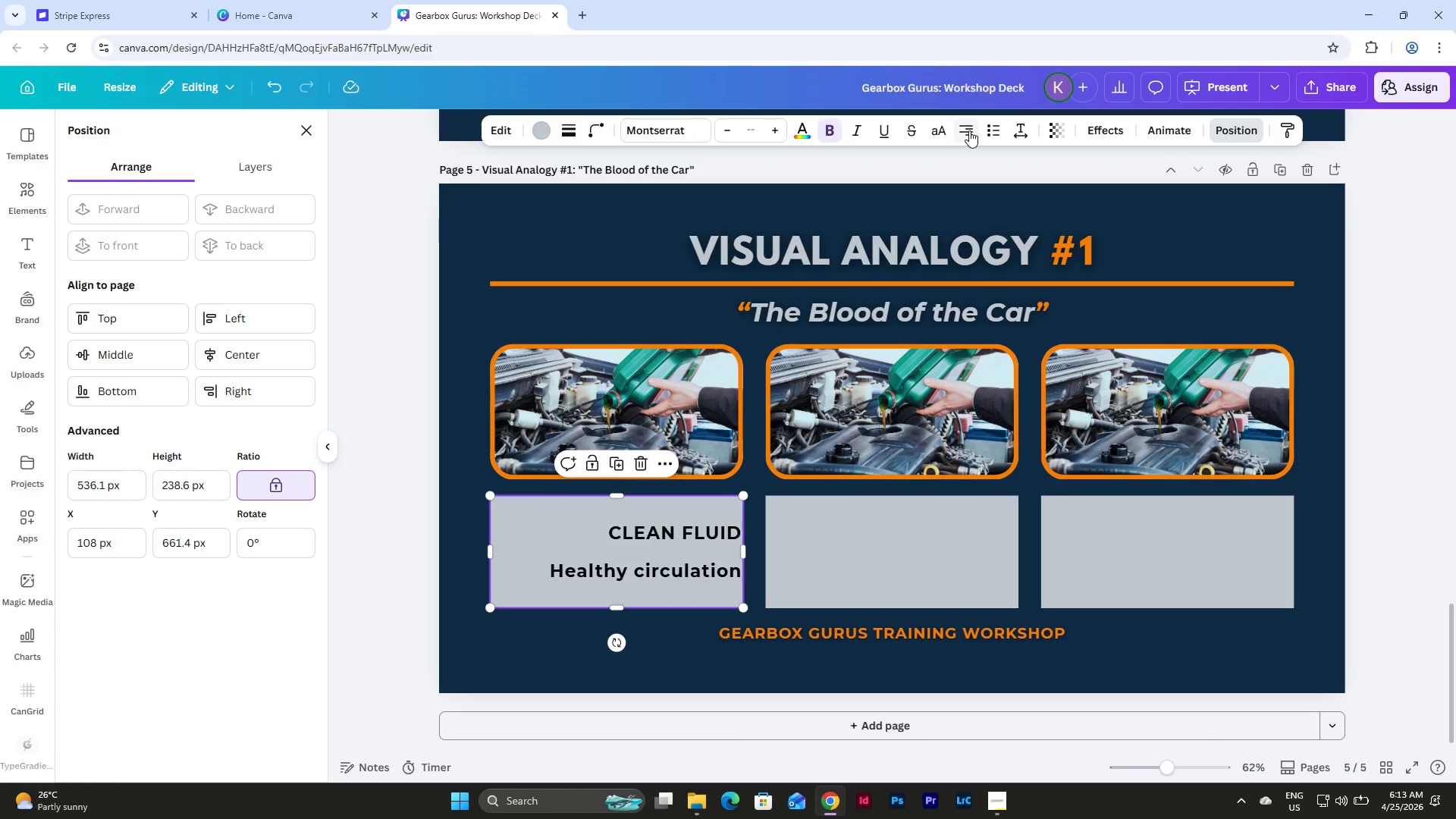 
left_click([969, 130])
 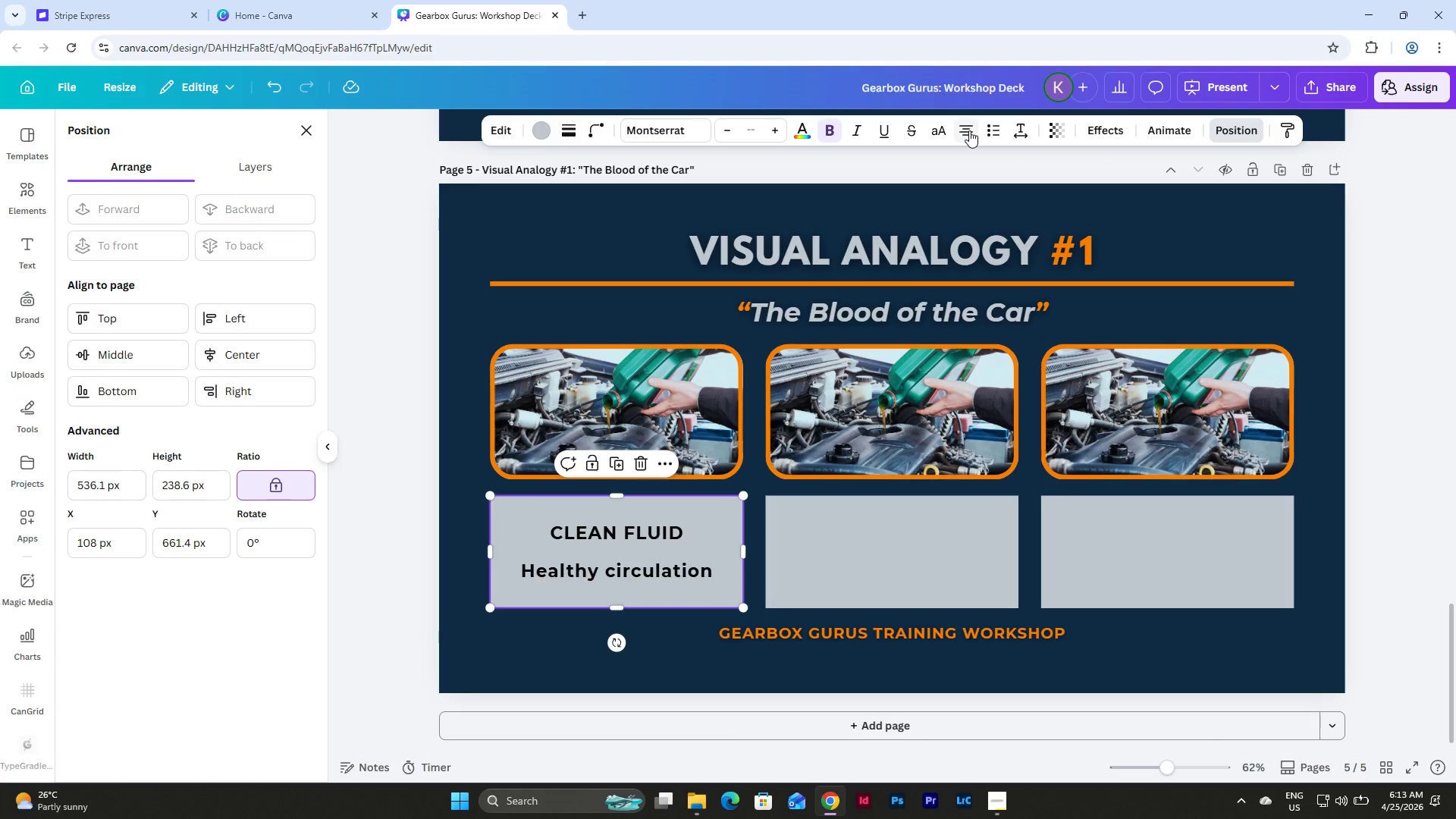 
wait(6.88)
 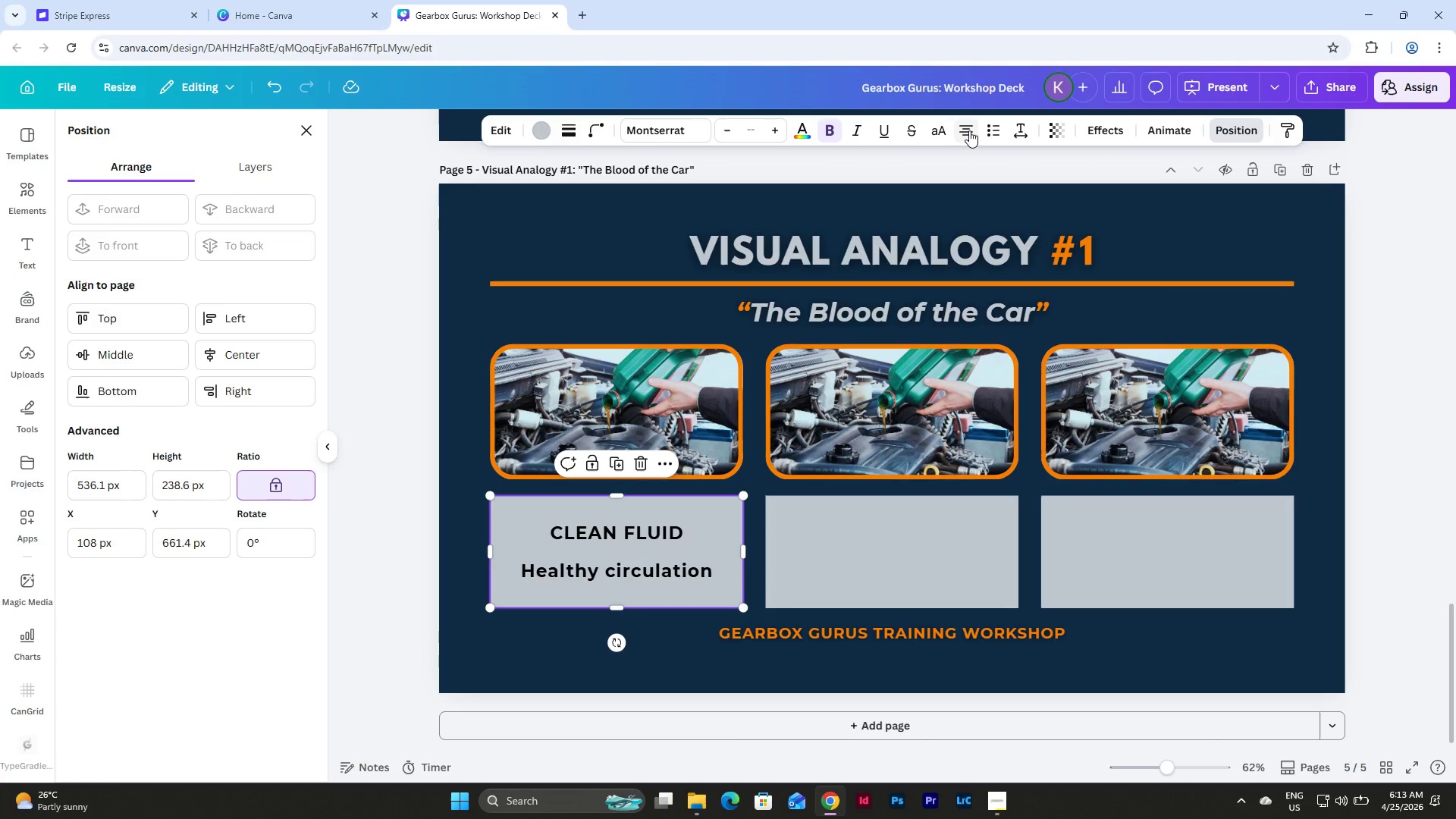 
scroll: coordinate [855, 387], scroll_direction: up, amount: 6.0
 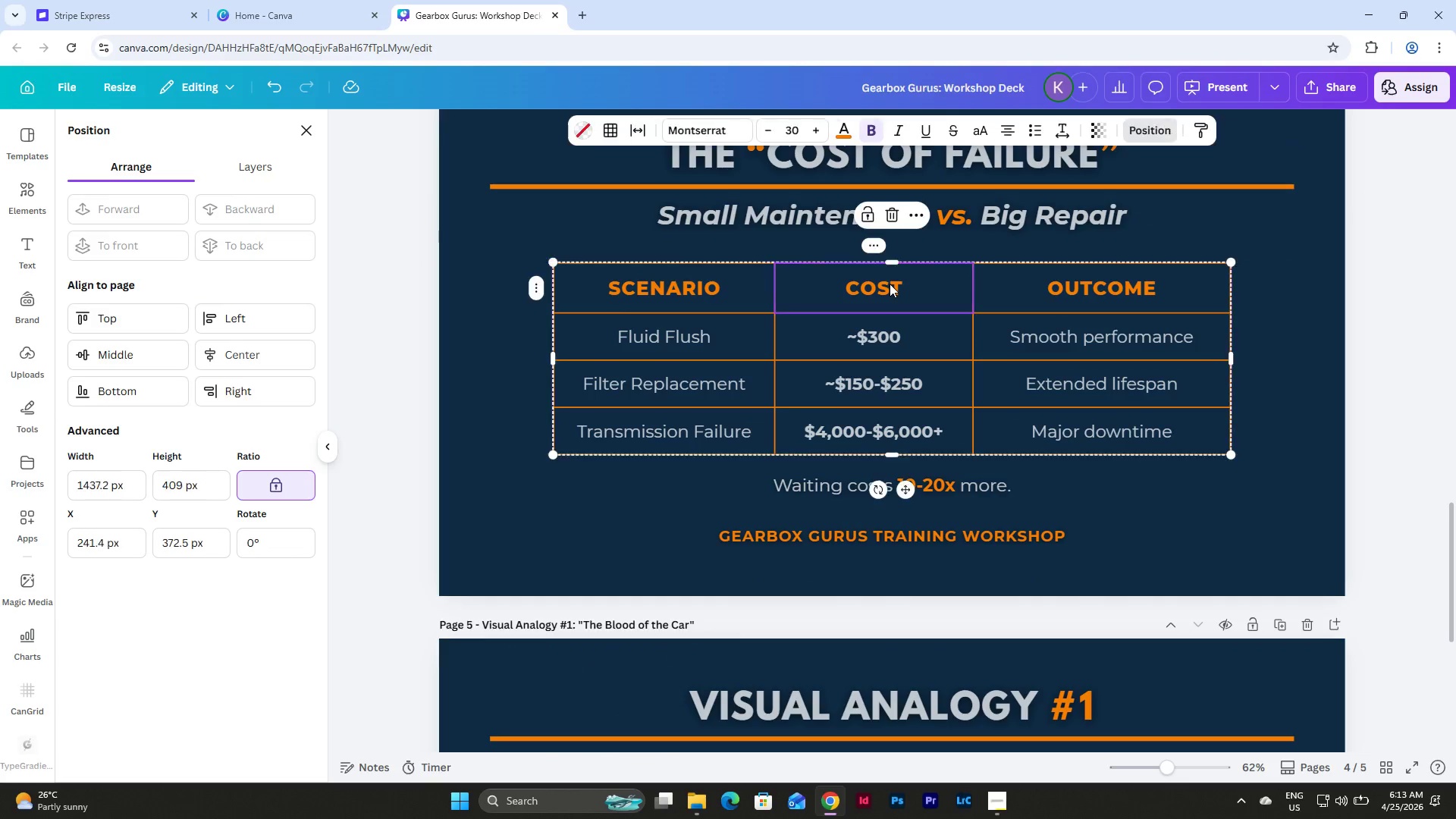 
double_click([890, 284])
 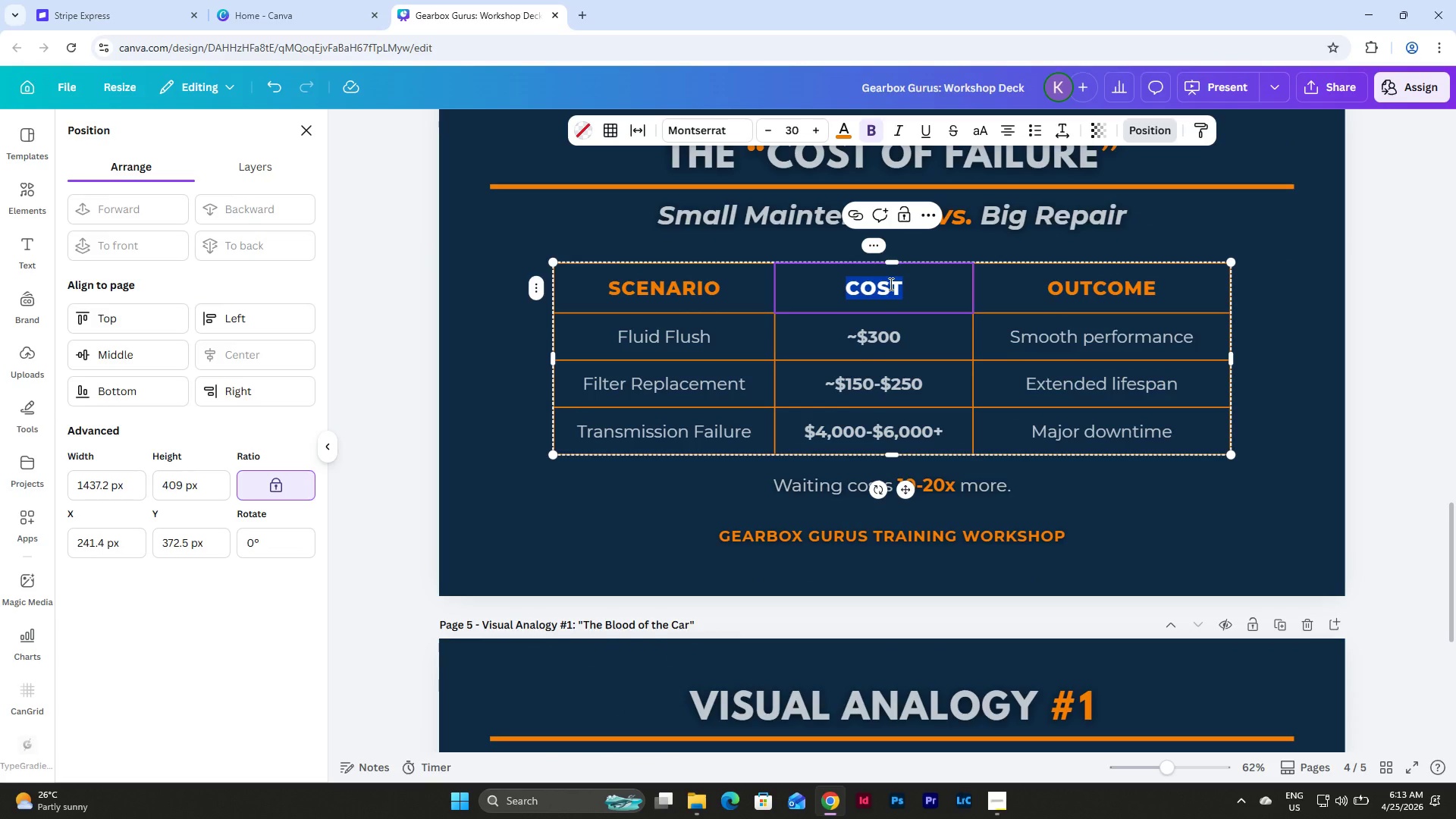 
scroll: coordinate [890, 284], scroll_direction: down, amount: 7.0
 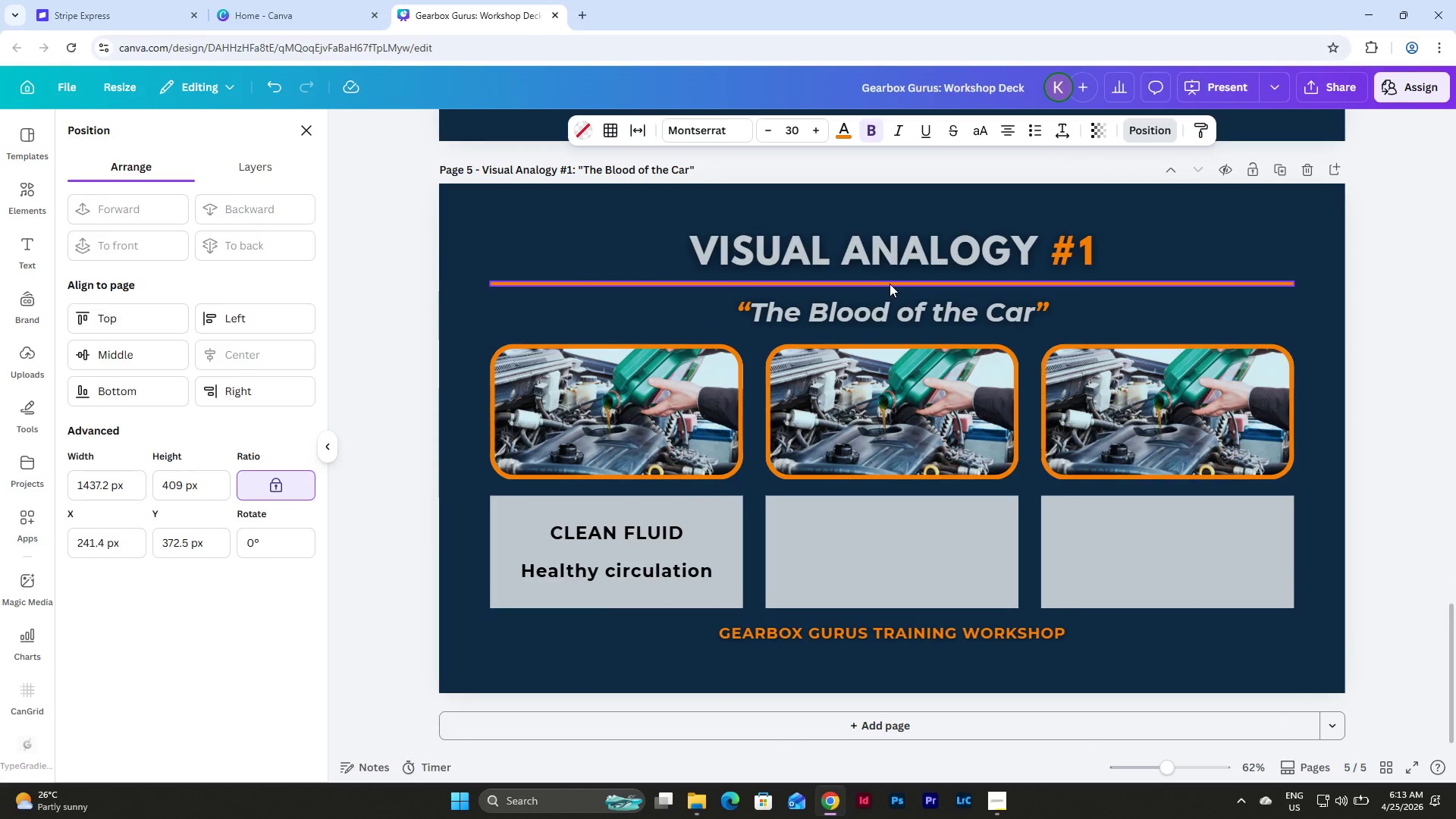 
scroll: coordinate [890, 284], scroll_direction: up, amount: 7.0
 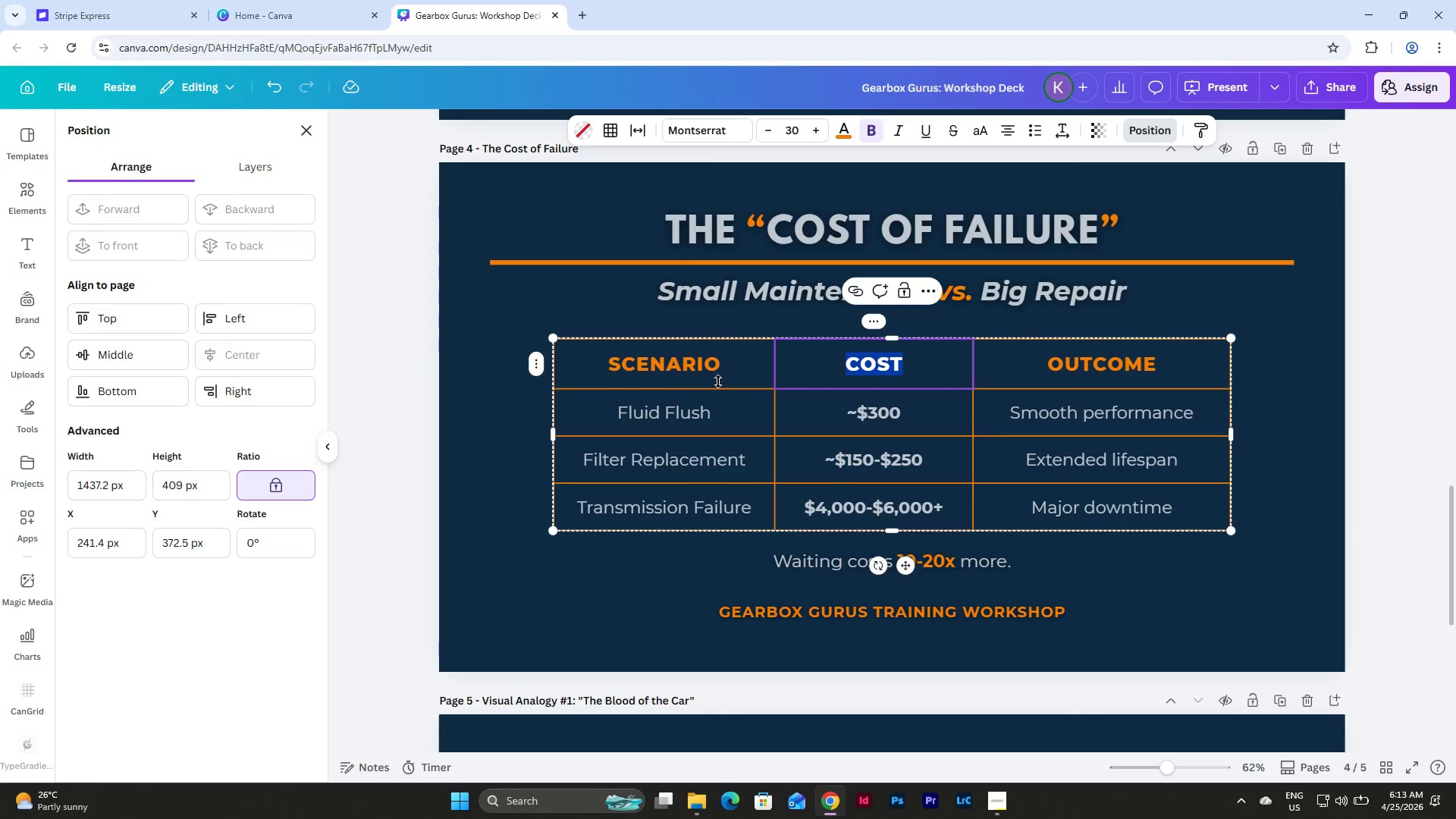 
left_click([600, 422])
 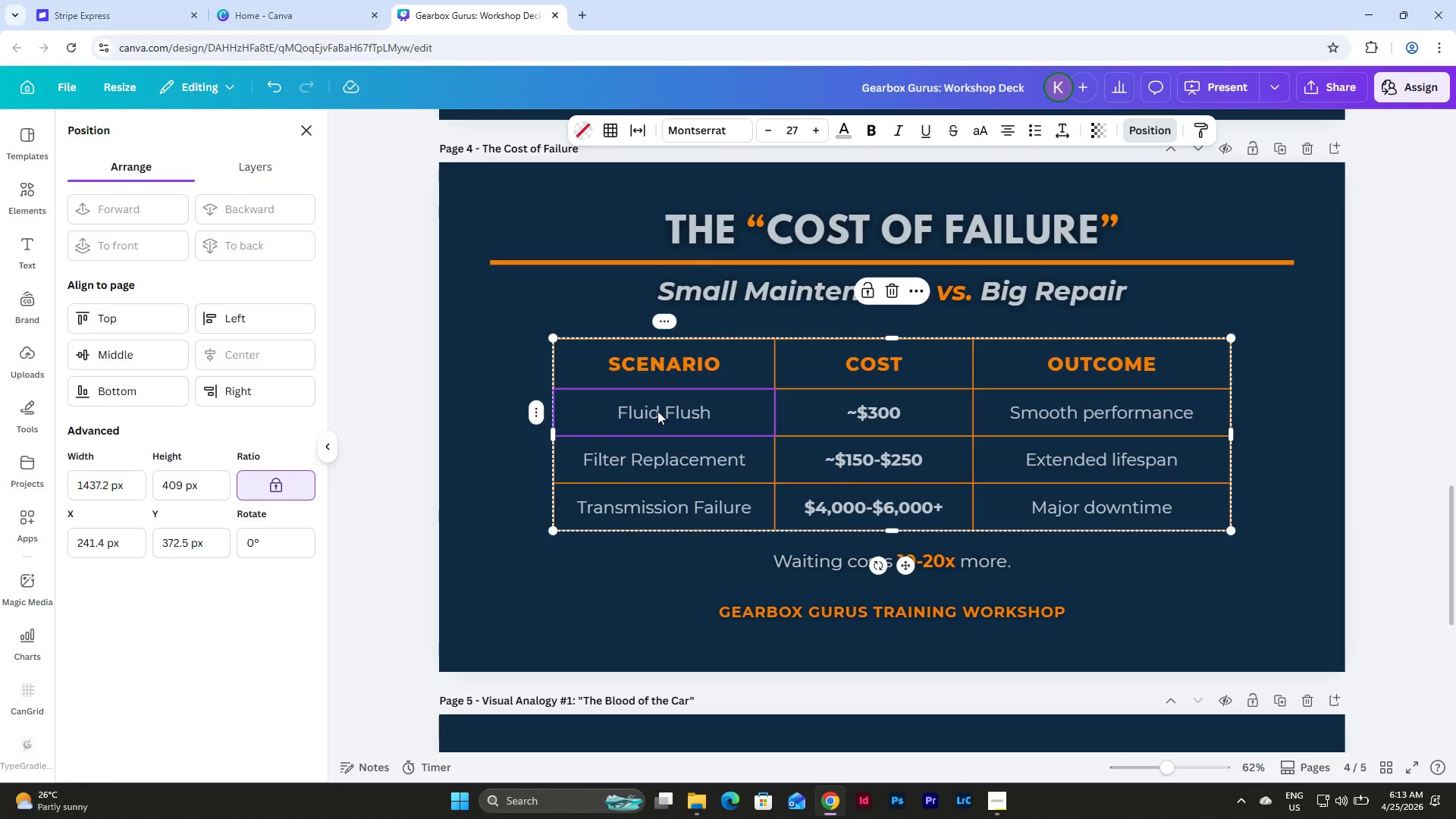 
hold_key(key=ShiftLeft, duration=5.36)
left_click([885, 429])
 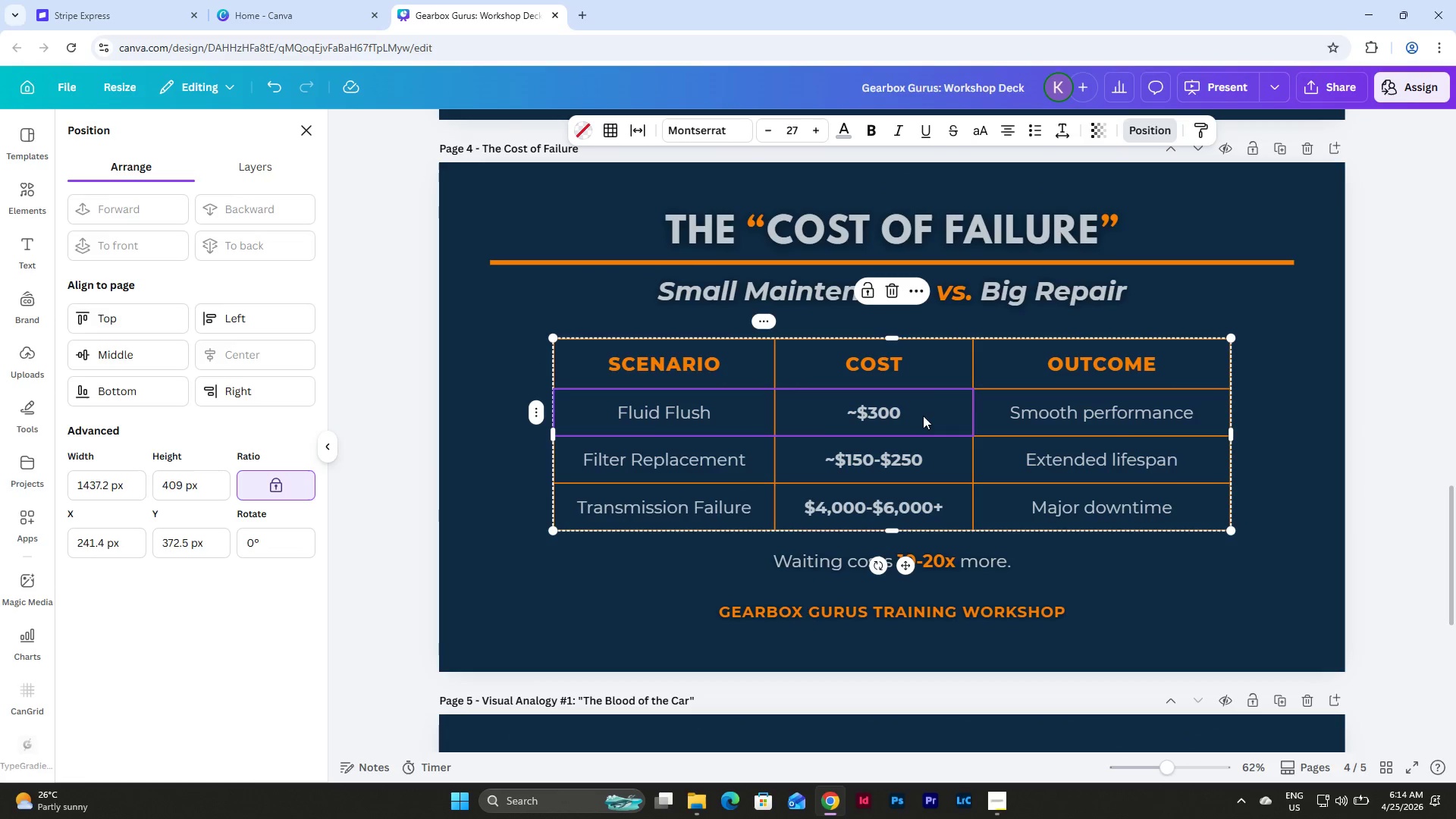 
double_click([1044, 410])
 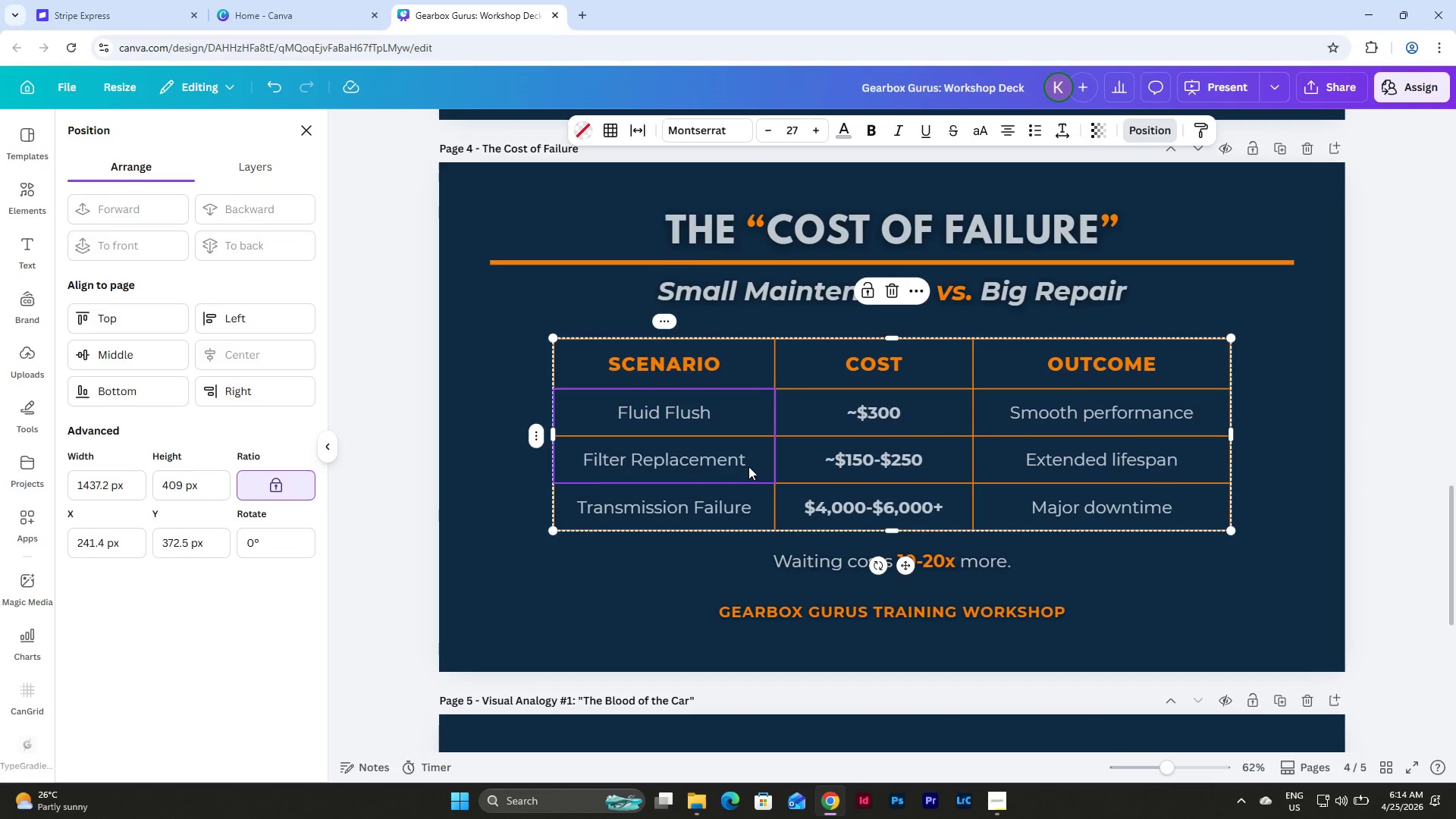 
double_click([856, 465])
 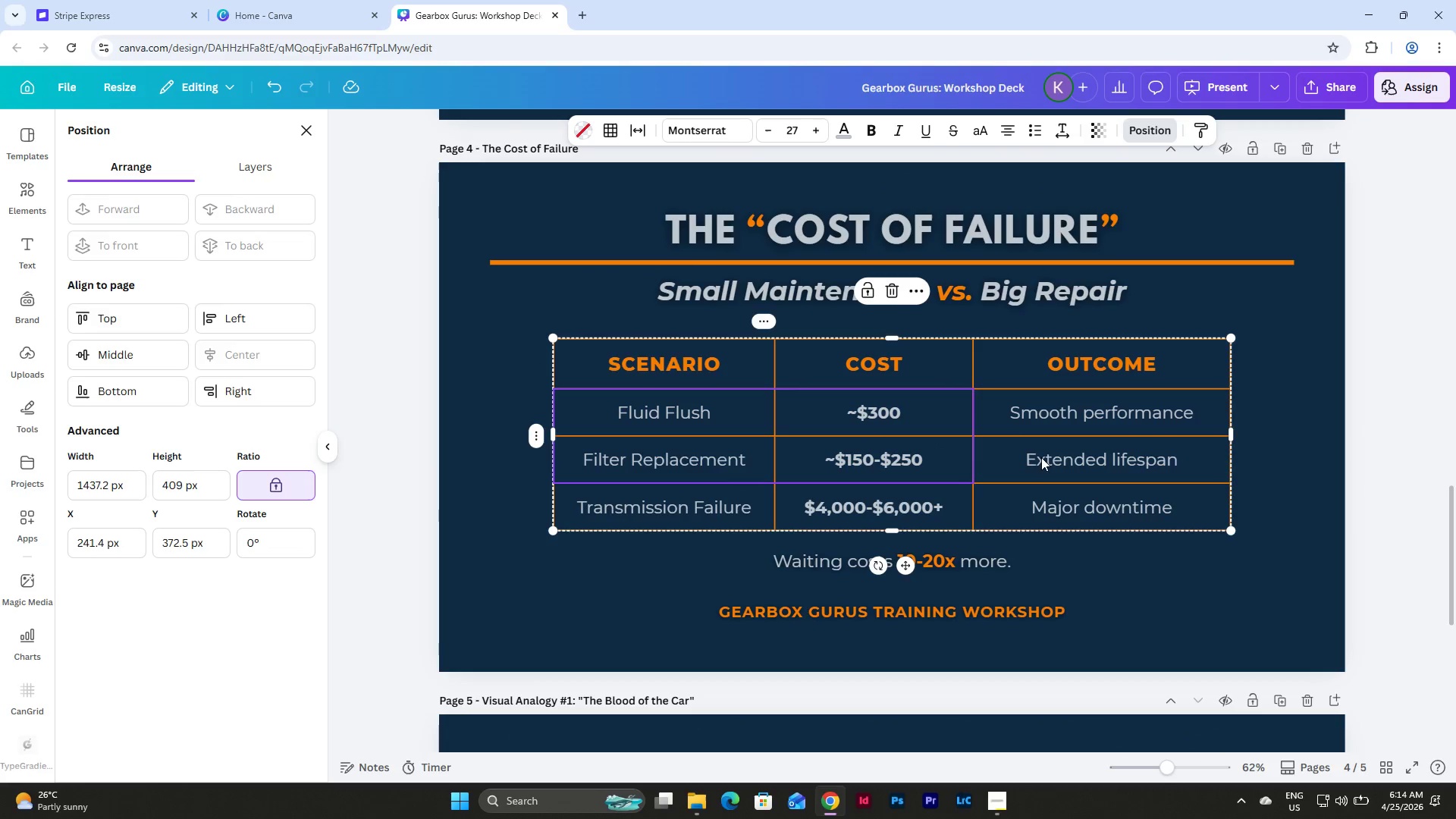 
triple_click([1050, 457])
 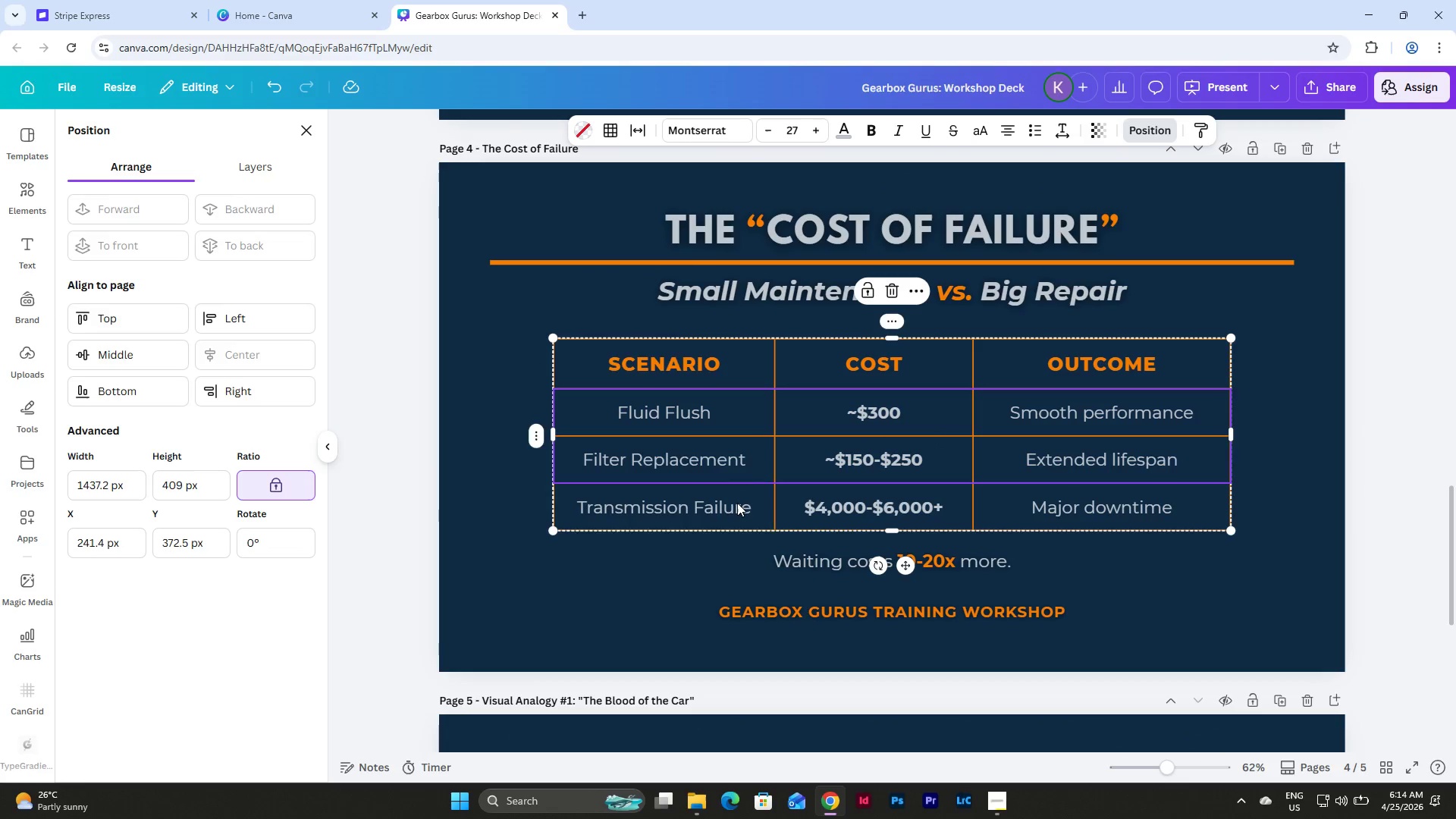 
double_click([846, 505])
 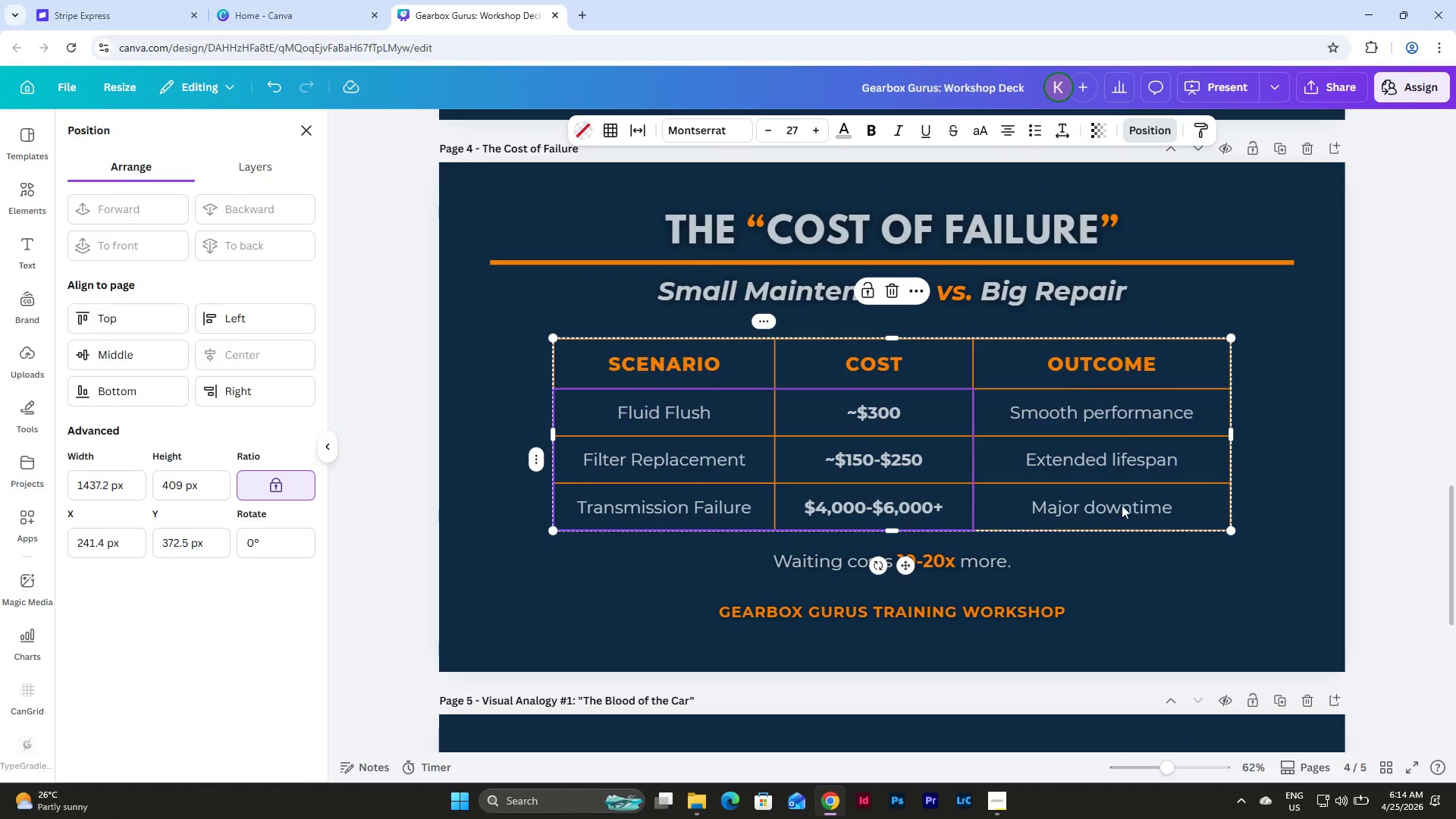 
triple_click([1122, 505])
 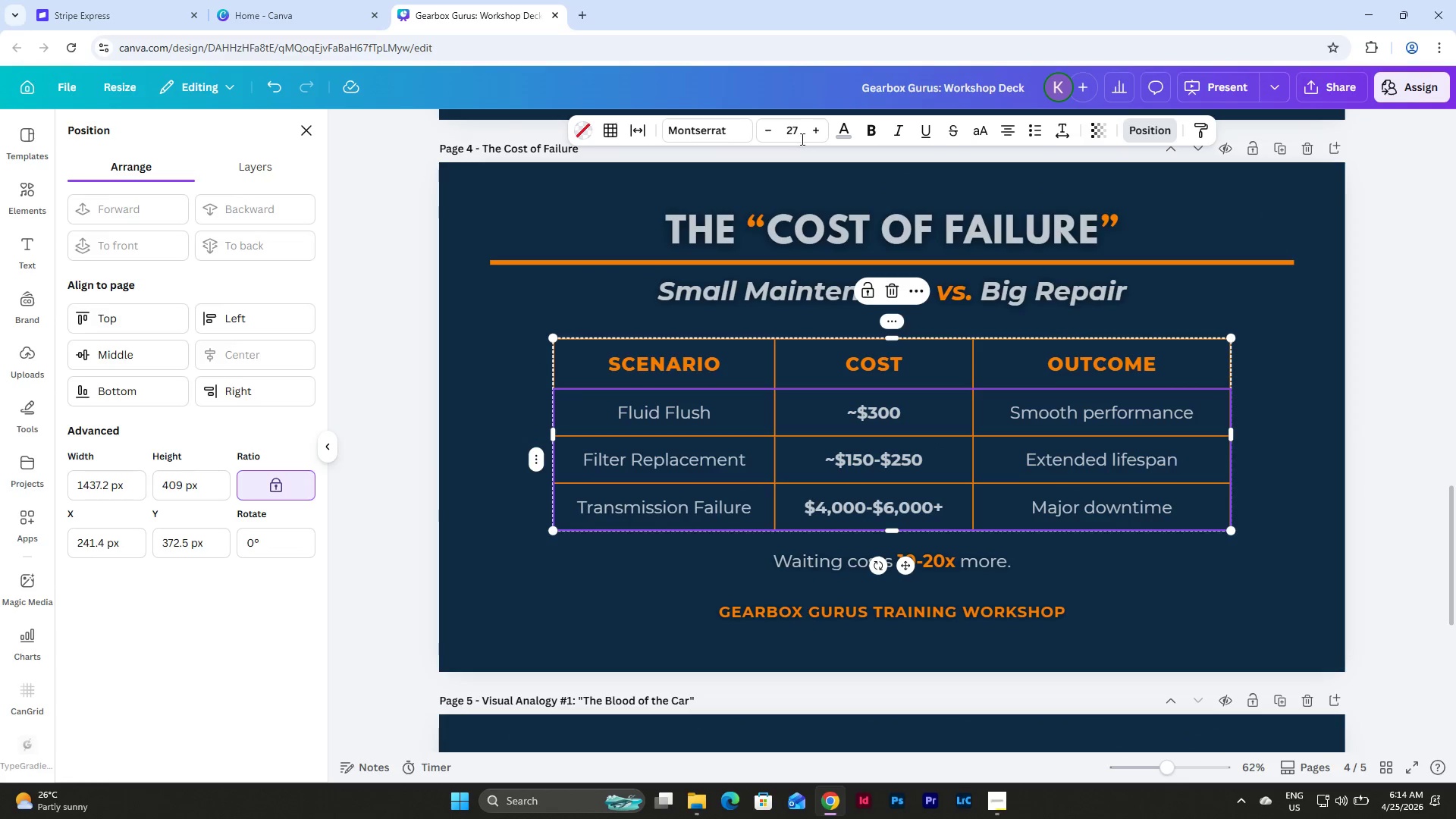 
left_click([814, 130])
 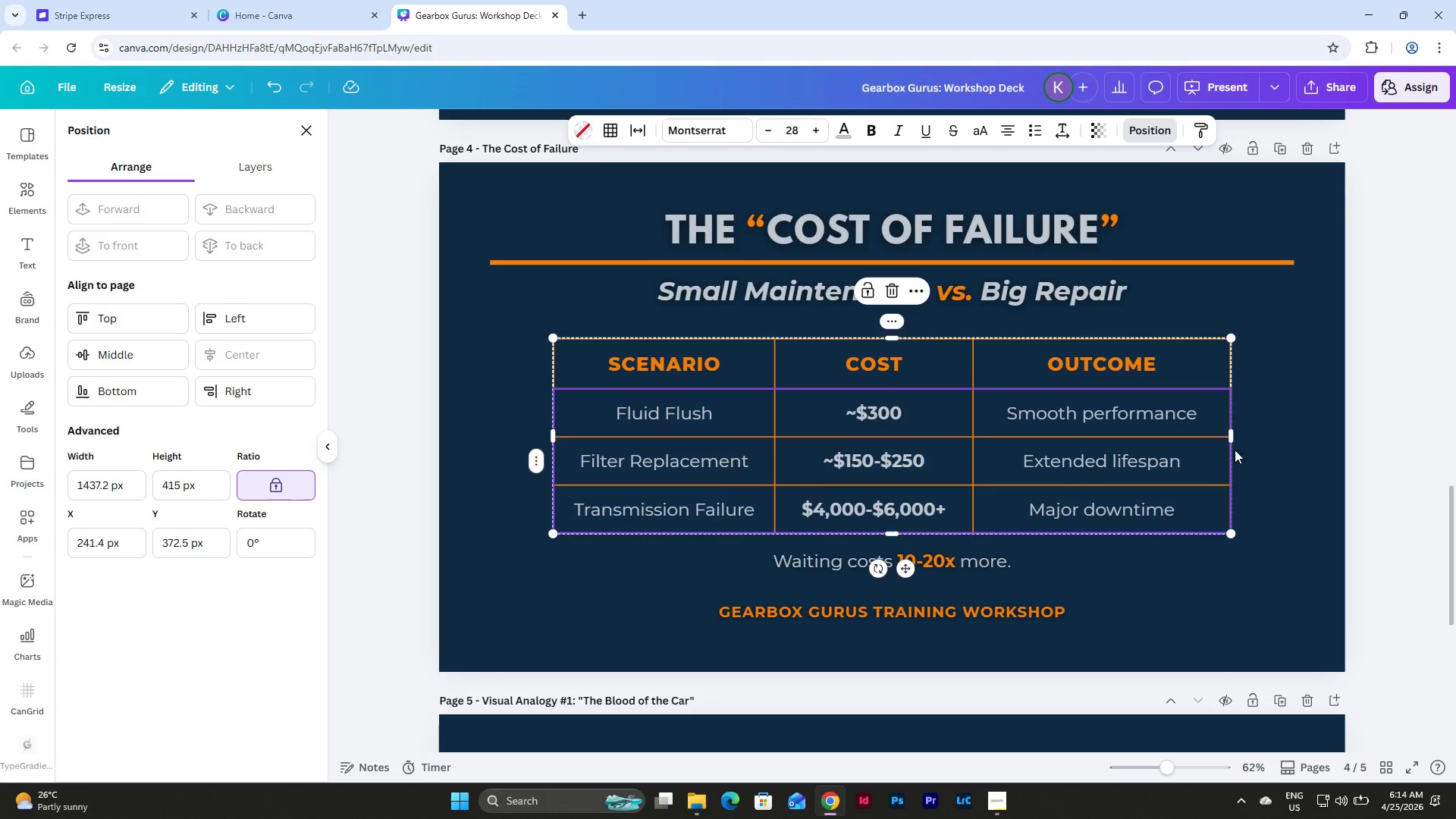 
left_click([1266, 450])
 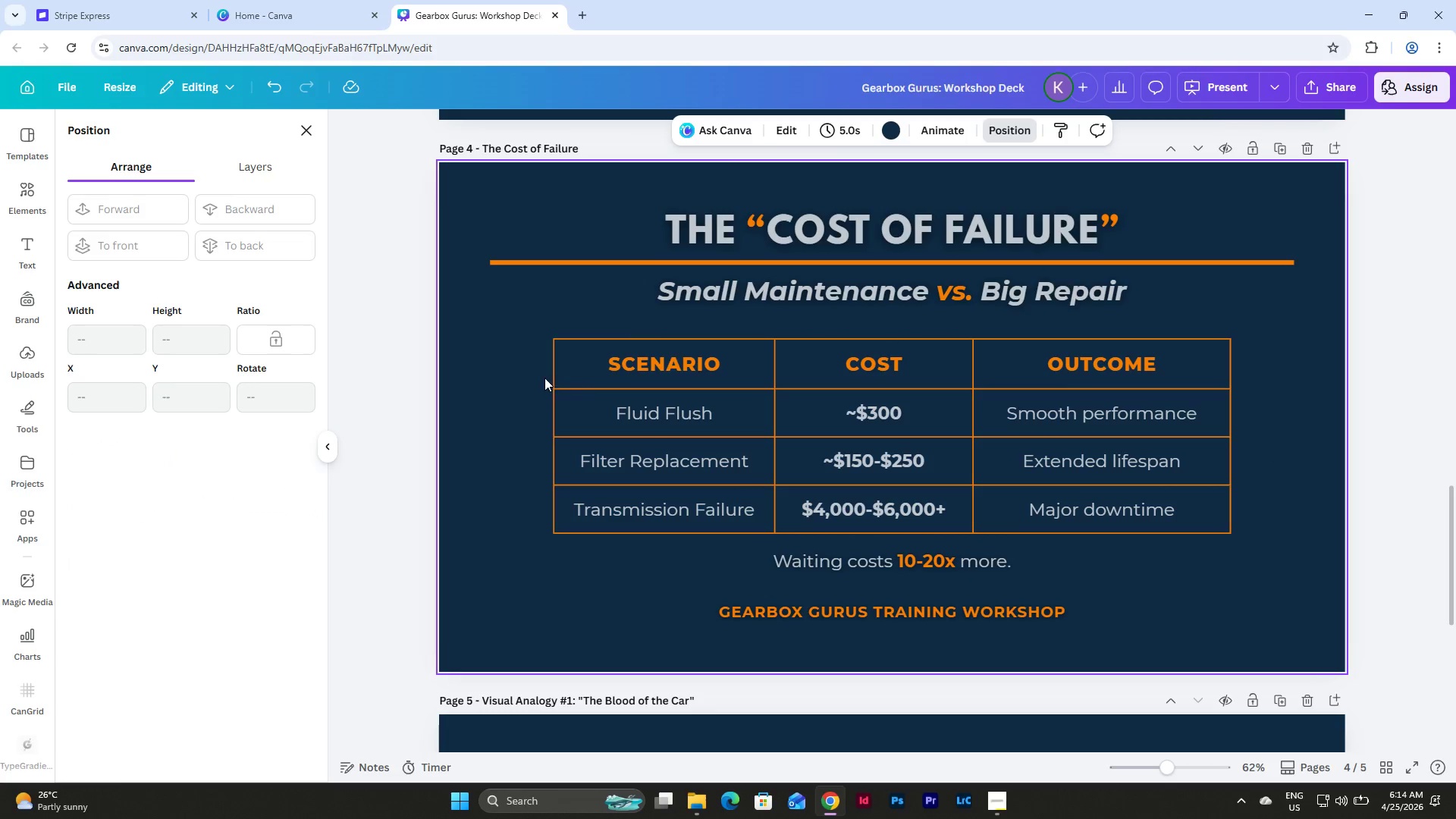 
left_click_drag(start_coordinate=[520, 364], to_coordinate=[1084, 570])
 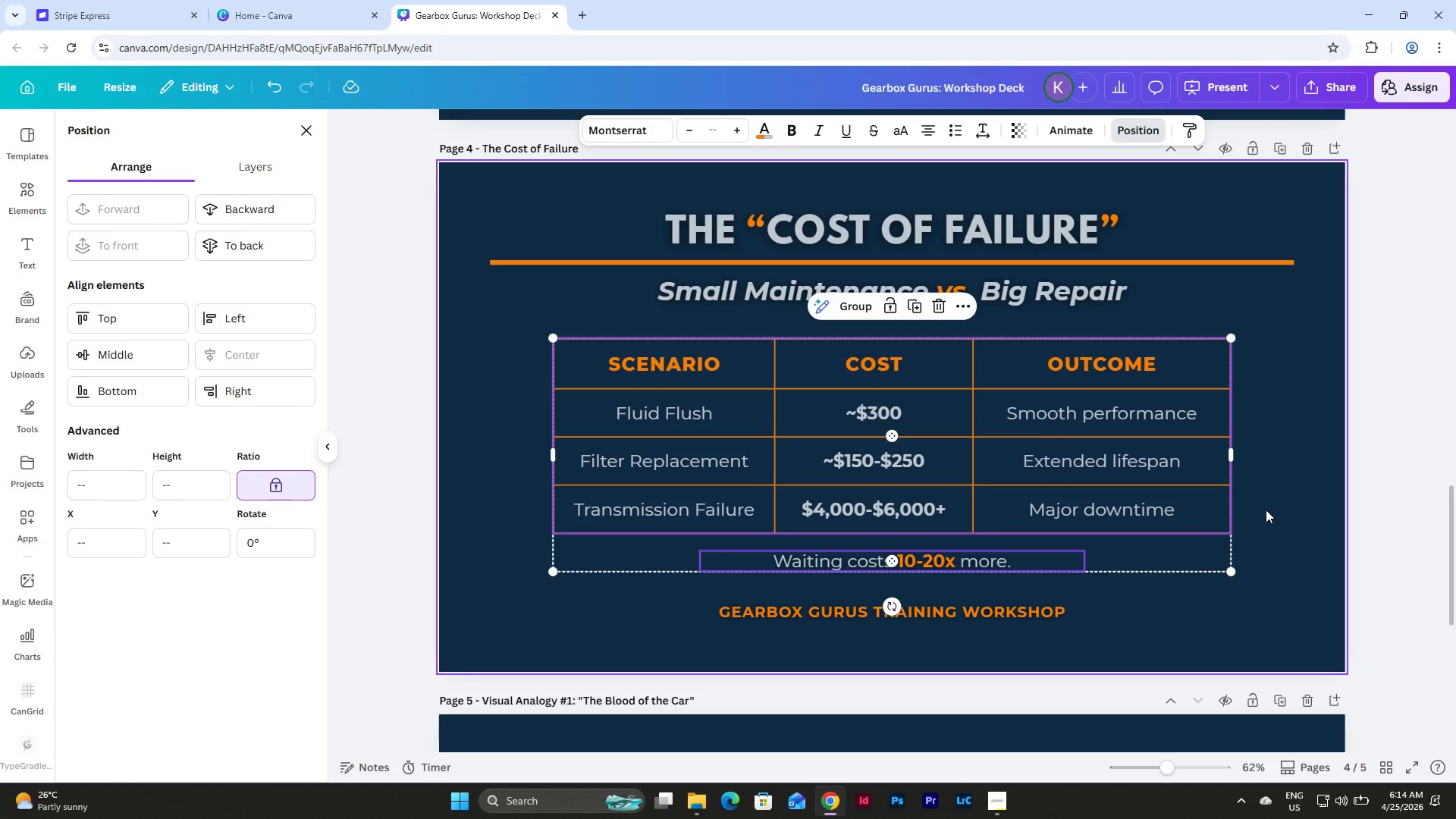 
wait(9.95)
 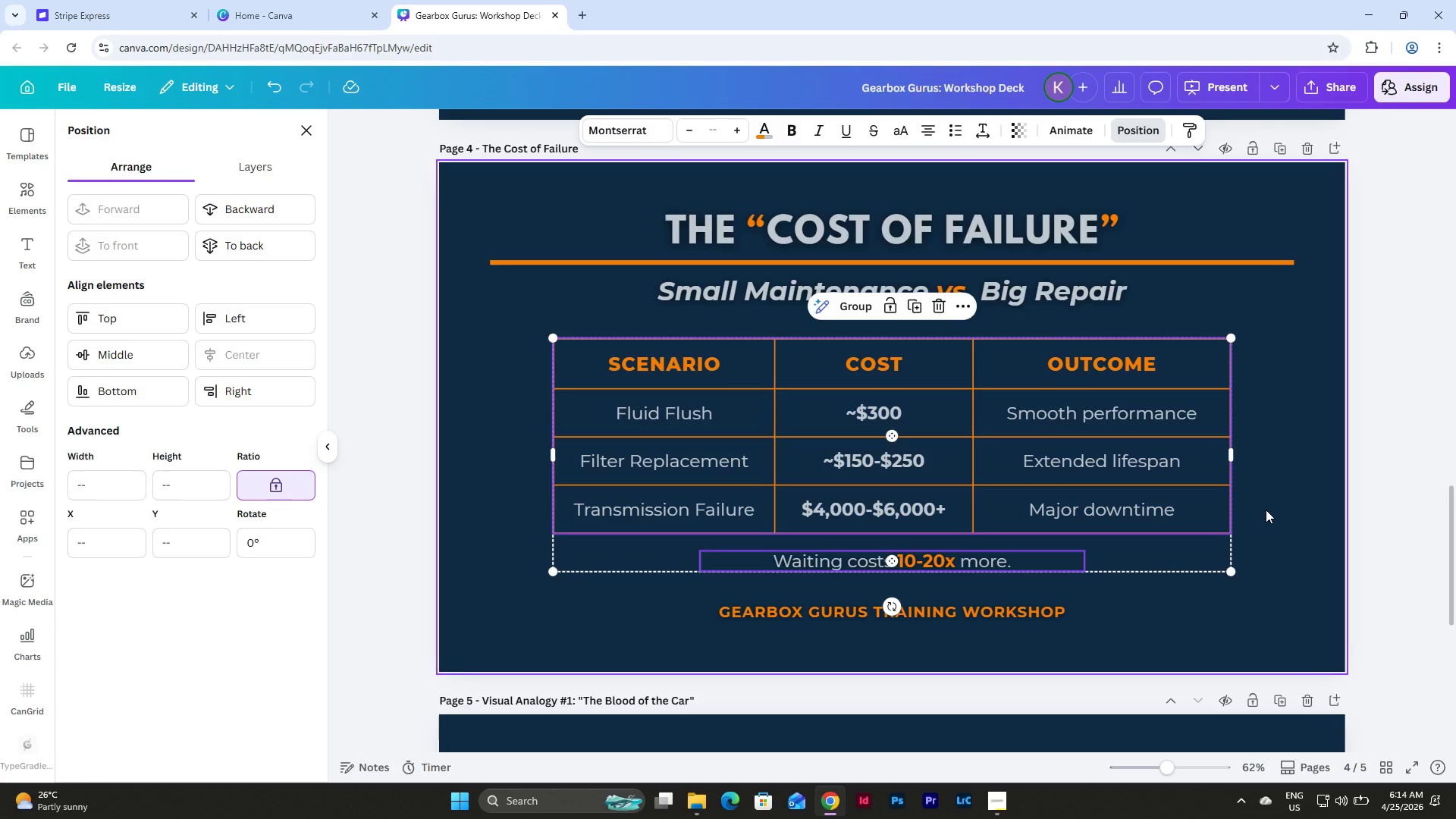 
left_click([1266, 485])
 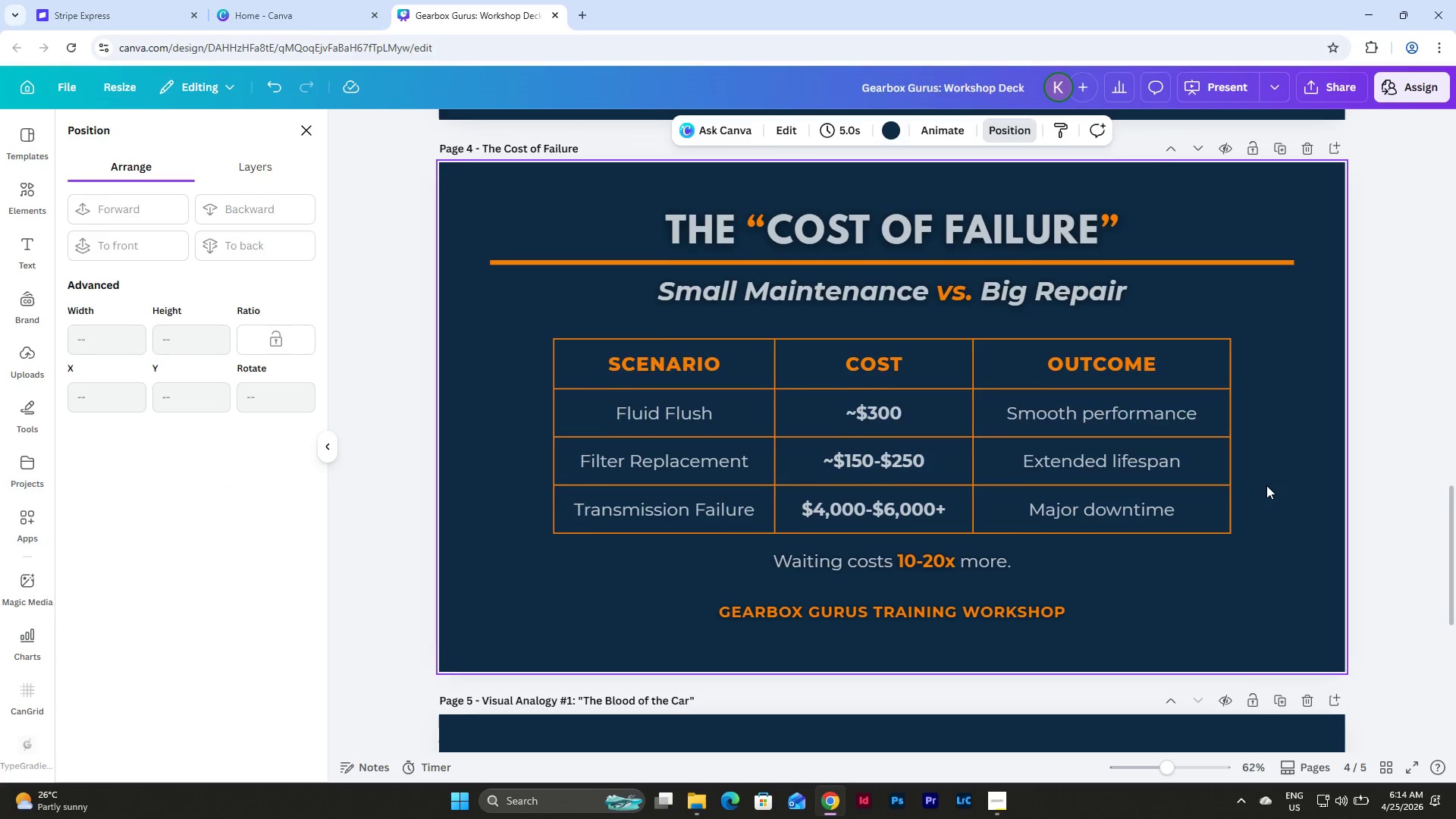 
scroll: coordinate [1266, 485], scroll_direction: down, amount: 10.0
 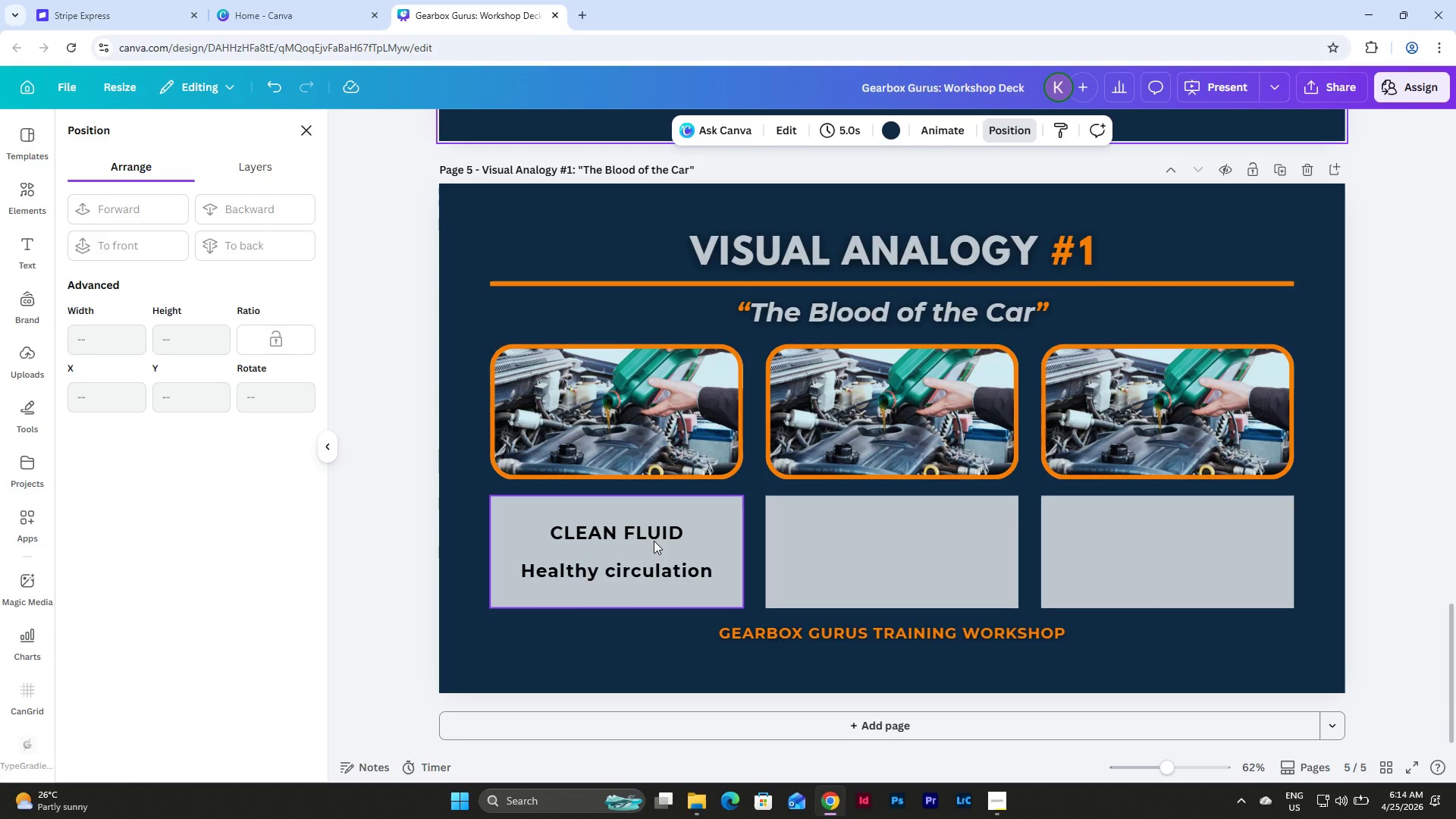 
wait(11.45)
 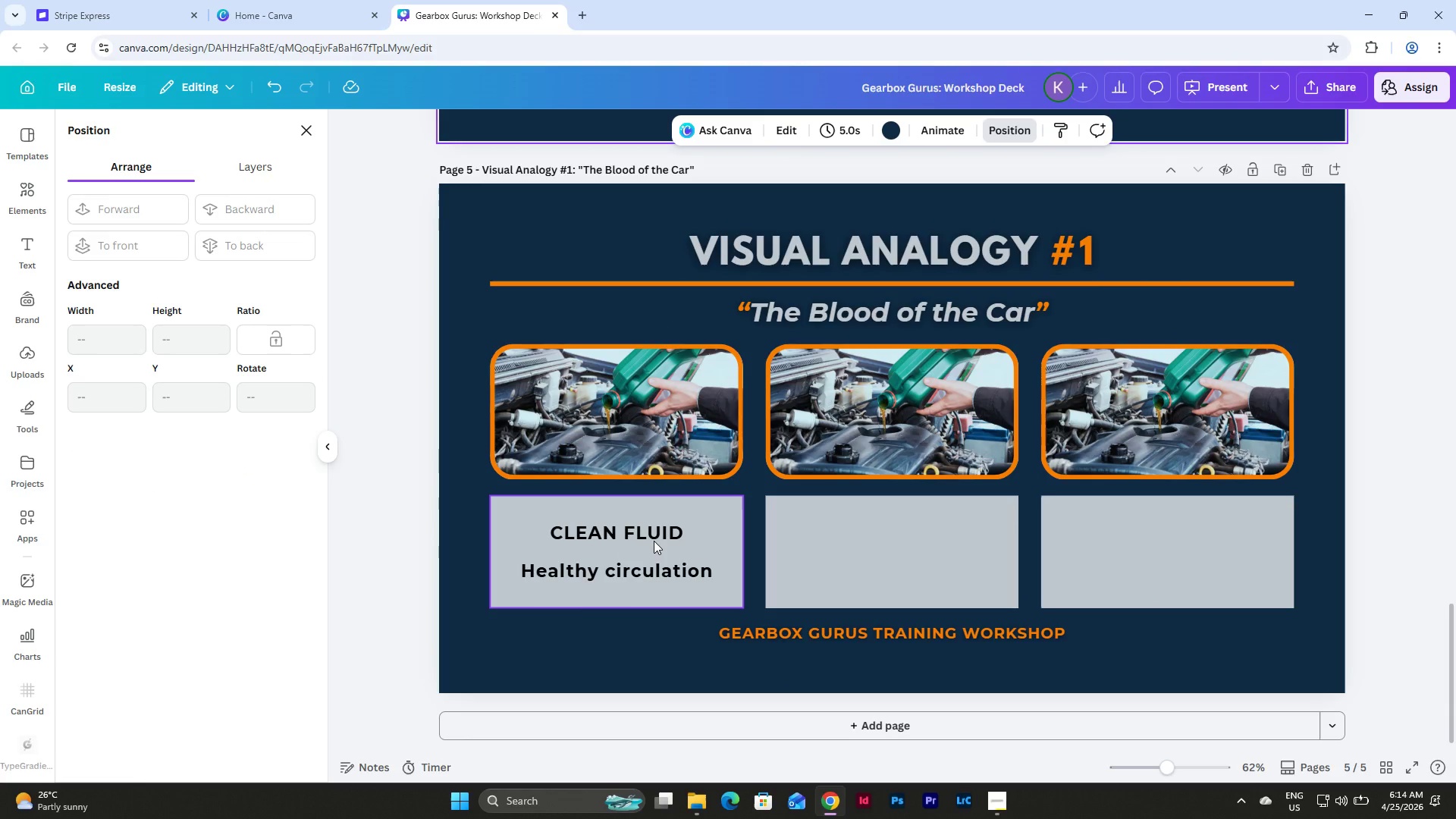 
left_click([654, 541])
 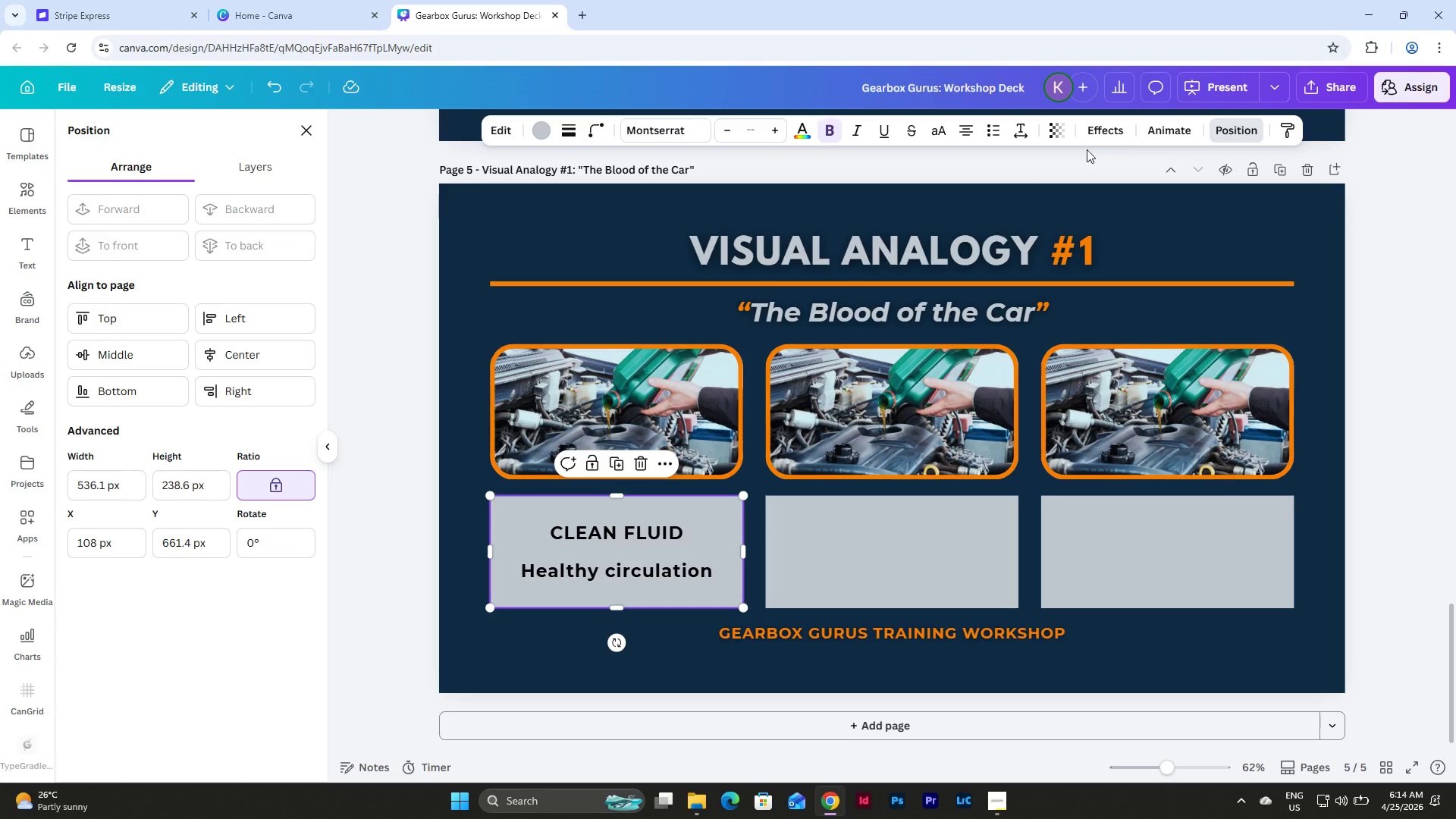 
left_click([1016, 124])
 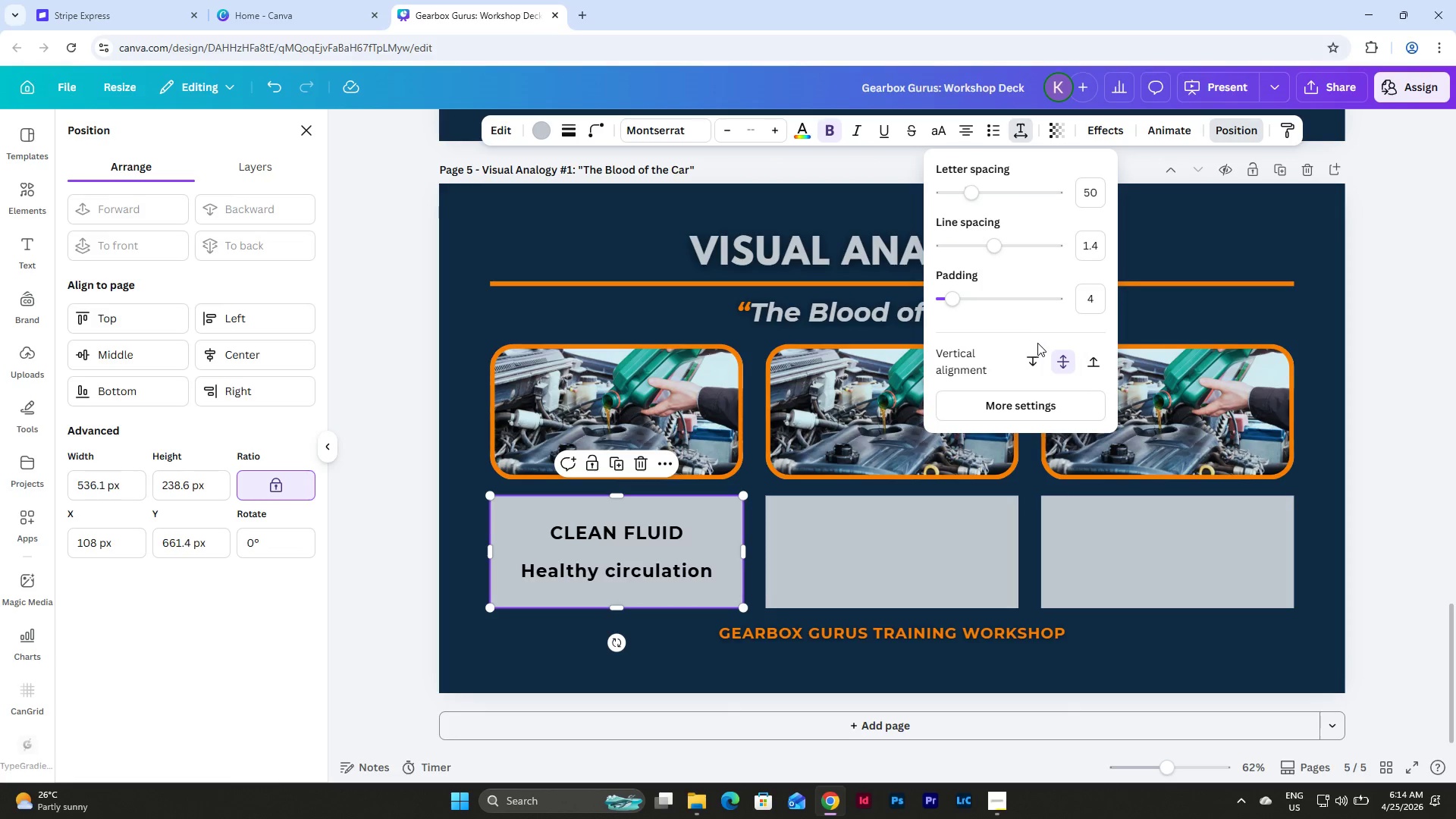 
left_click([1040, 362])
 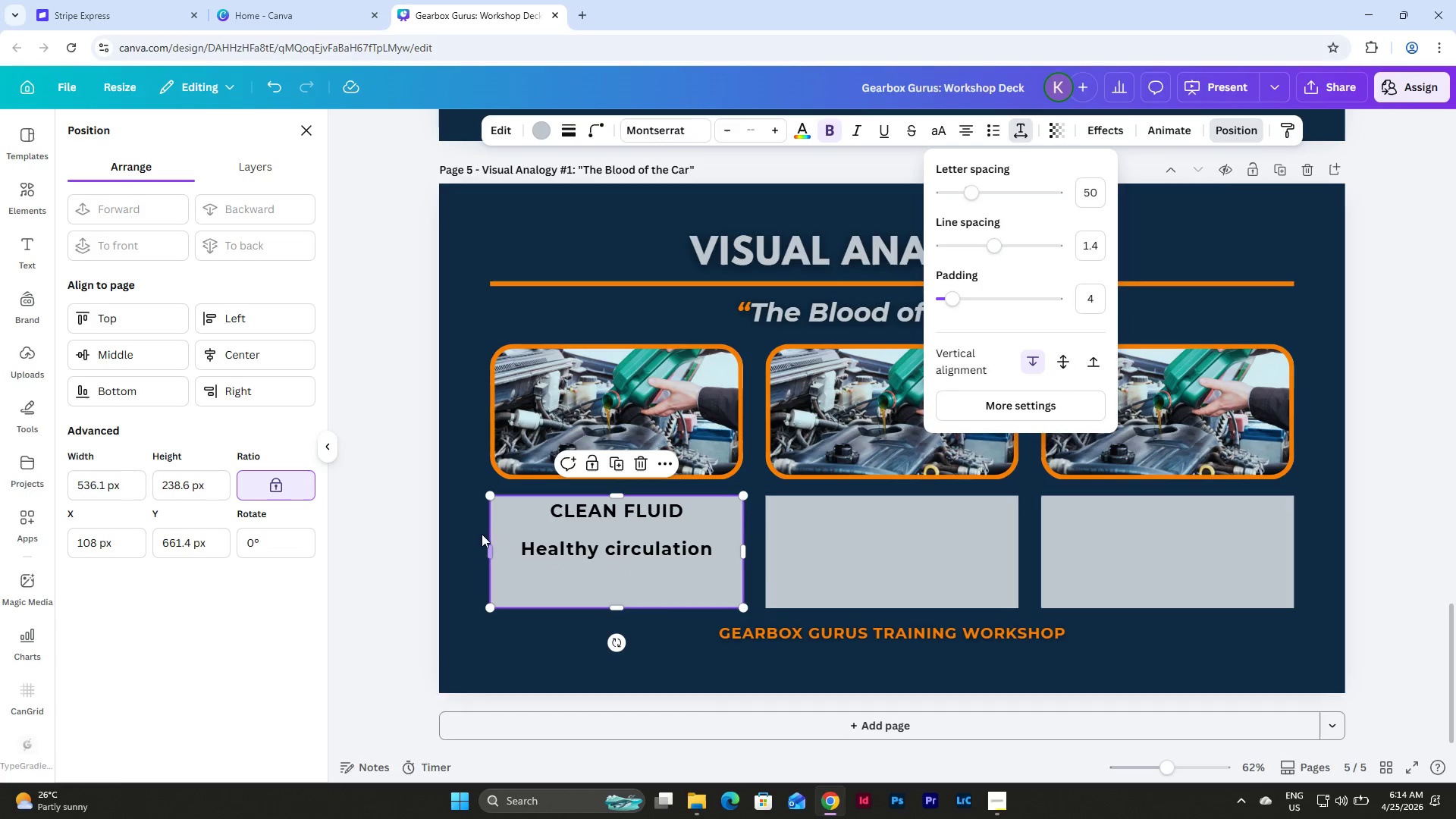 
left_click([469, 489])
 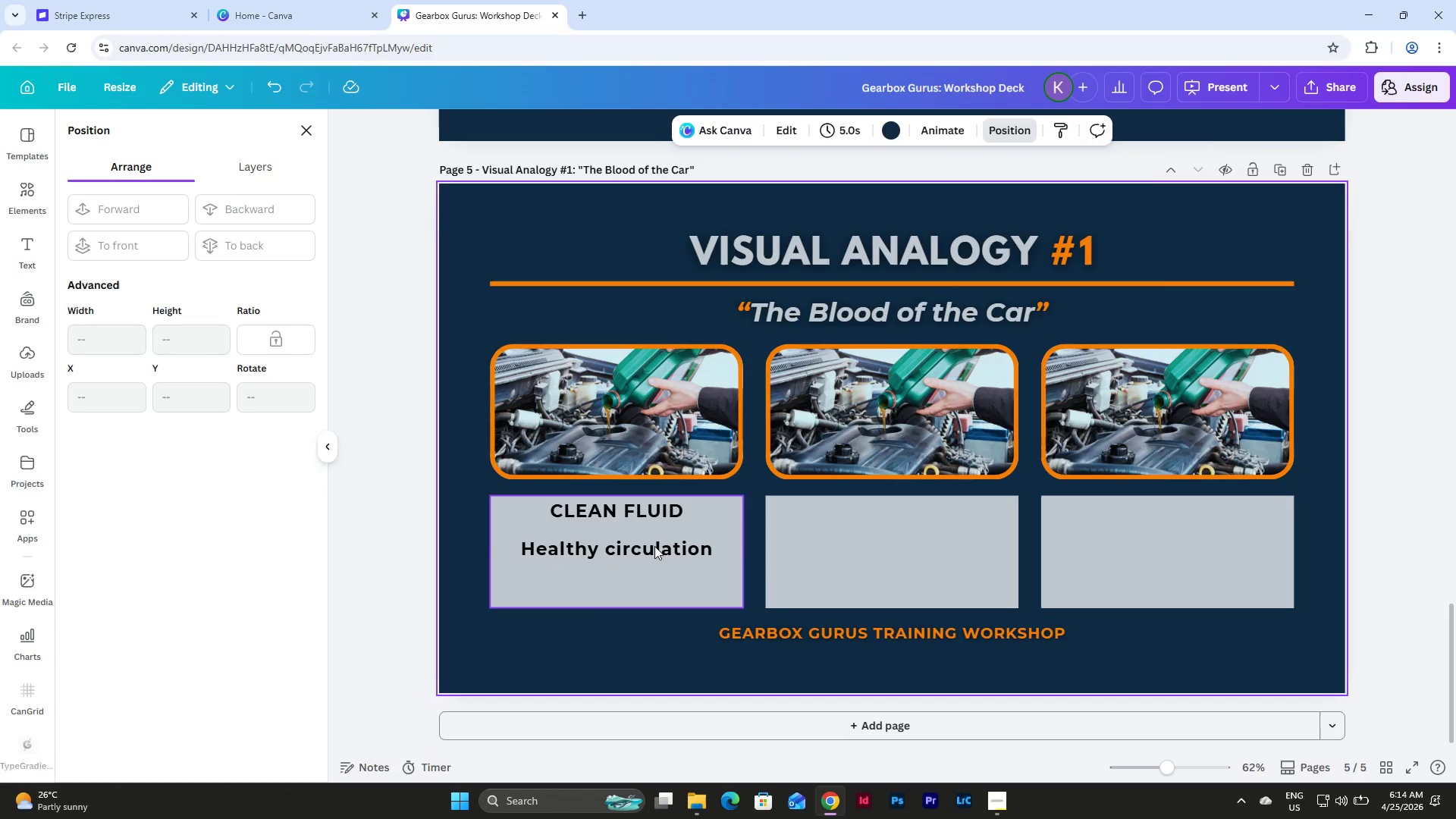 
left_click([654, 546])
 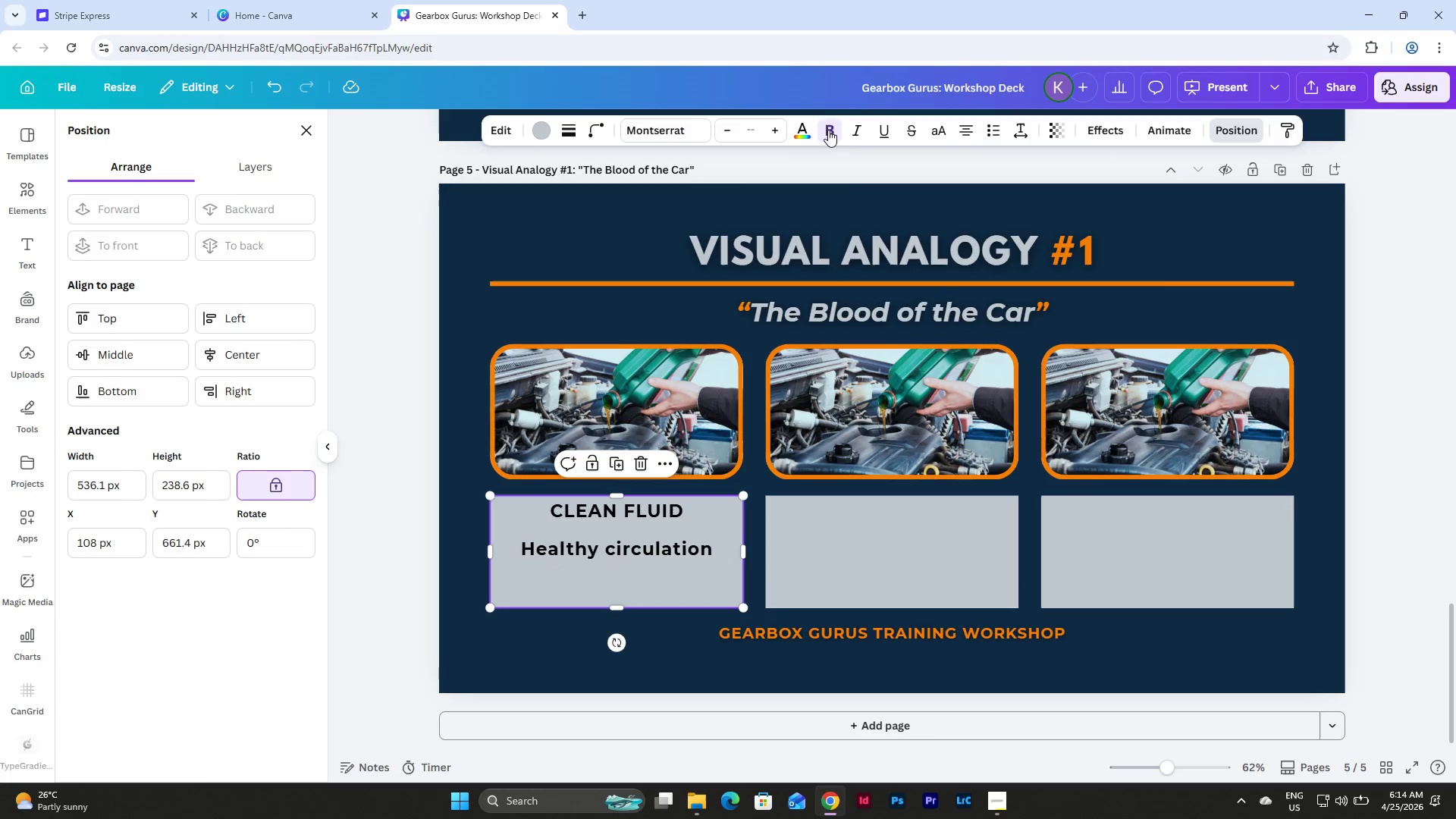 
left_click([828, 130])
 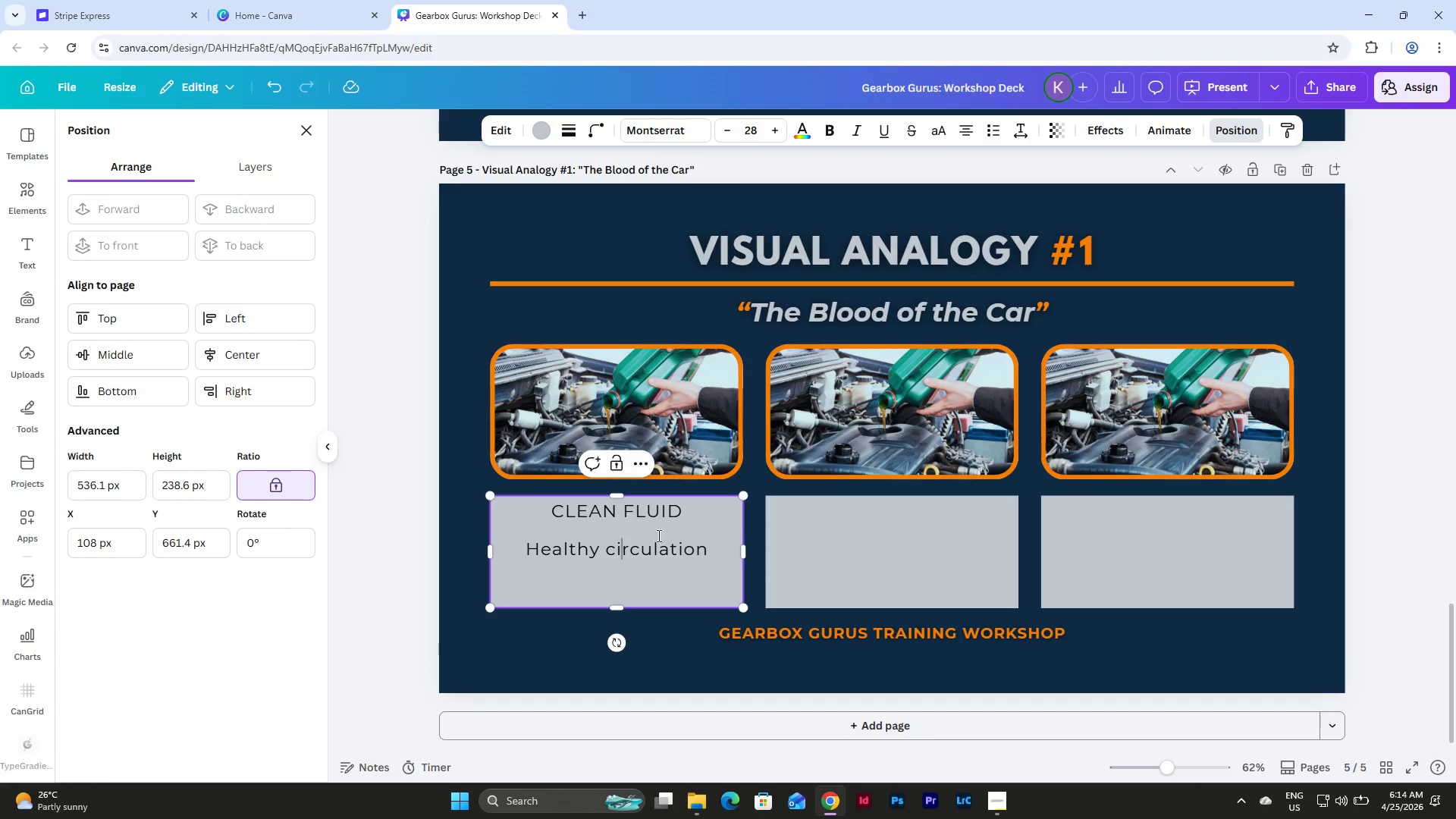 
left_click([656, 514])
 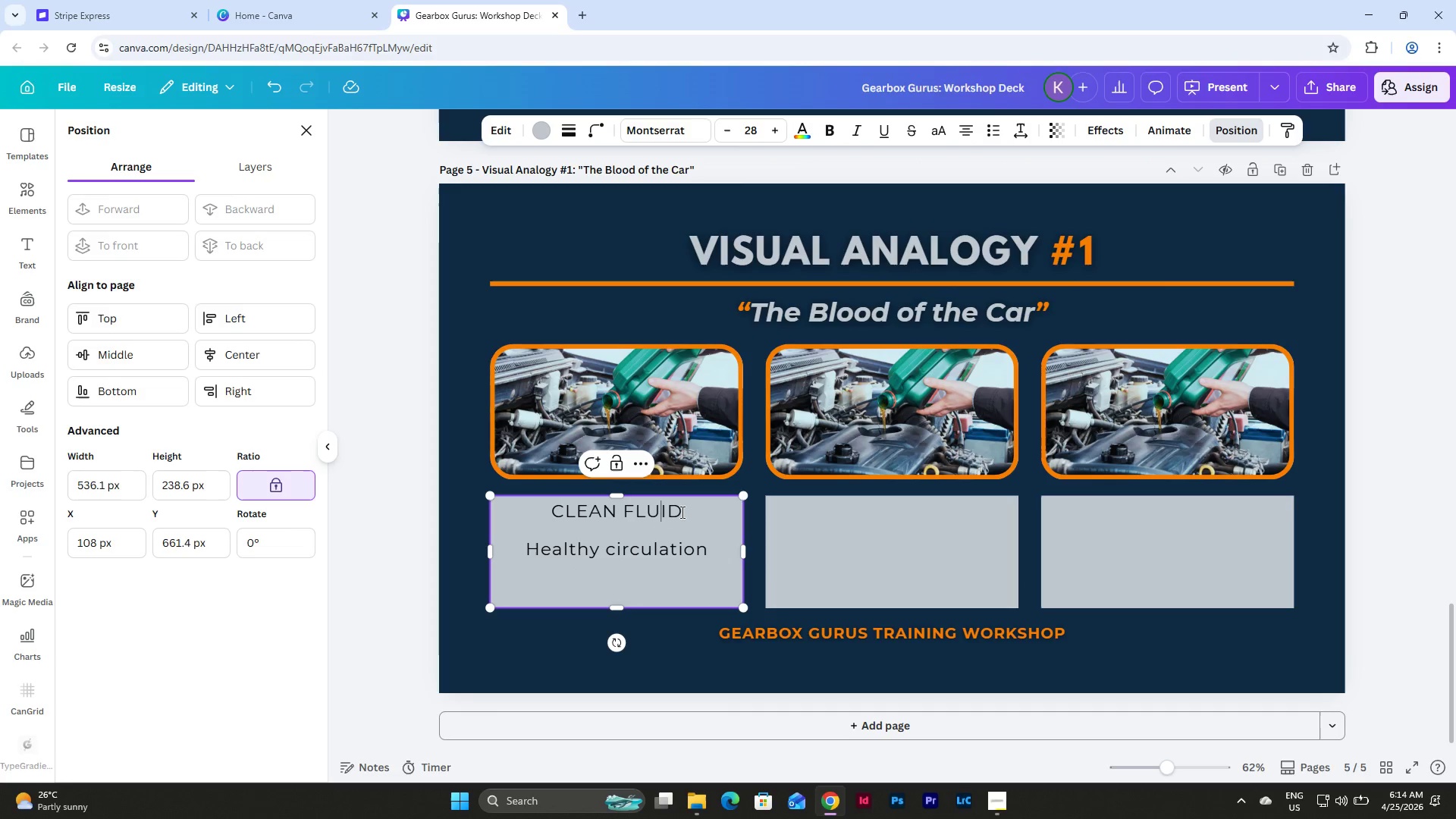 
left_click_drag(start_coordinate=[681, 512], to_coordinate=[553, 518])
 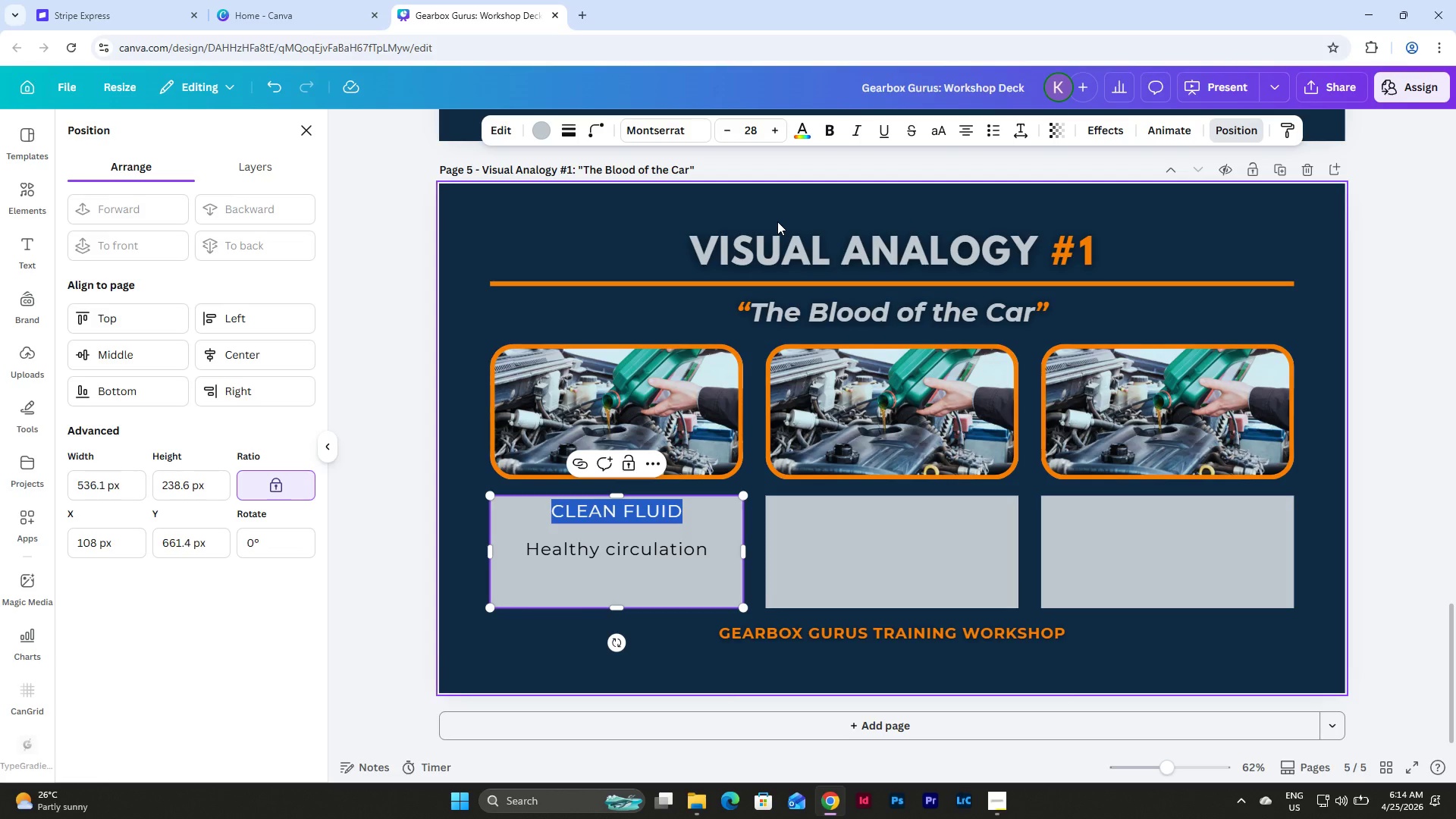 
wait(5.56)
 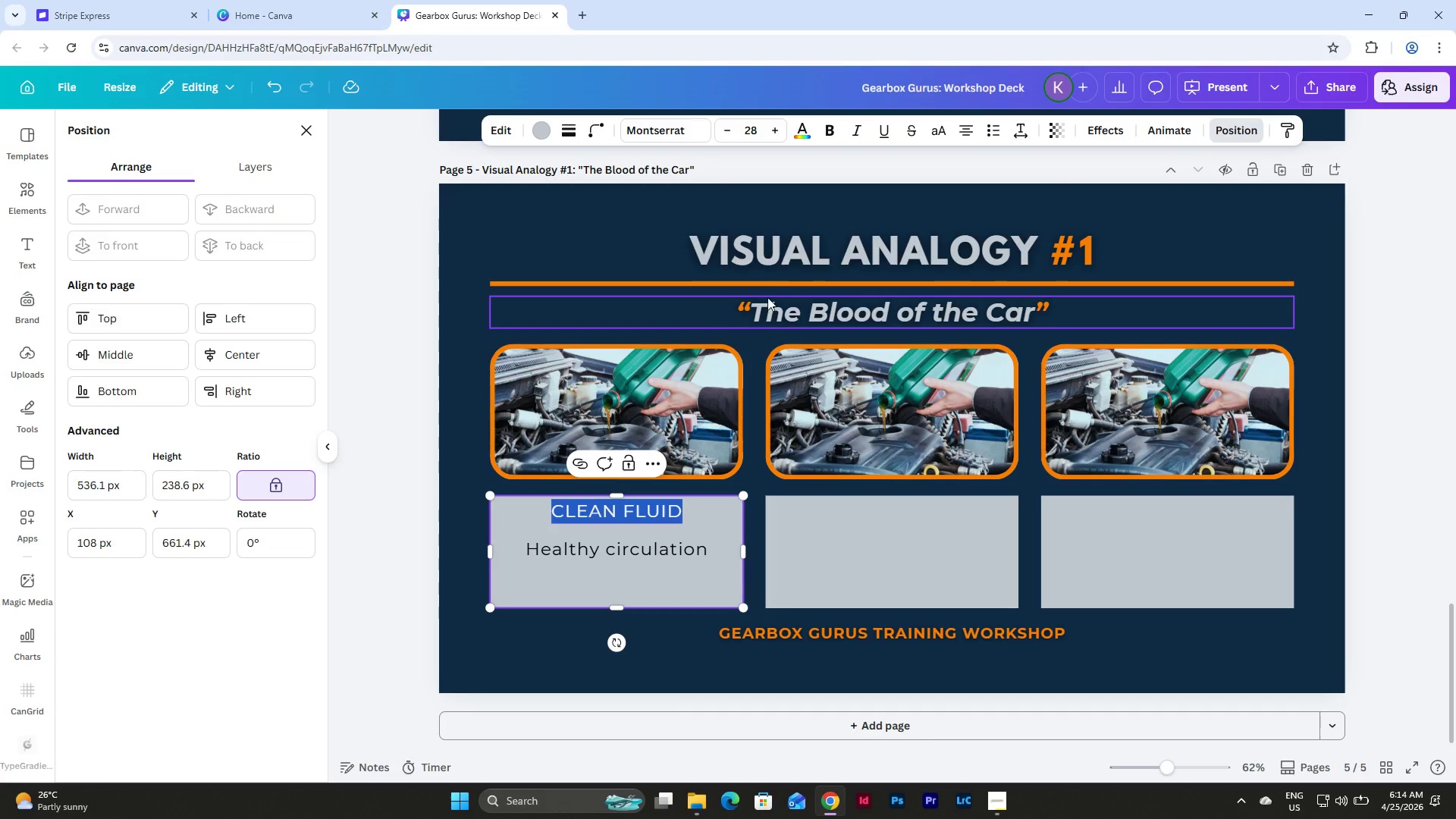 
double_click([777, 127])
 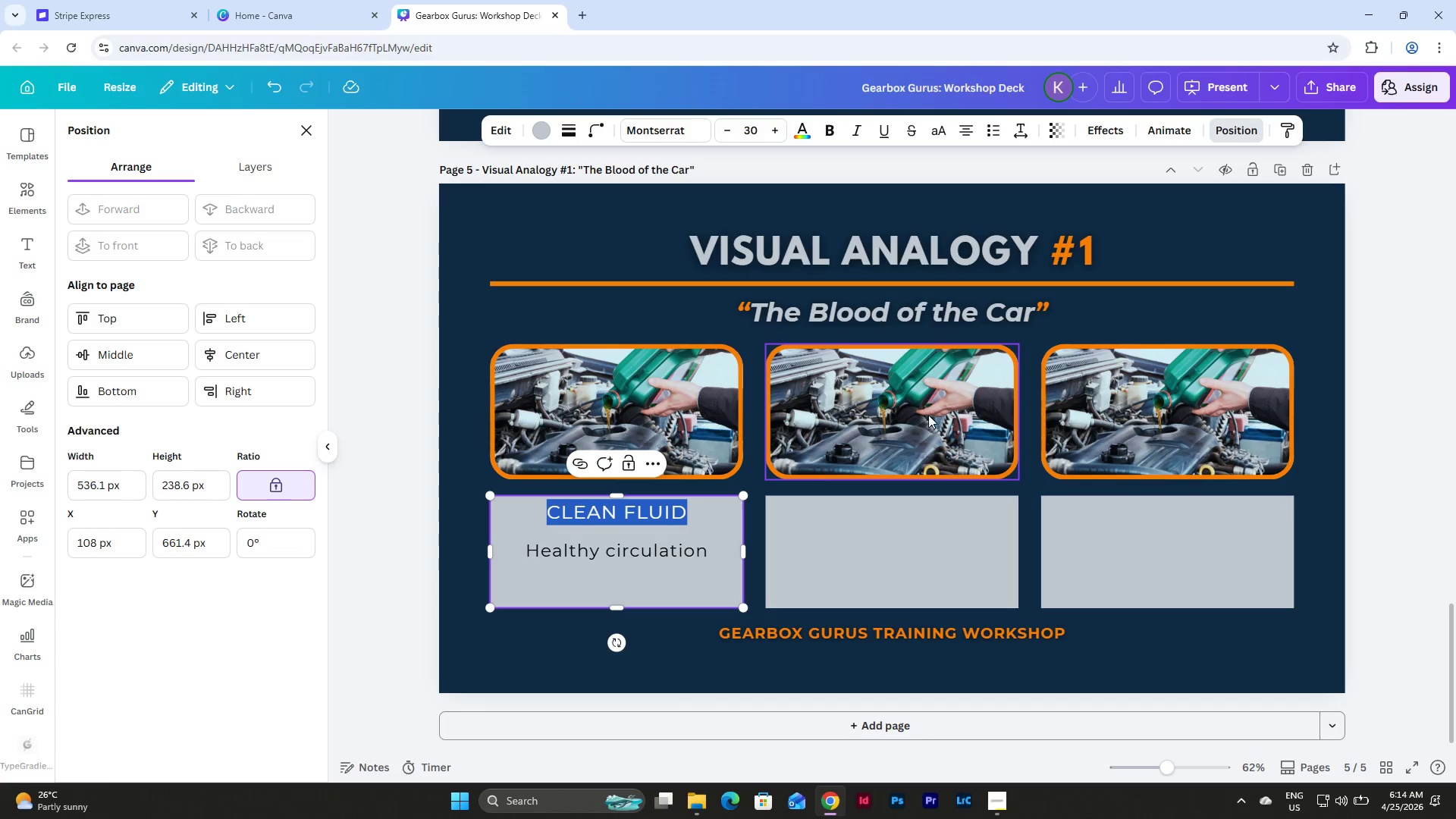 
scroll: coordinate [929, 418], scroll_direction: up, amount: 3.0
 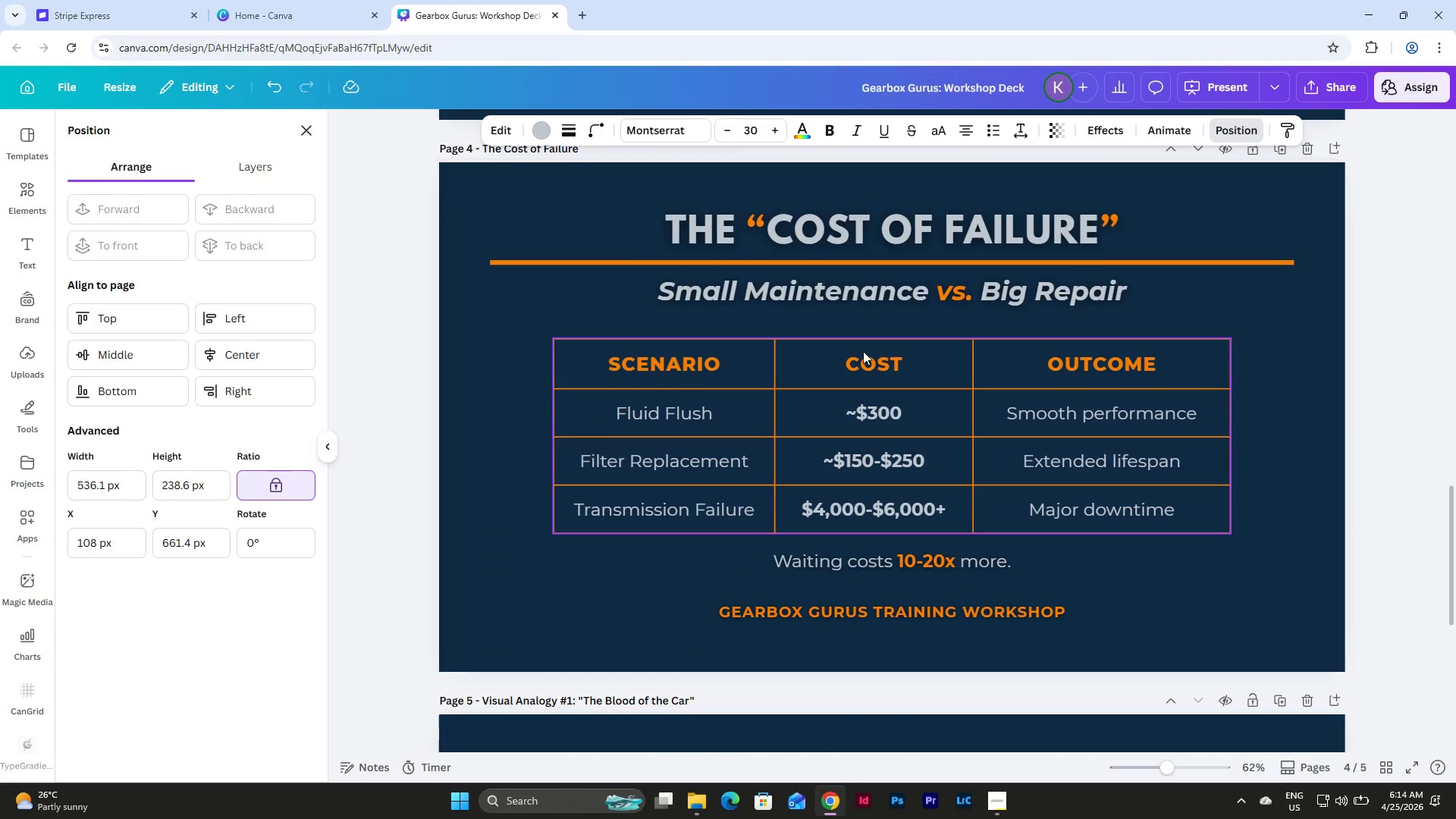 
double_click([861, 360])
 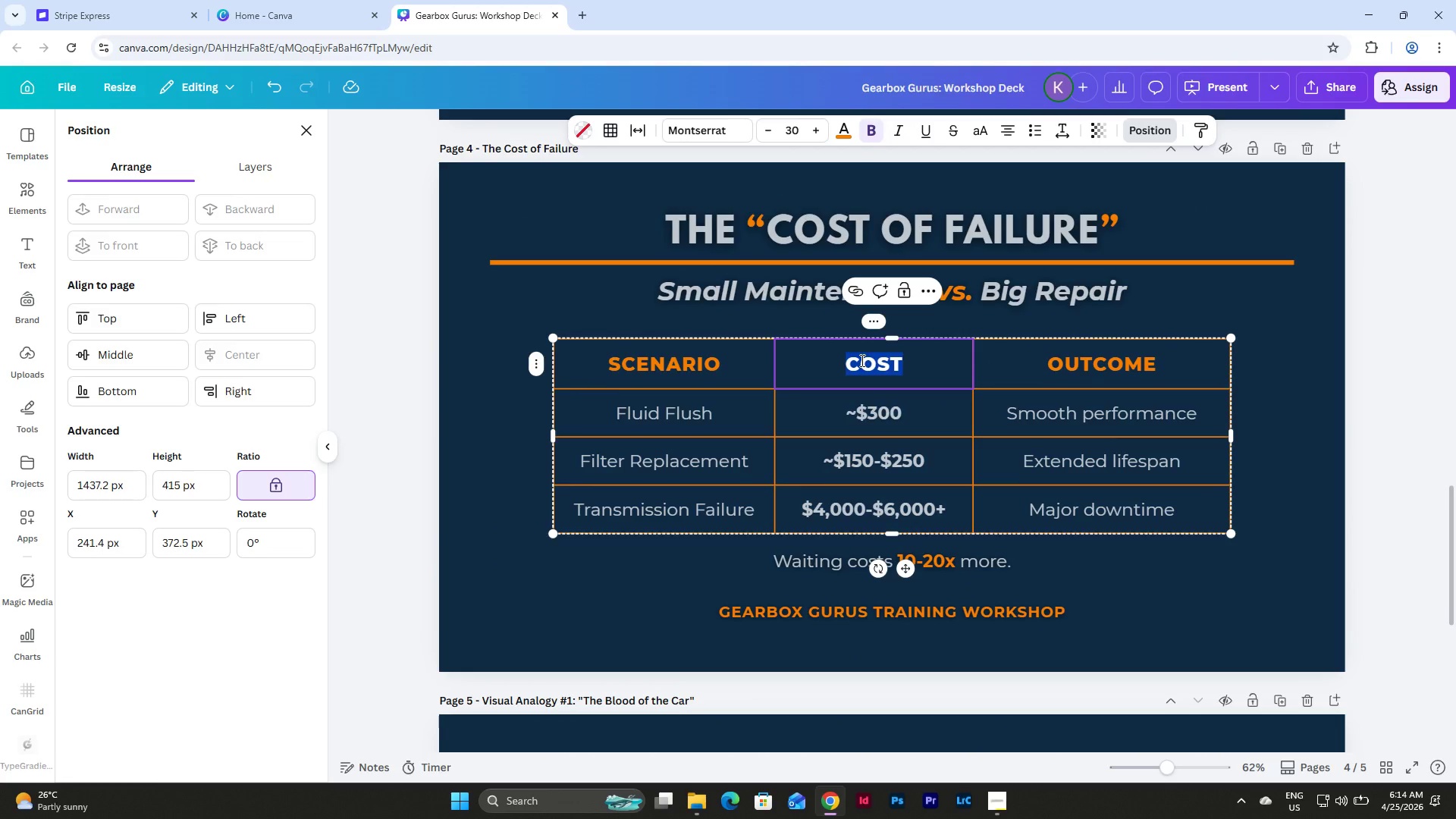 
scroll: coordinate [861, 360], scroll_direction: down, amount: 7.0
 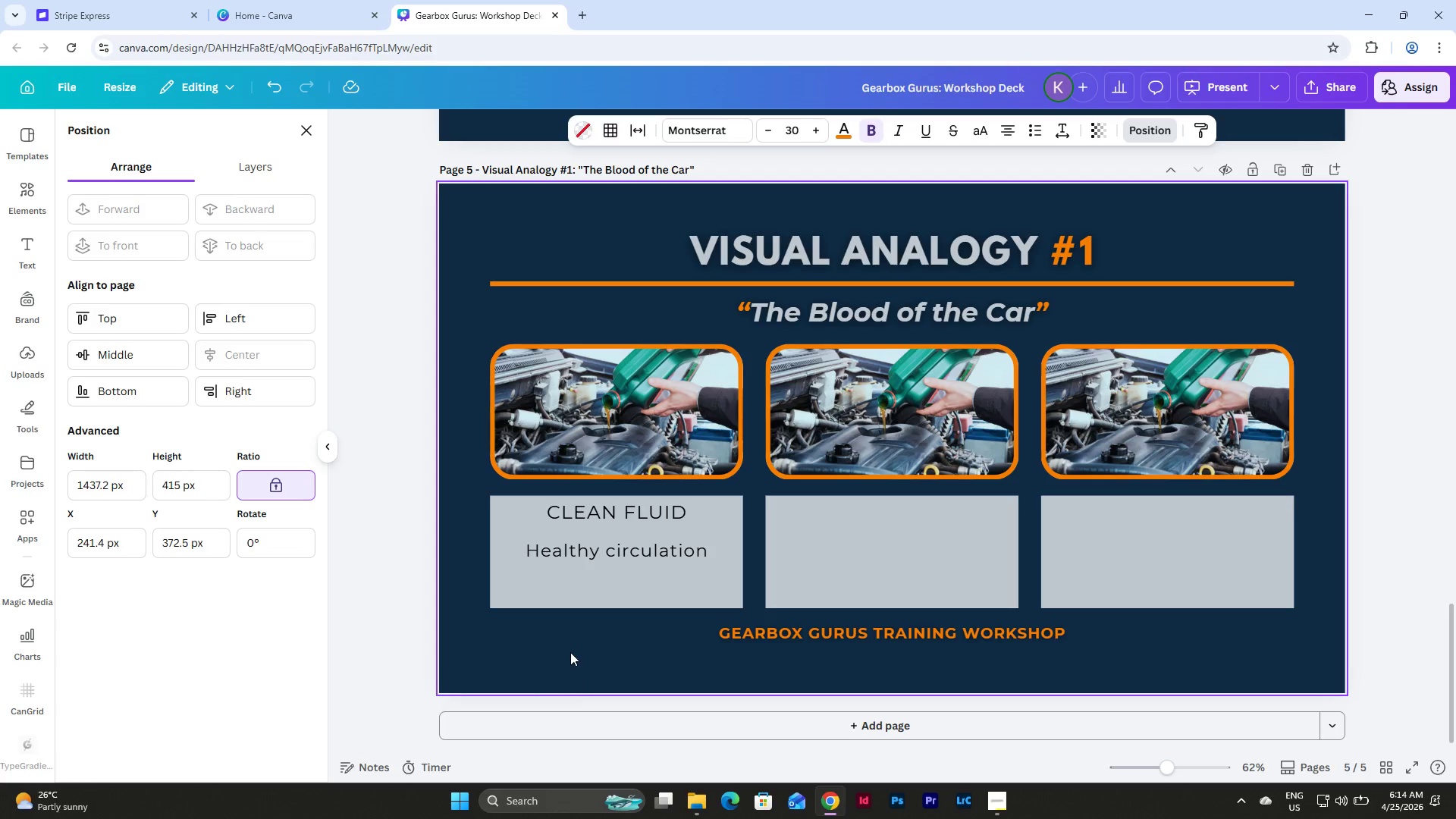 
left_click([538, 667])
 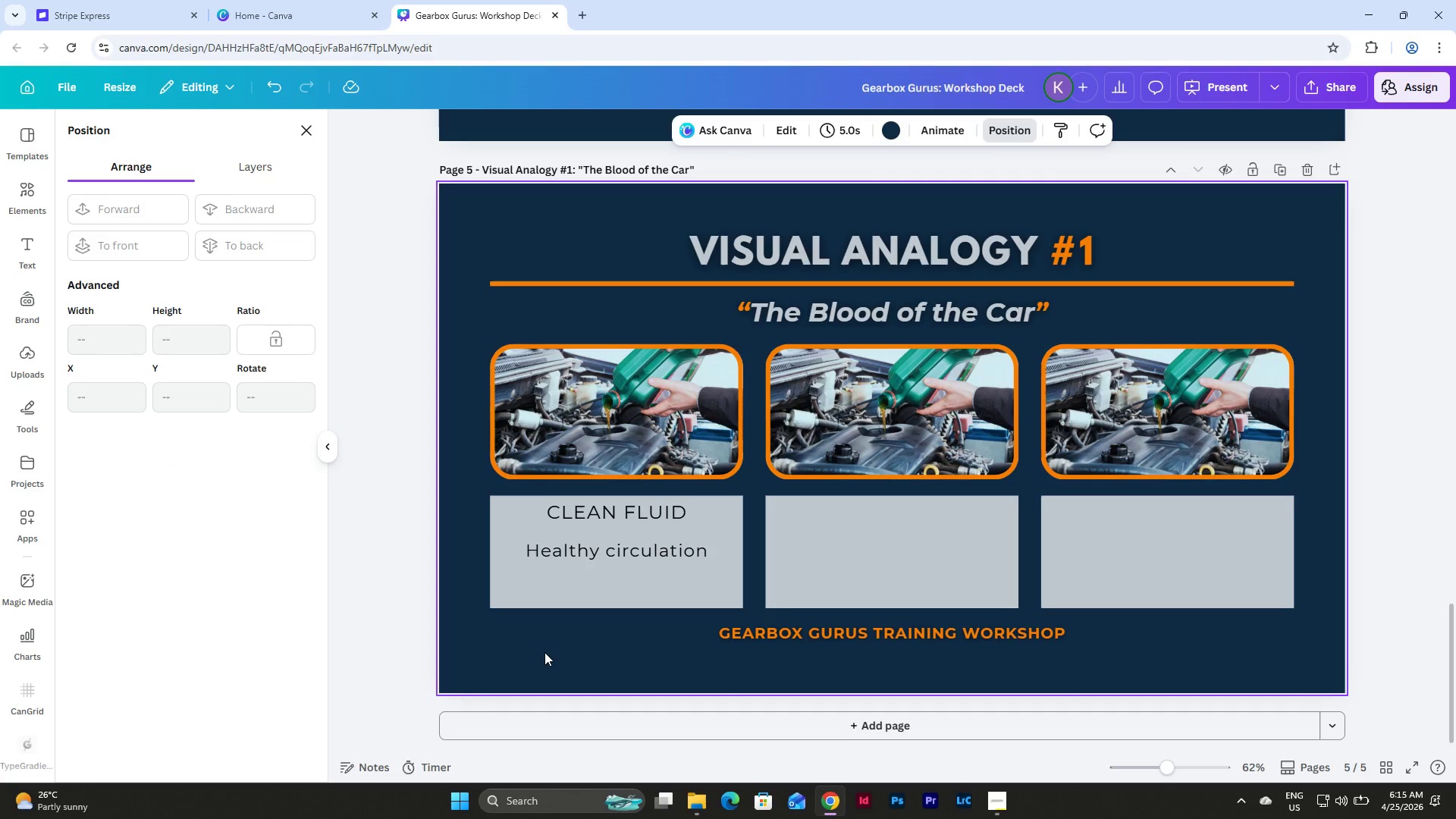 
wait(43.83)
 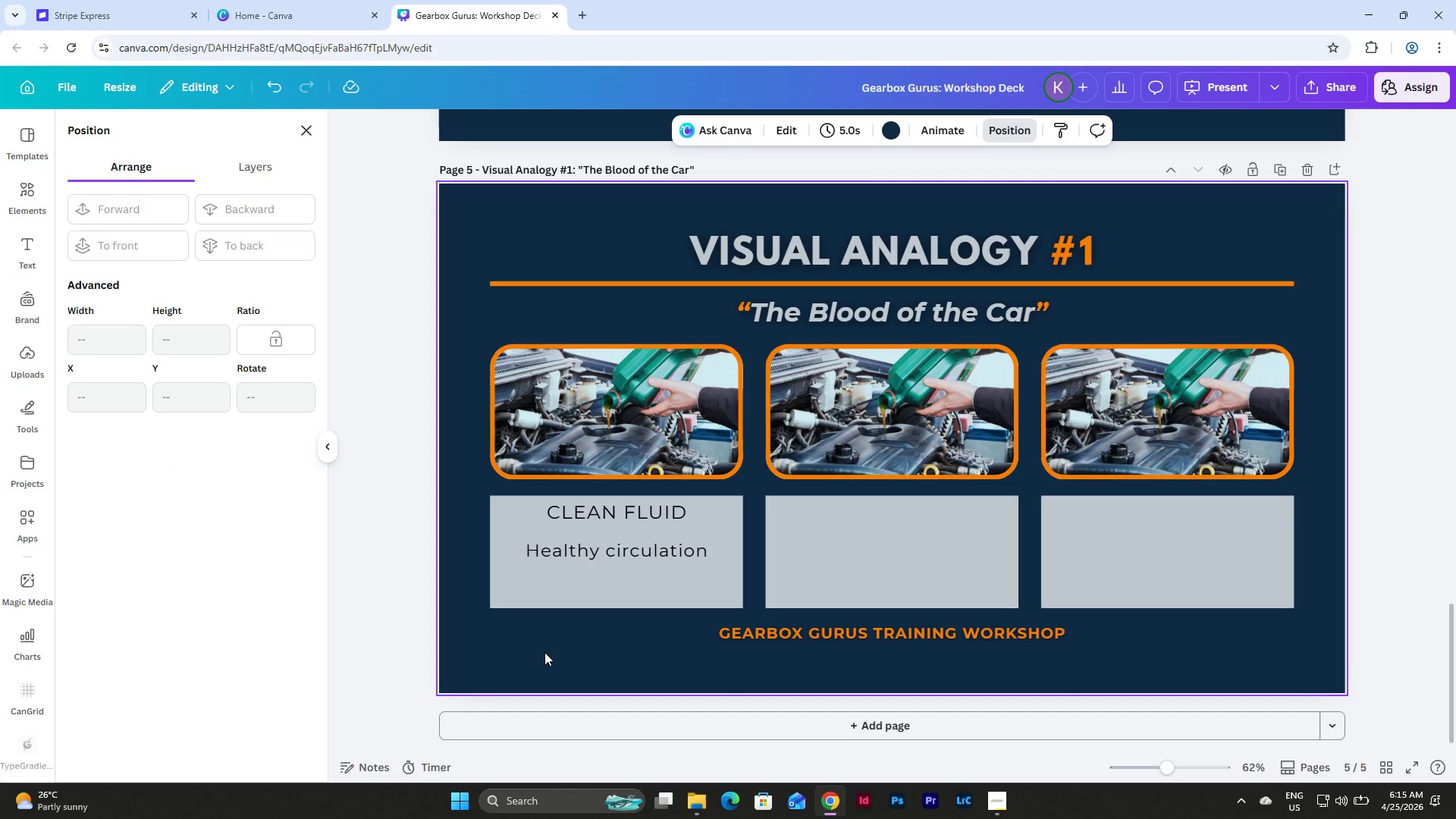 
left_click([632, 541])
 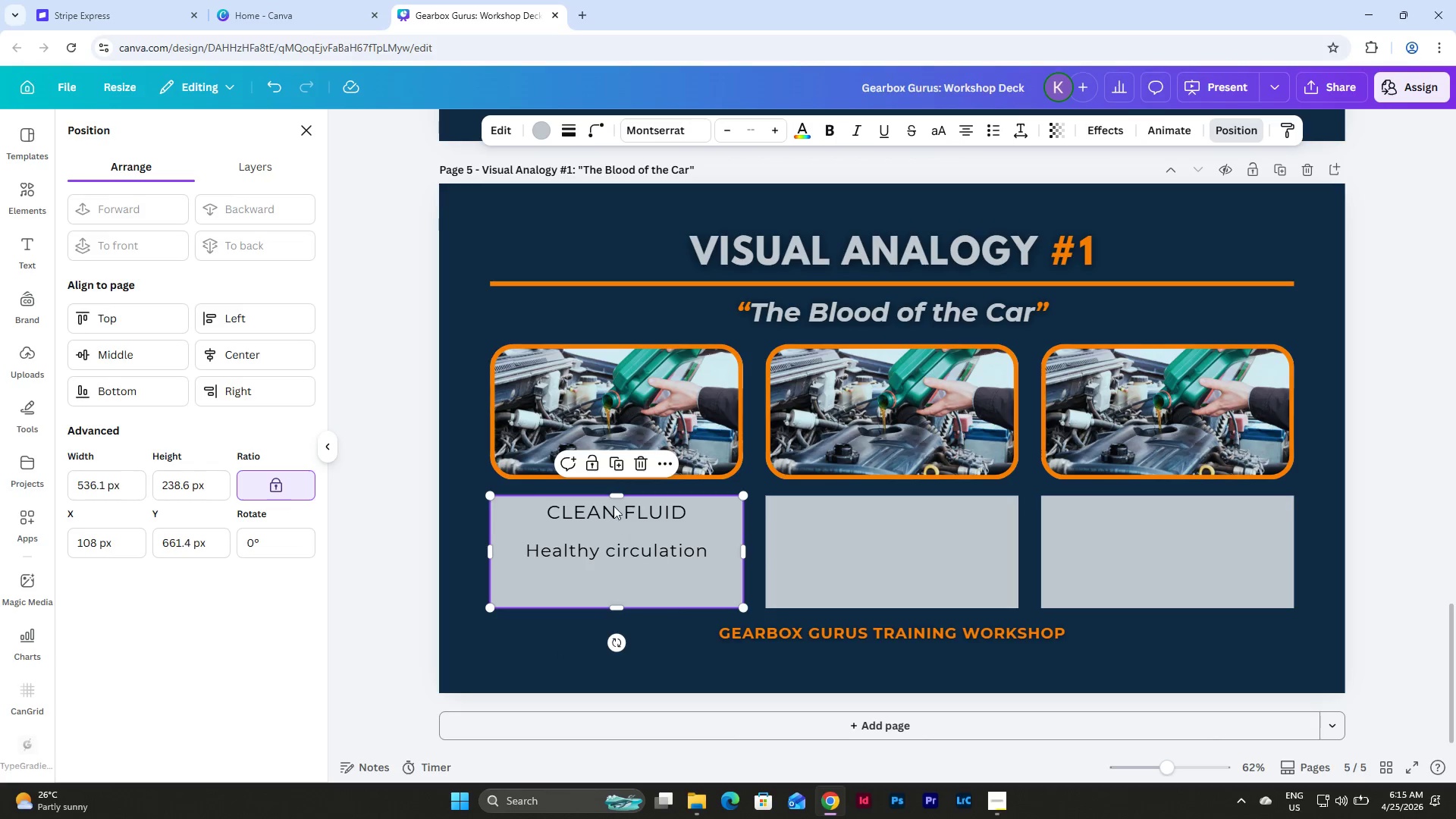 
left_click_drag(start_coordinate=[620, 497], to_coordinate=[620, 520])
 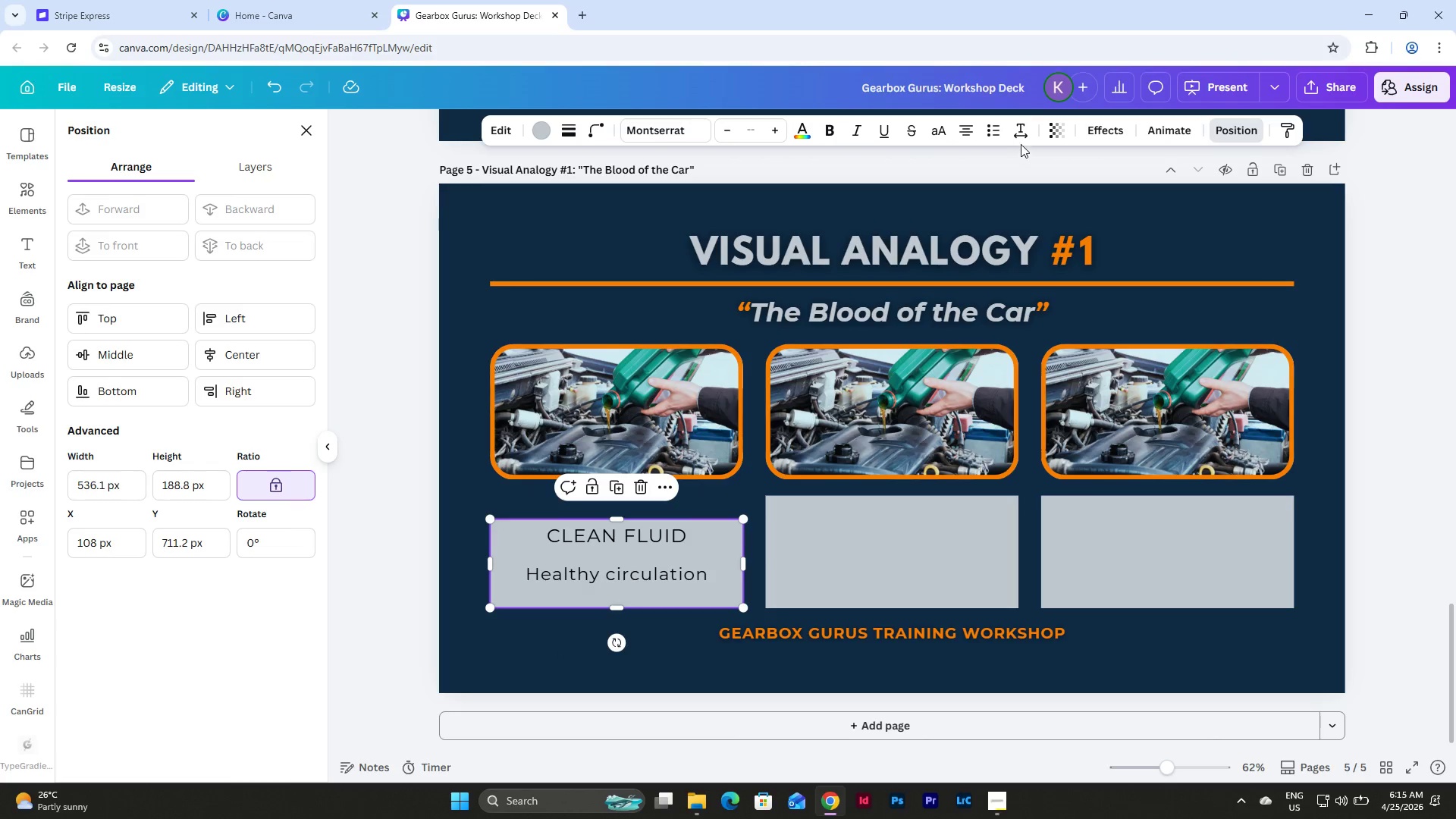 
left_click([1019, 135])
 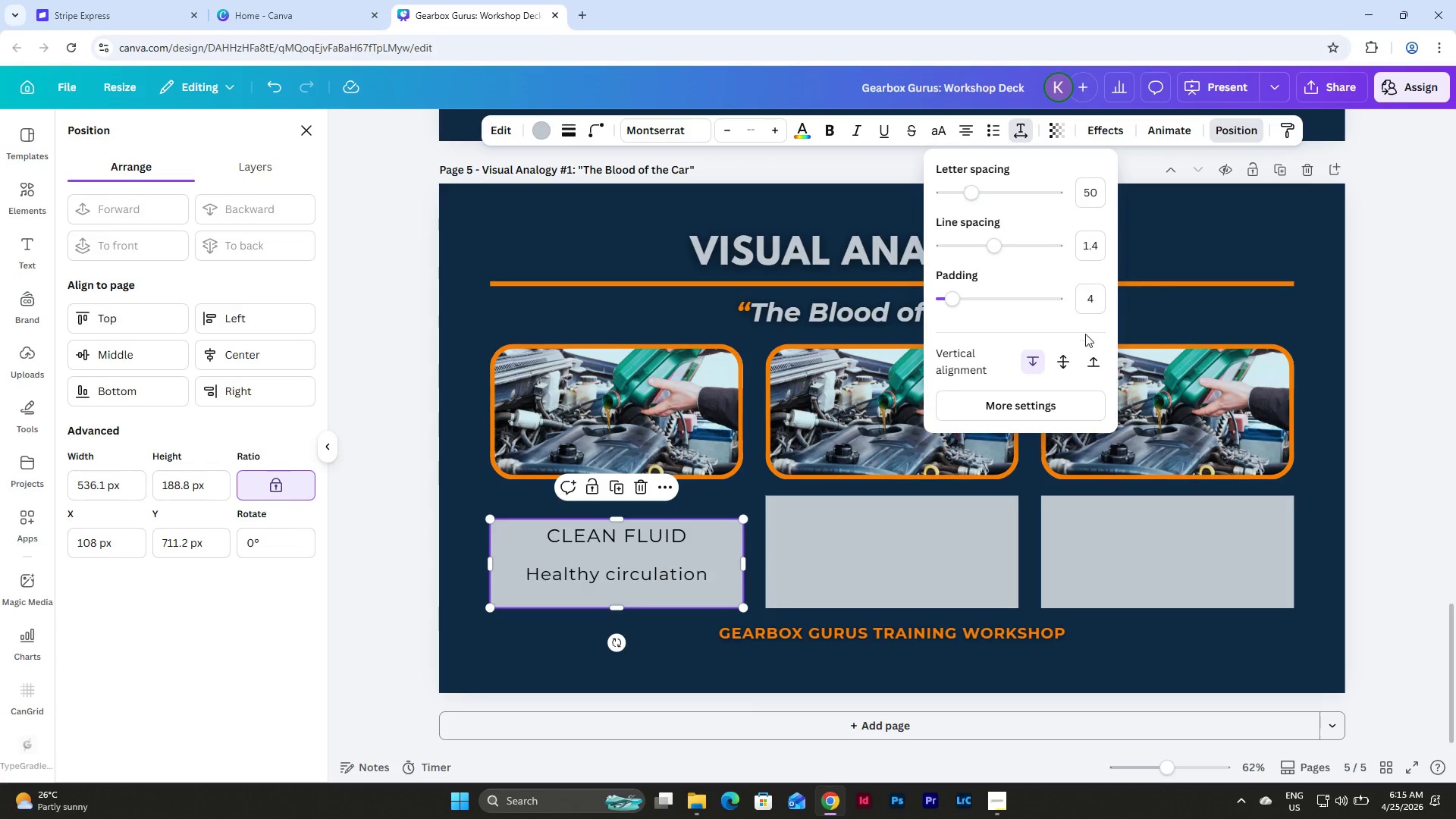 
left_click([1066, 362])
 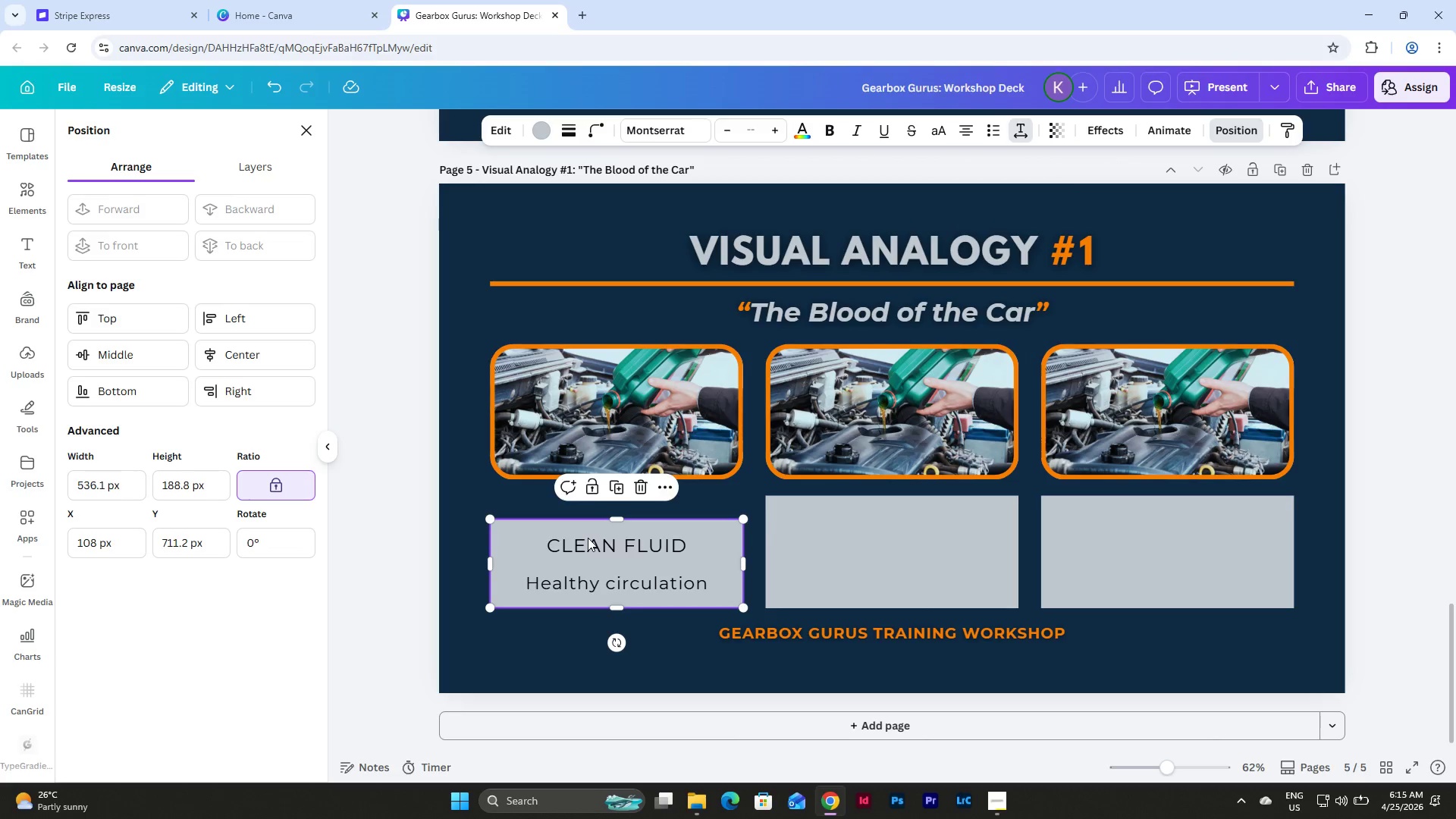 
double_click([588, 538])
 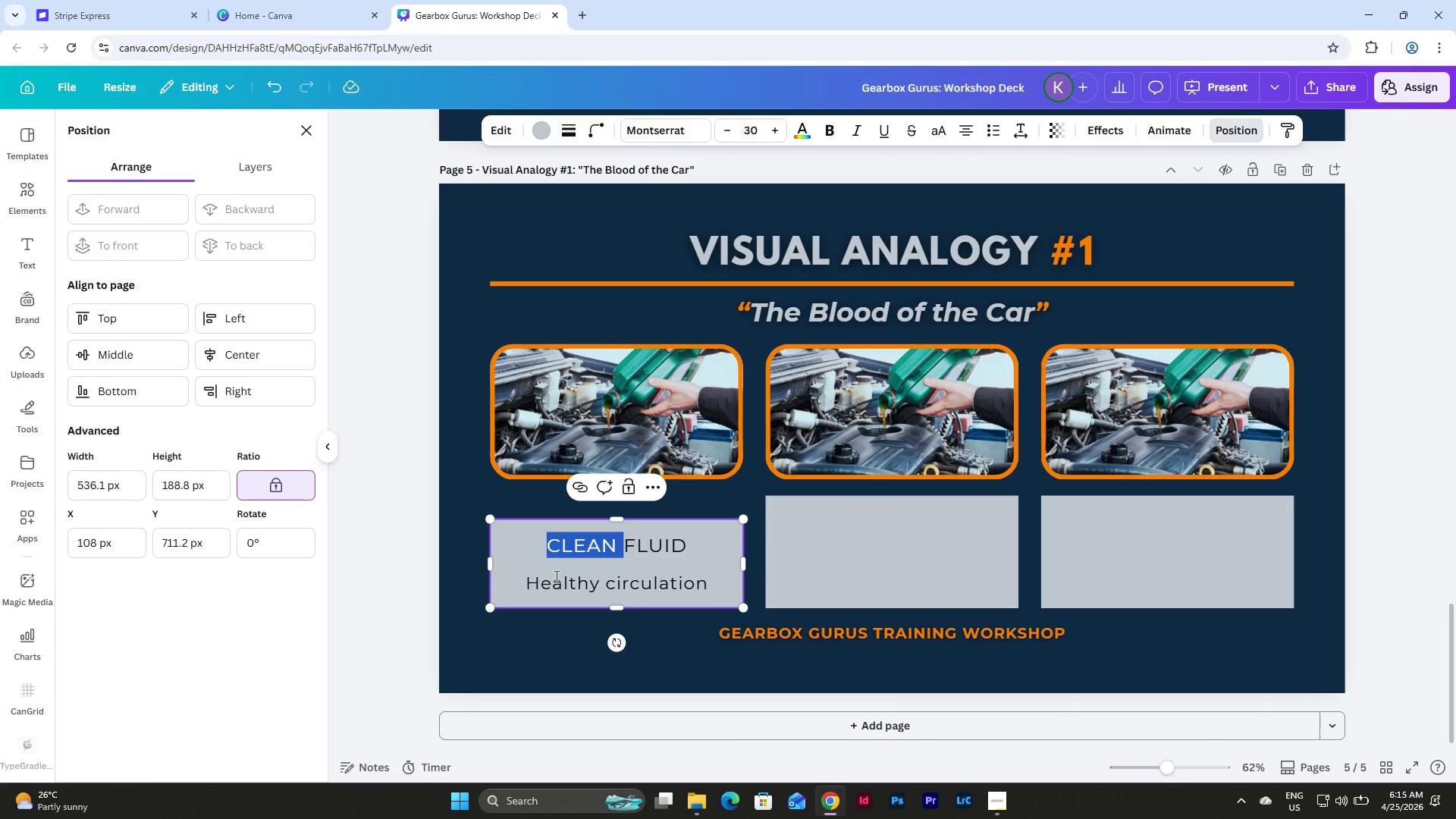 
left_click([555, 576])
 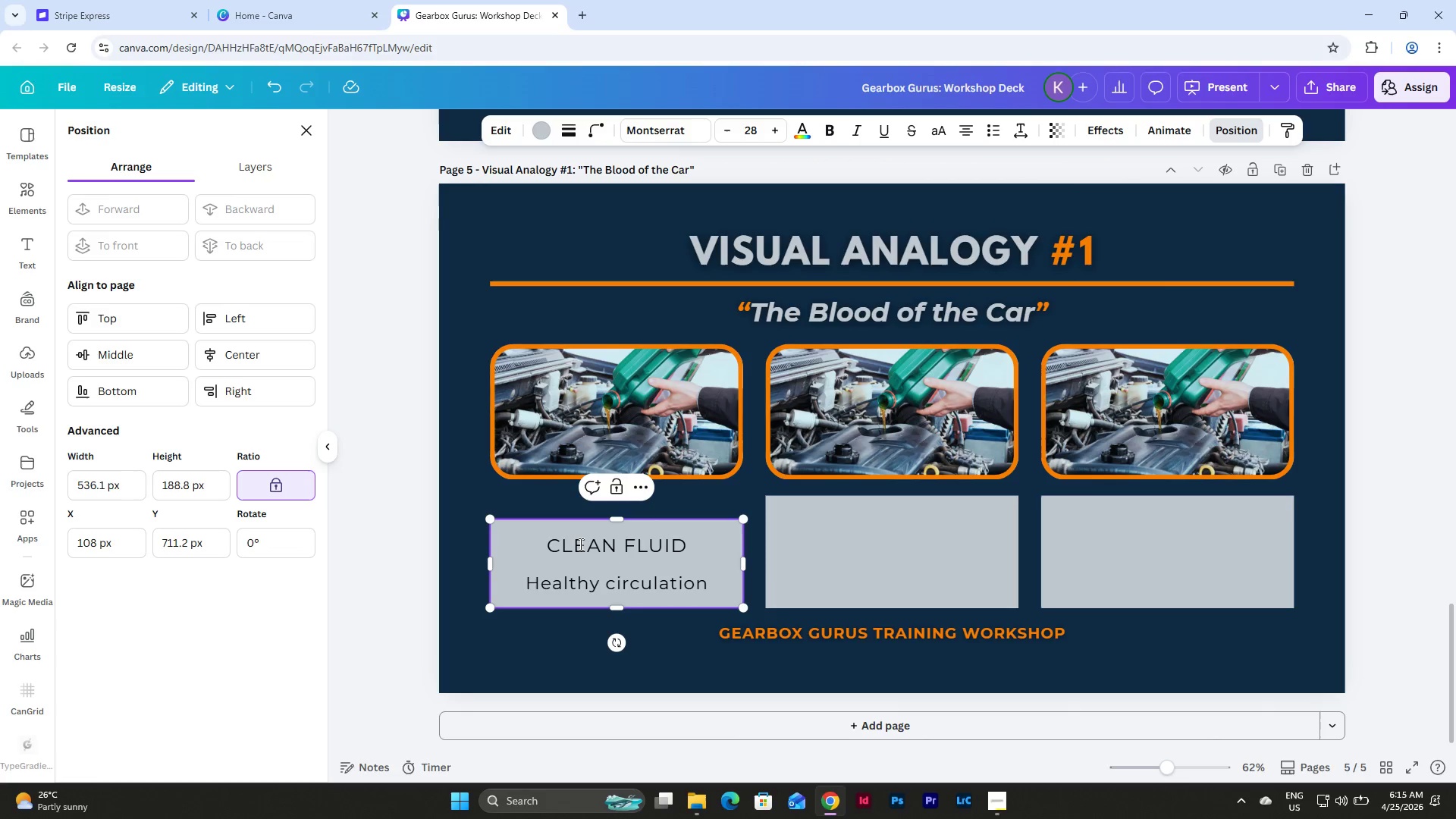 
left_click([579, 543])
 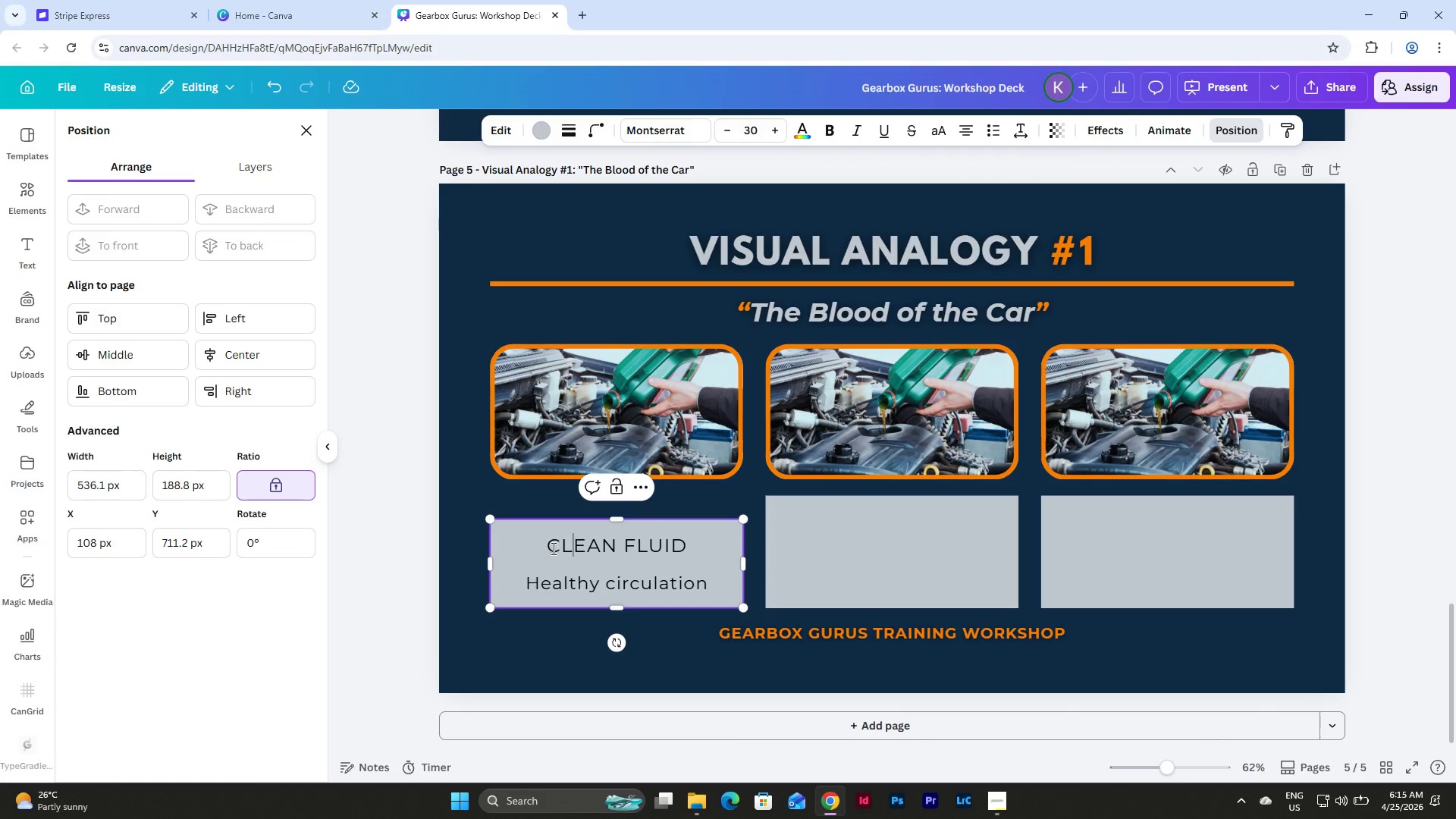 
left_click_drag(start_coordinate=[552, 548], to_coordinate=[692, 547])
 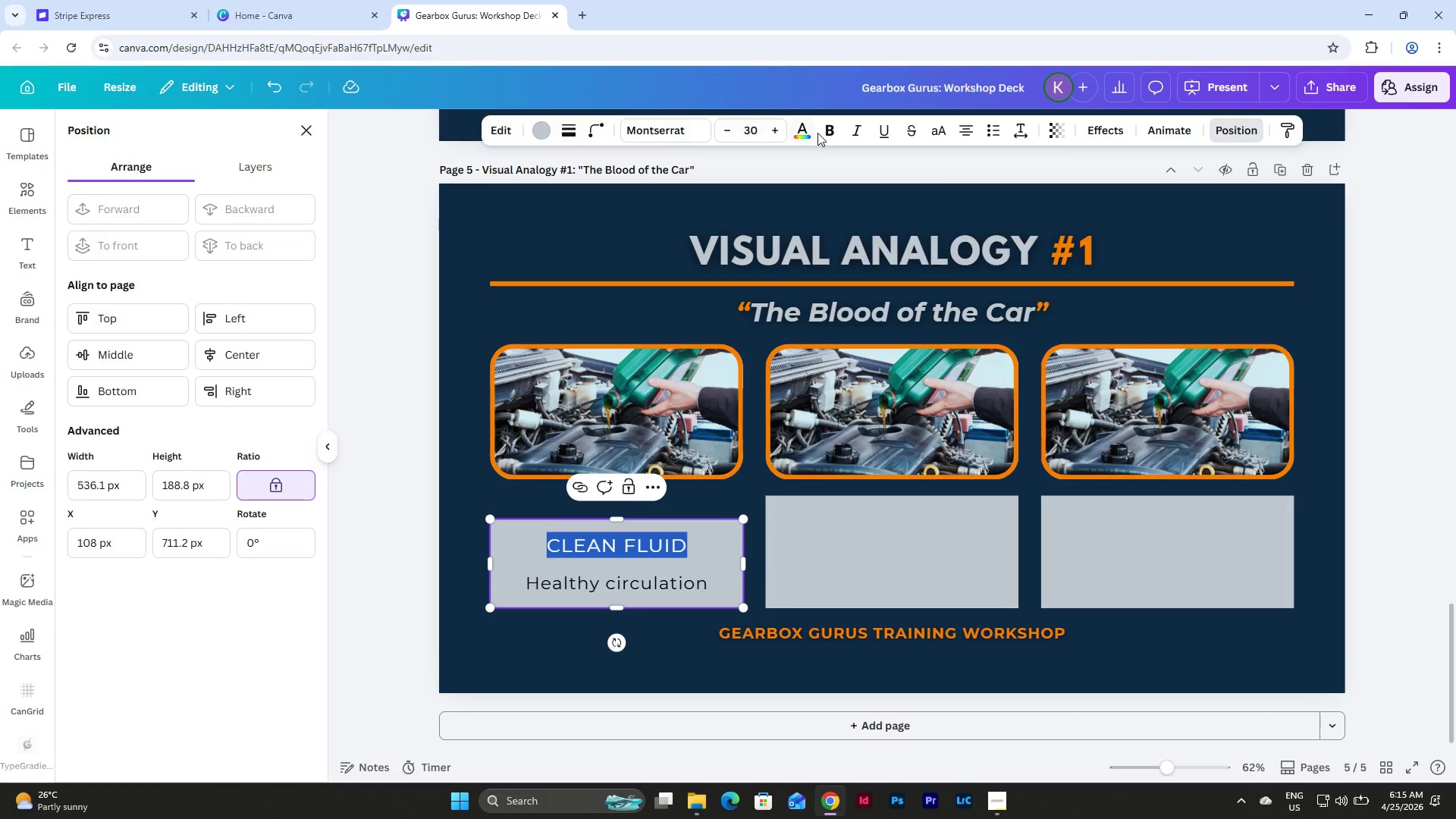 
left_click([833, 128])
 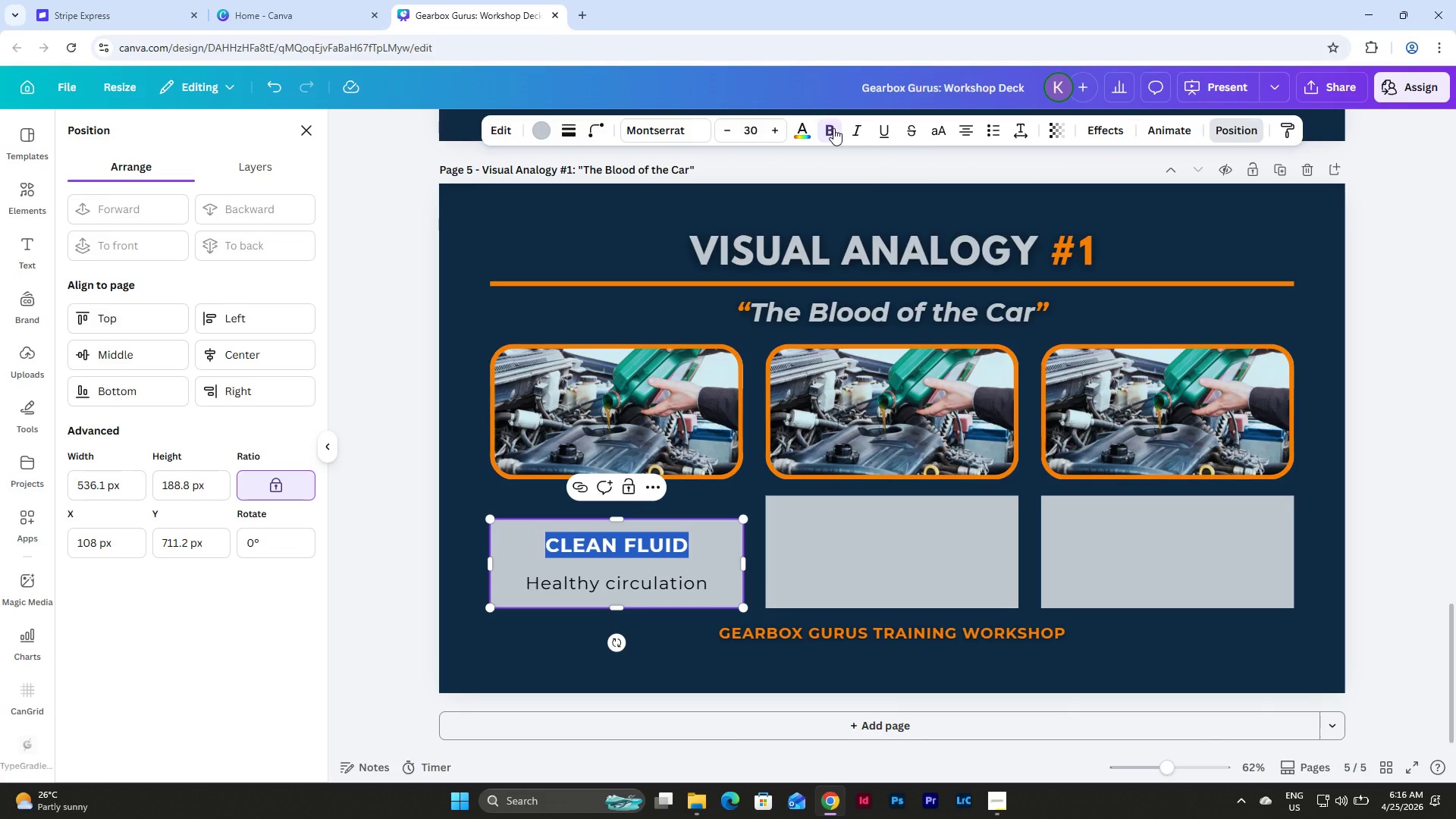 
left_click([900, 538])
 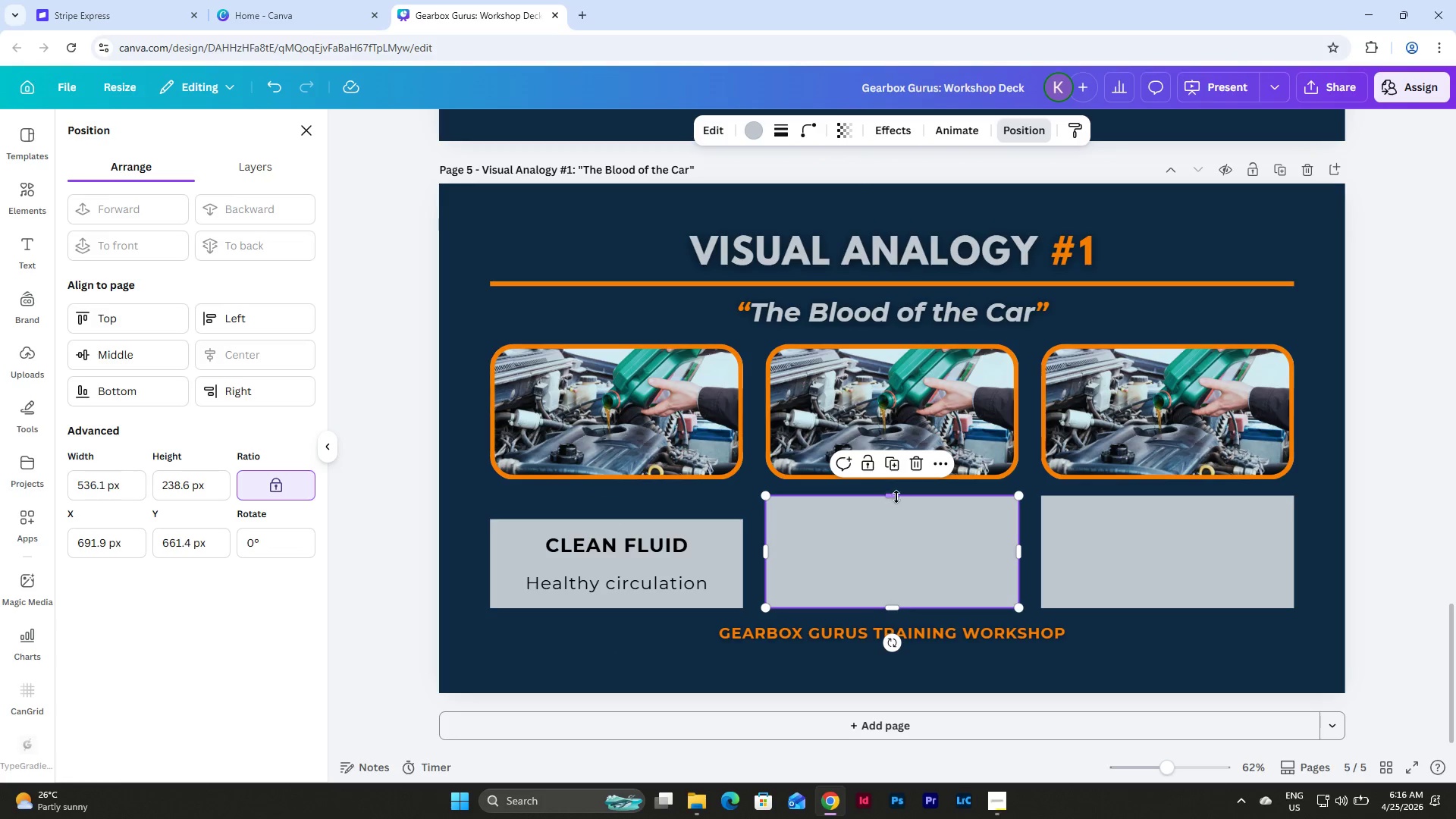 
left_click_drag(start_coordinate=[896, 497], to_coordinate=[897, 519])
 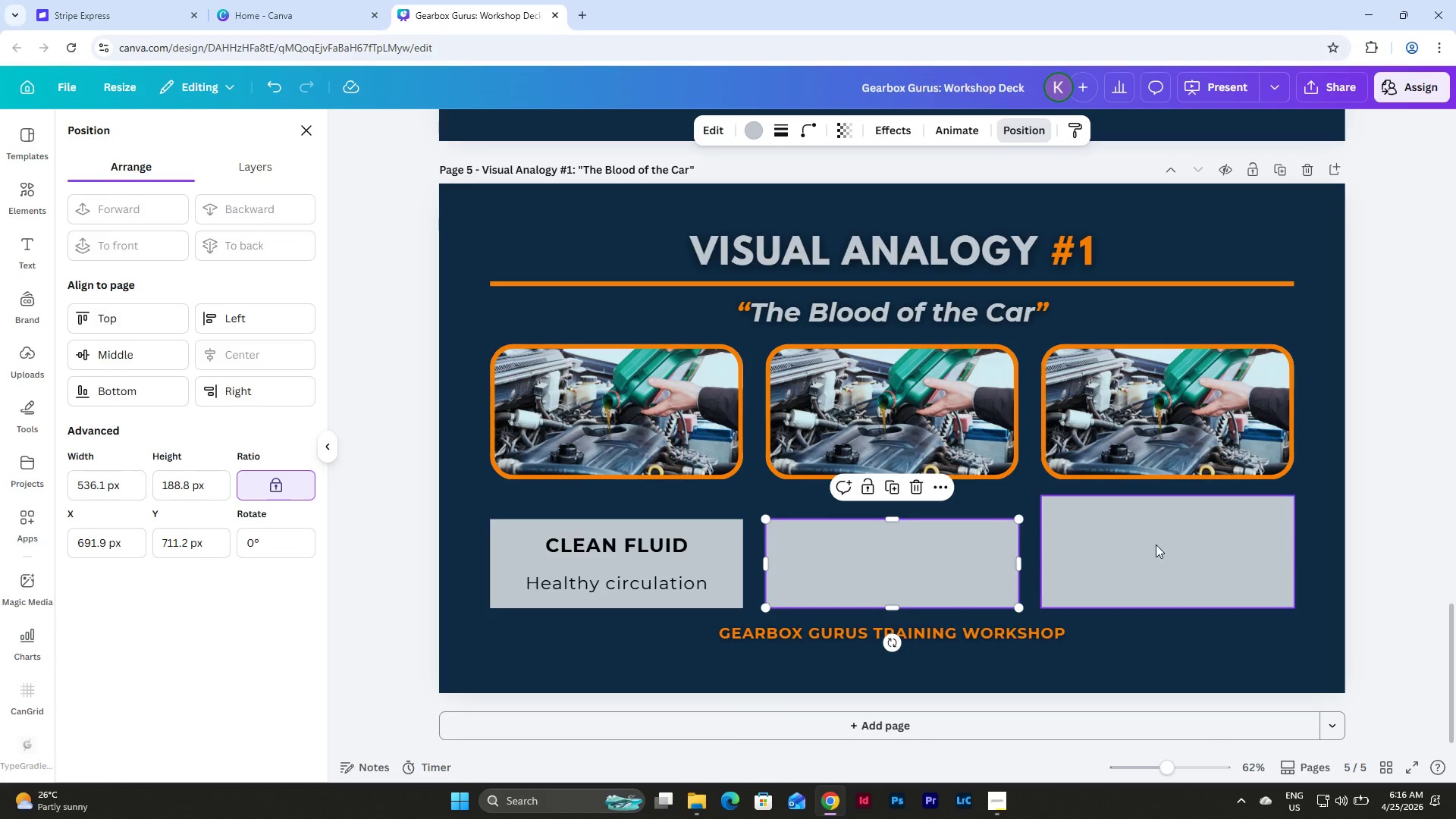 
left_click([1156, 544])
 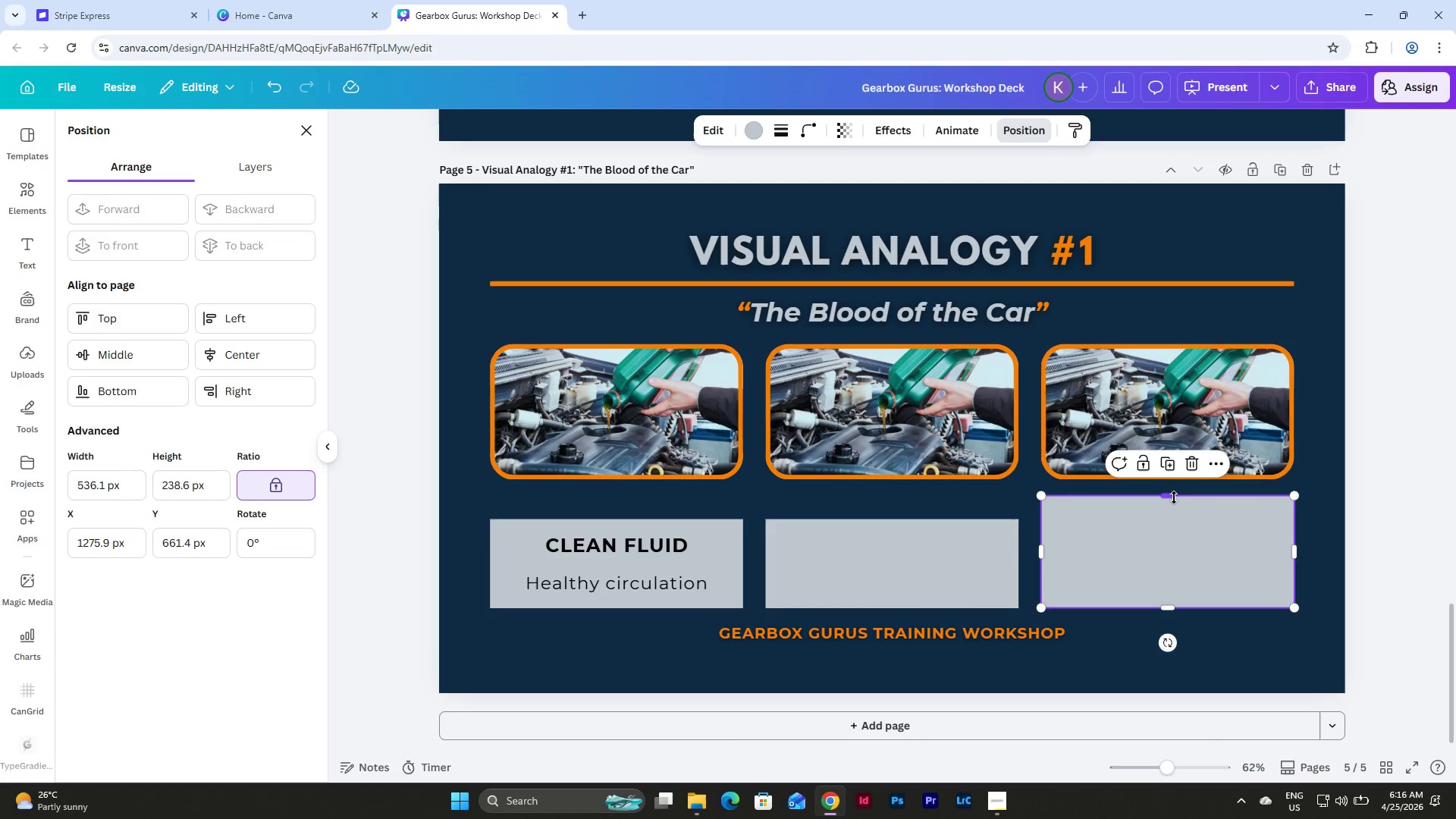 
left_click_drag(start_coordinate=[1172, 497], to_coordinate=[1172, 519])
 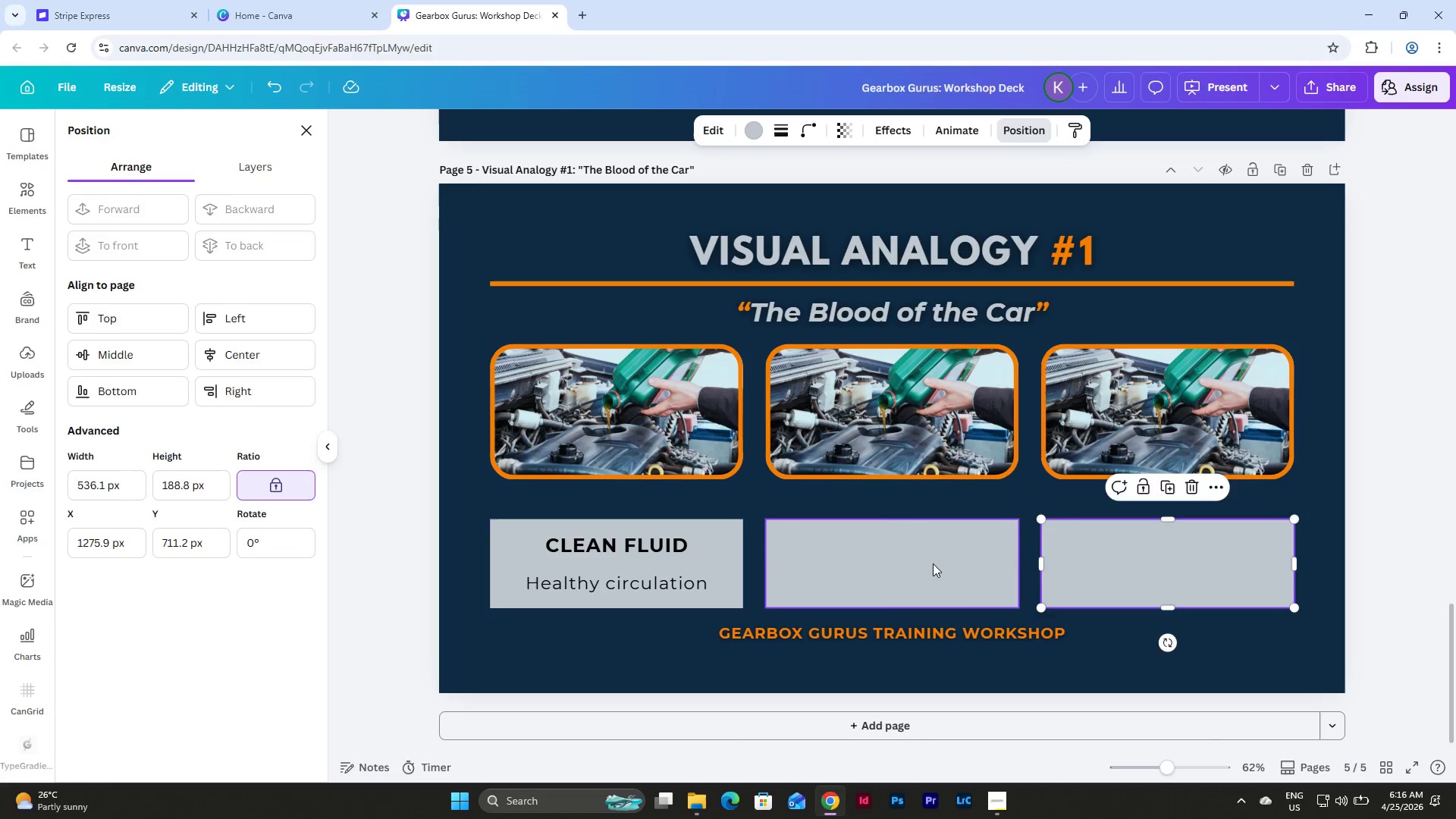 
left_click([933, 563])
 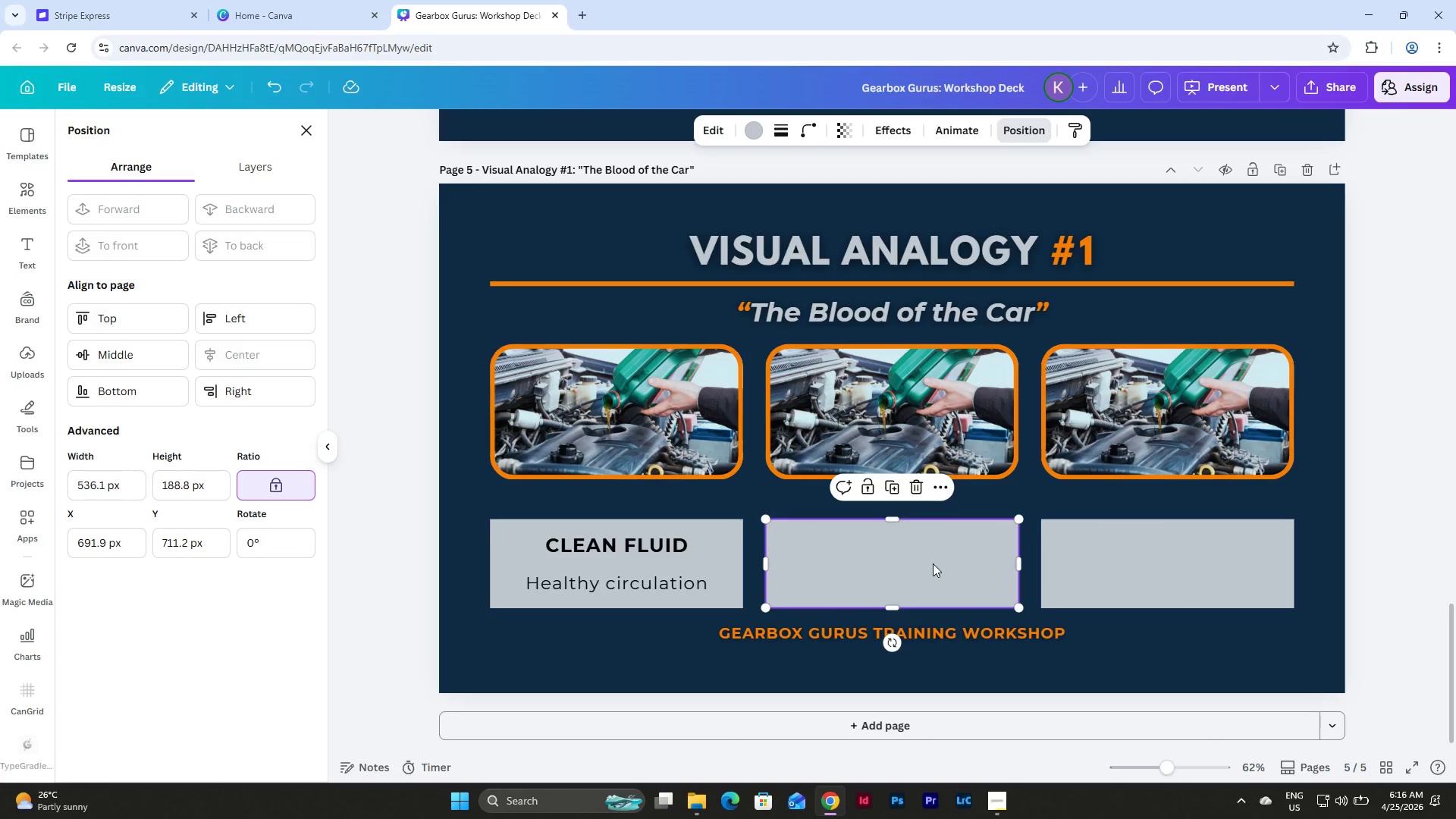 
key(Backspace)
 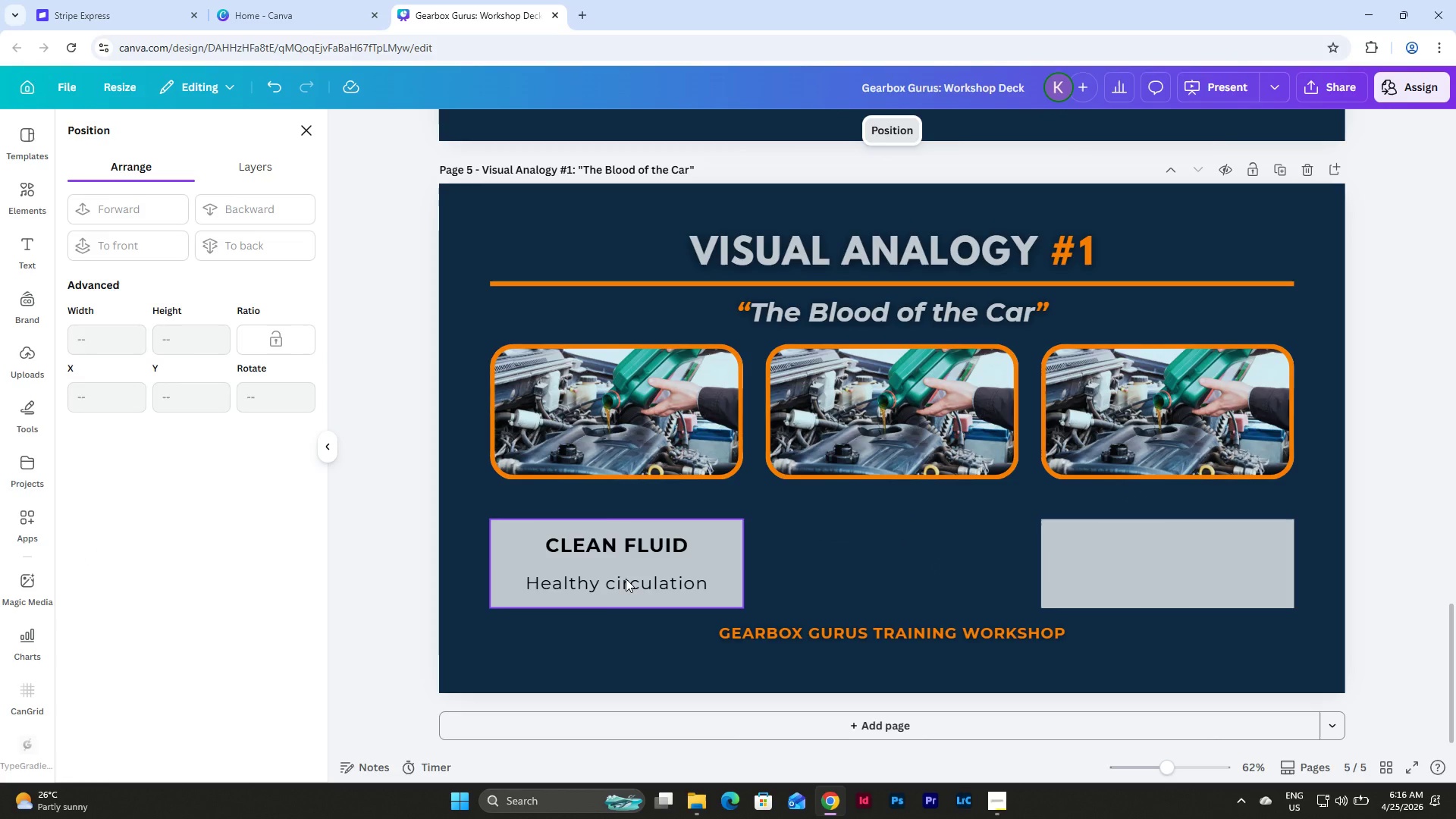 
left_click([626, 579])
 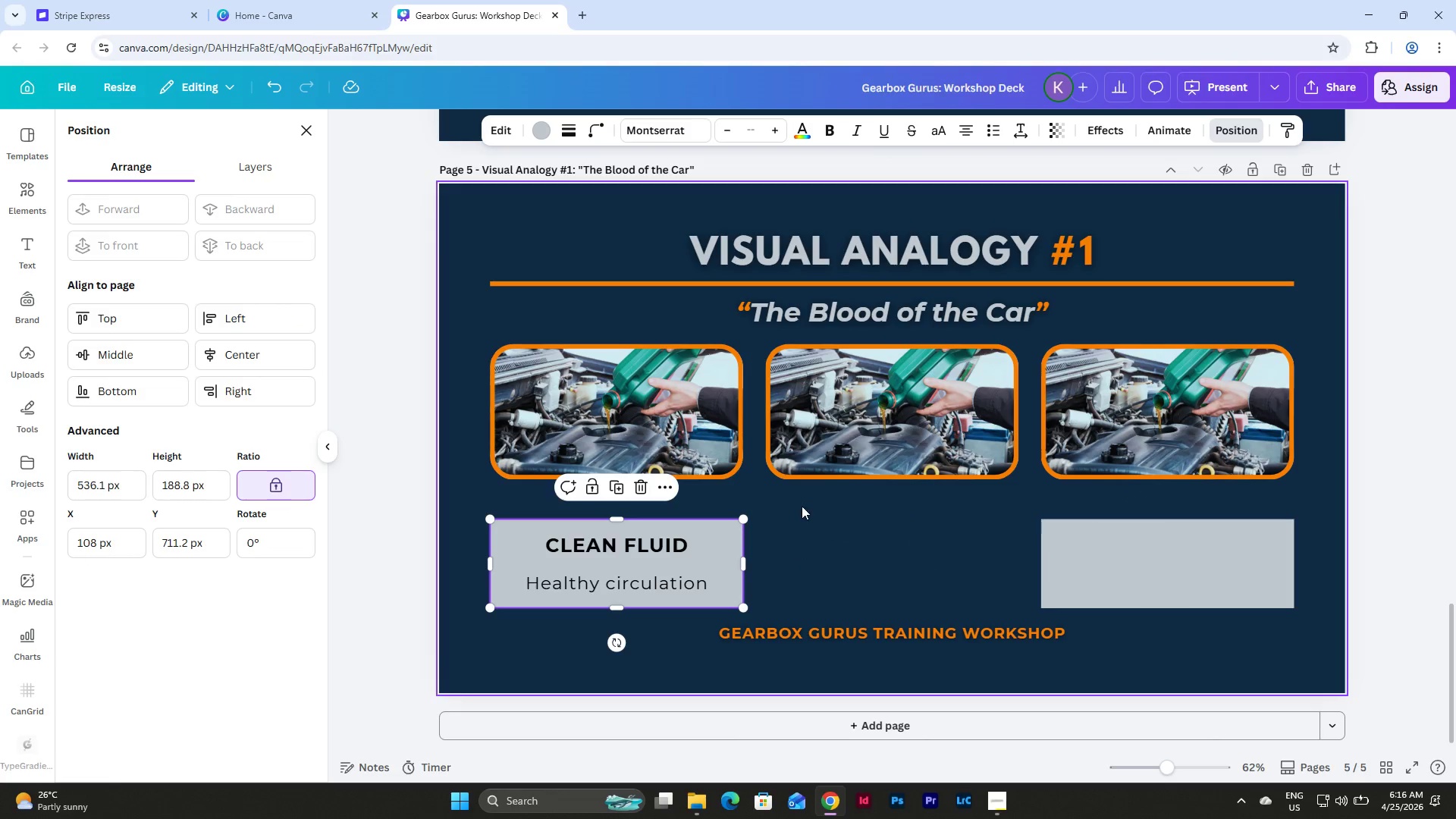 
left_click([805, 135])
 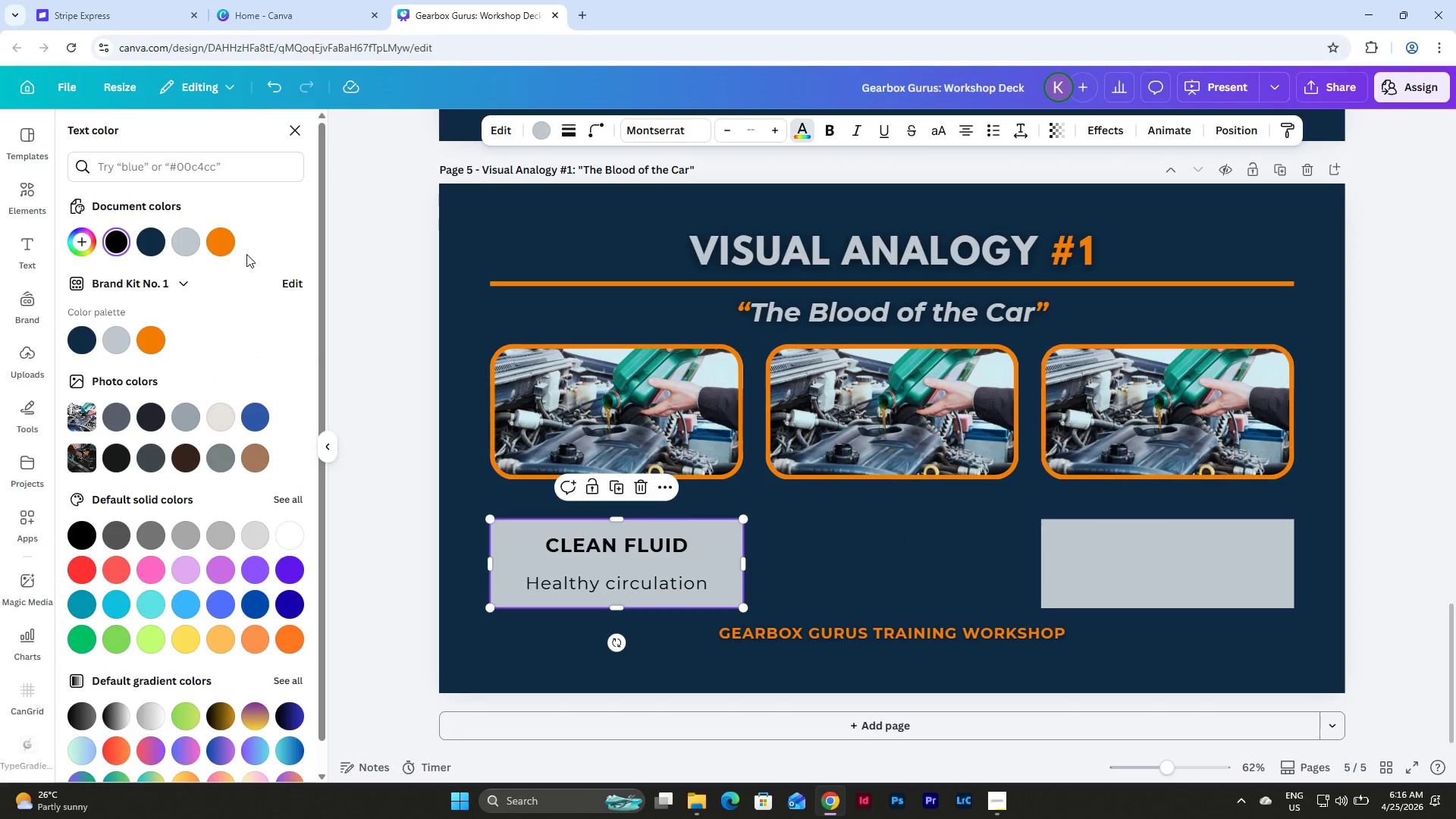 
left_click([181, 247])
 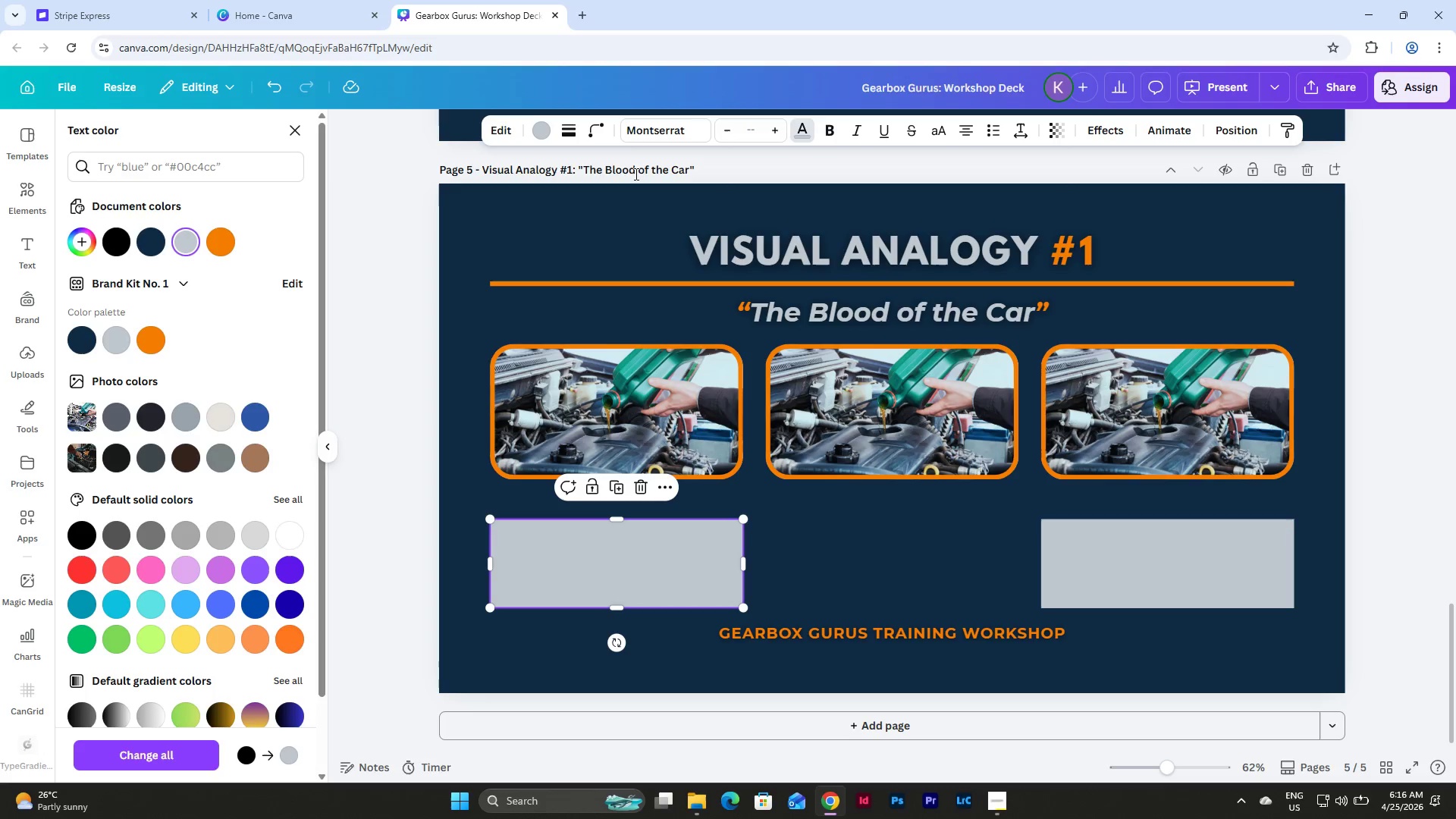 
left_click([541, 130])
 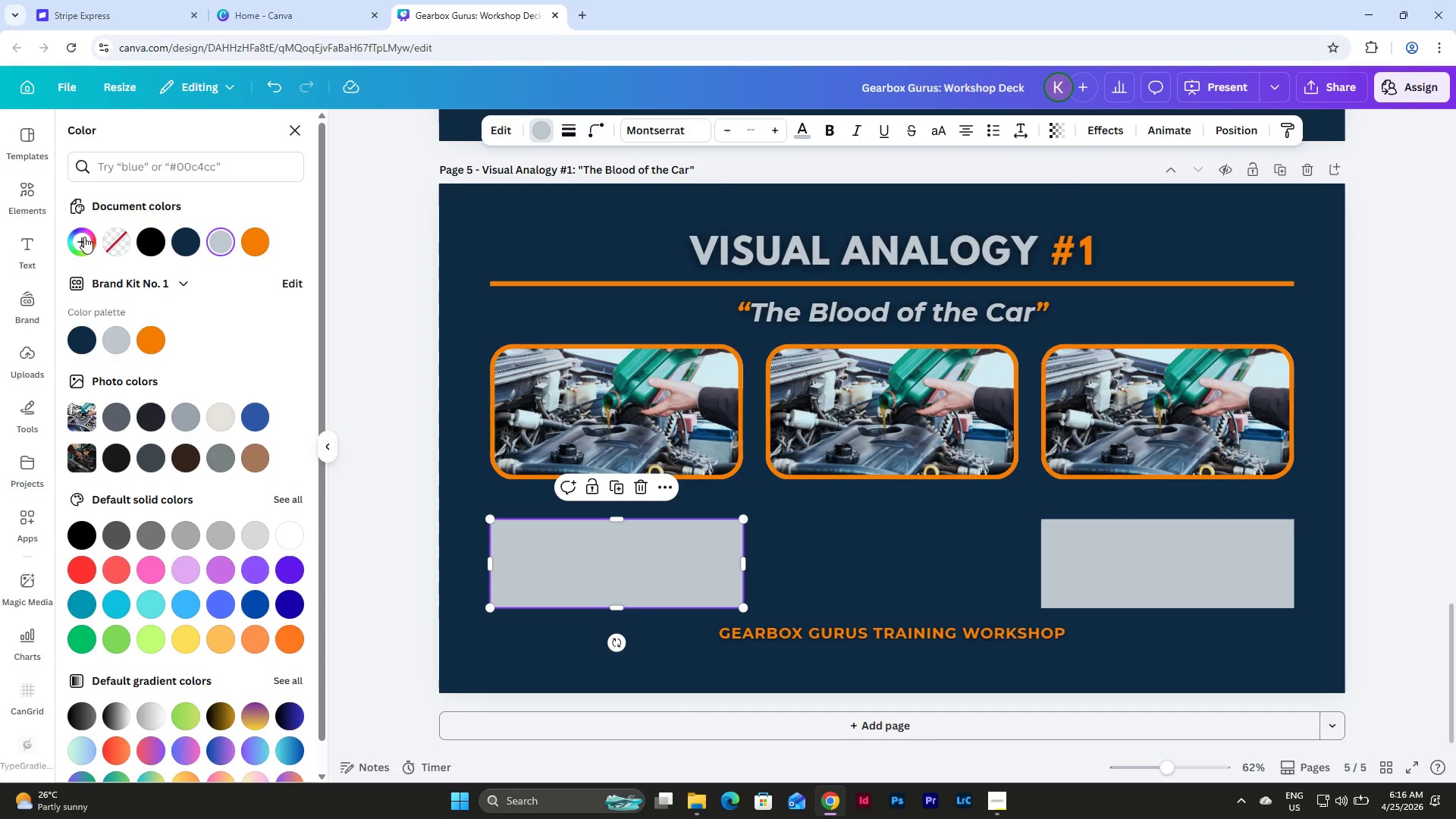 
left_click([111, 234])
 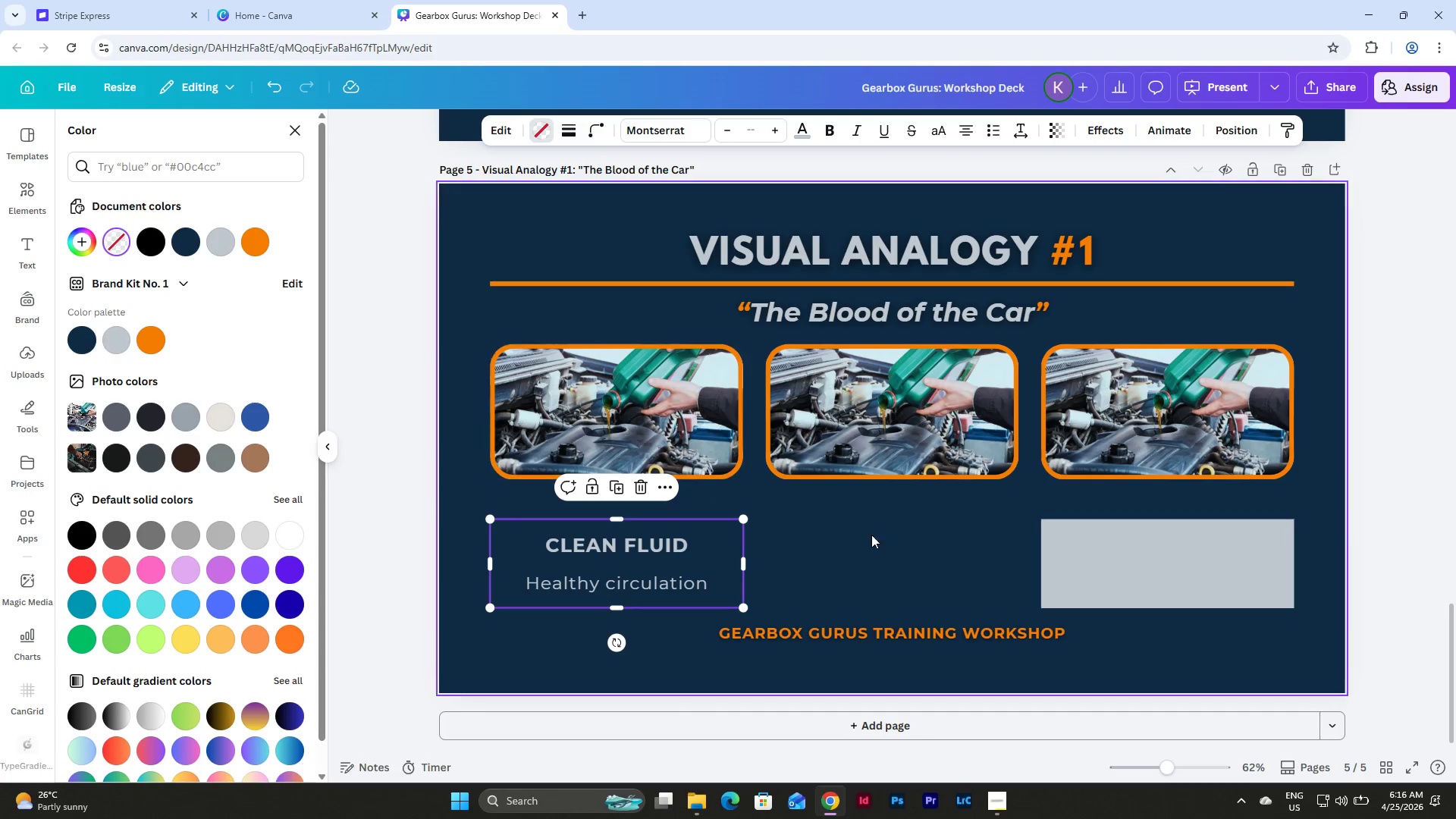 
left_click([886, 535])
 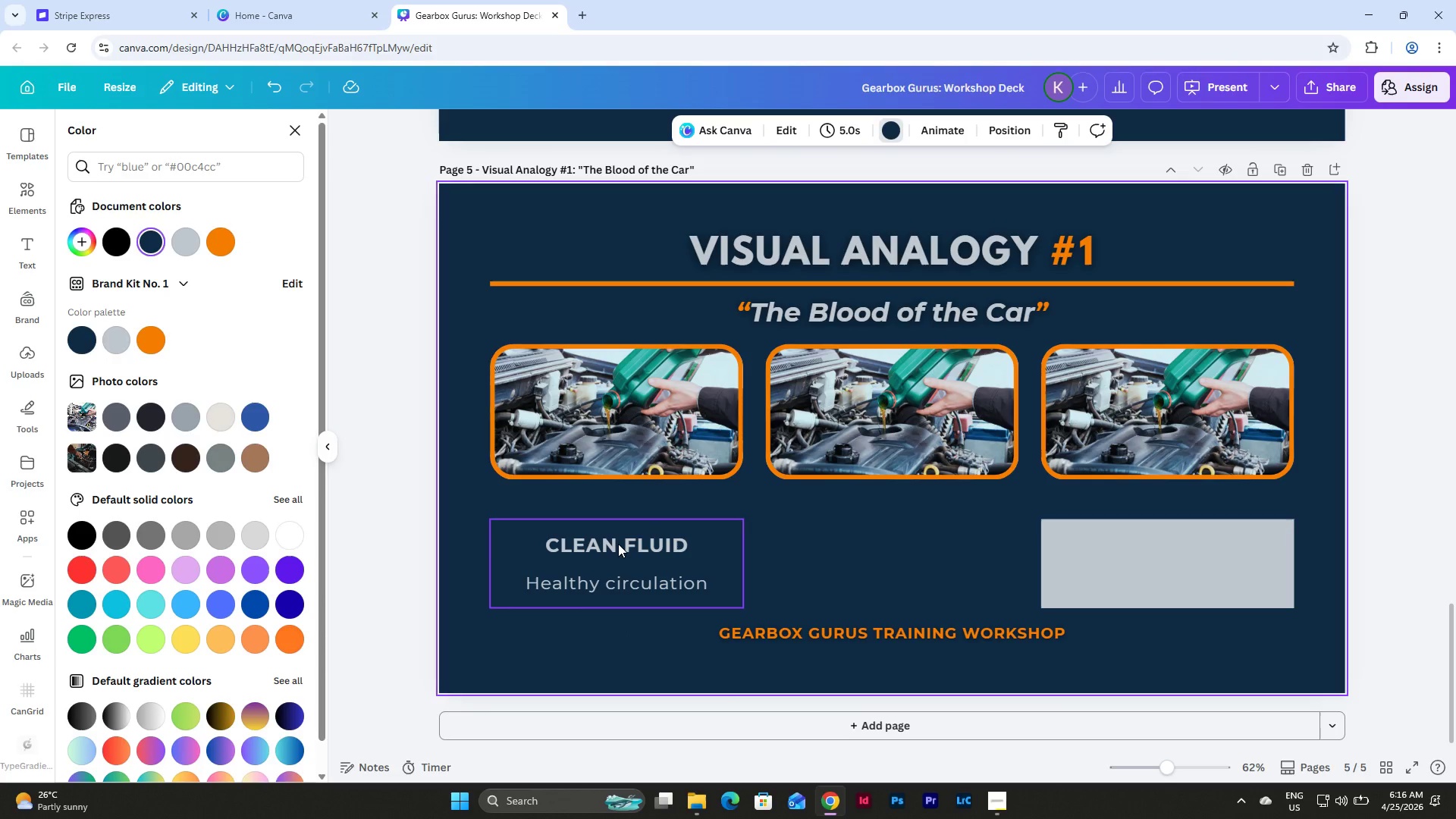 
left_click([618, 544])
 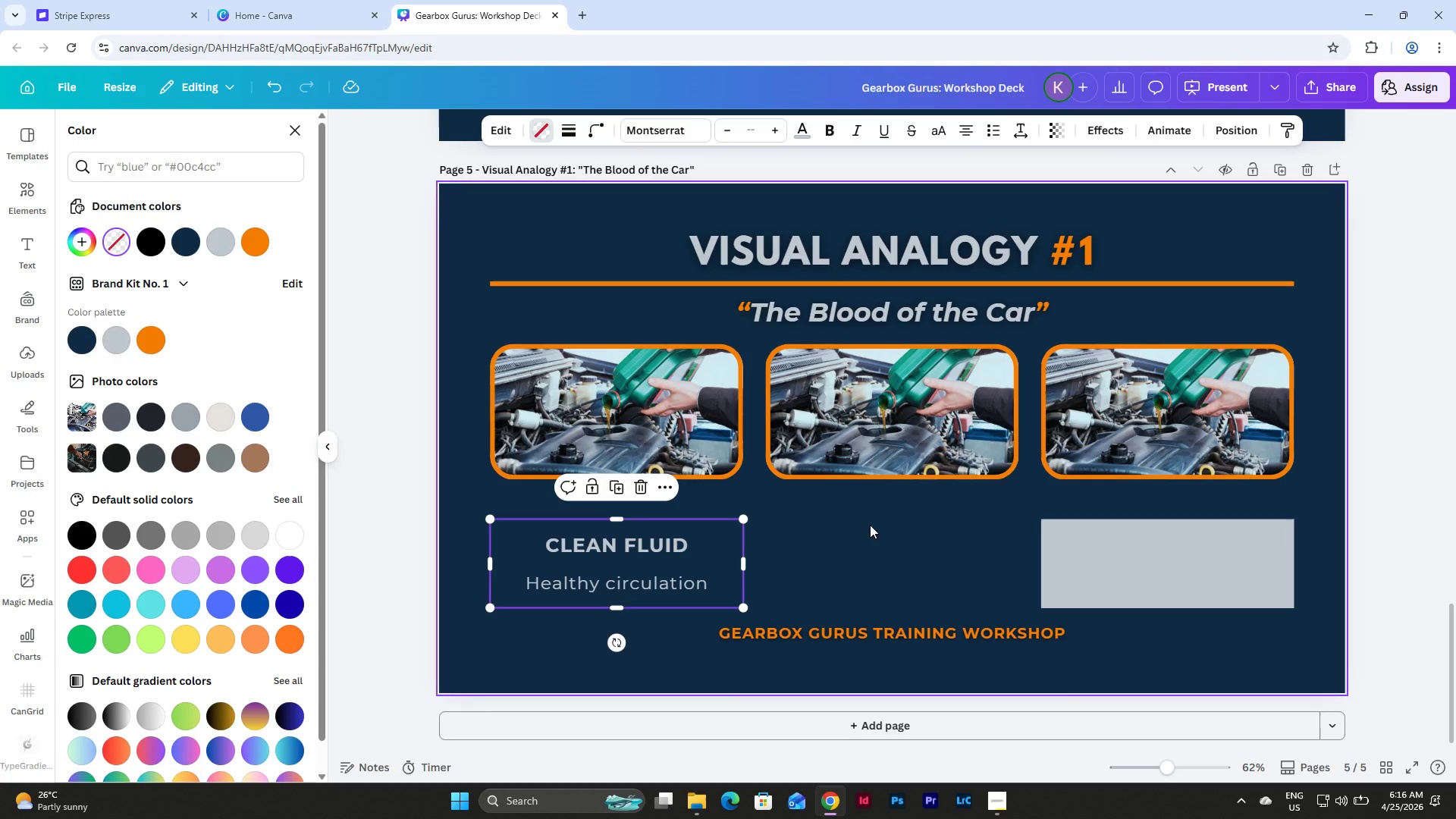 
left_click([868, 563])
 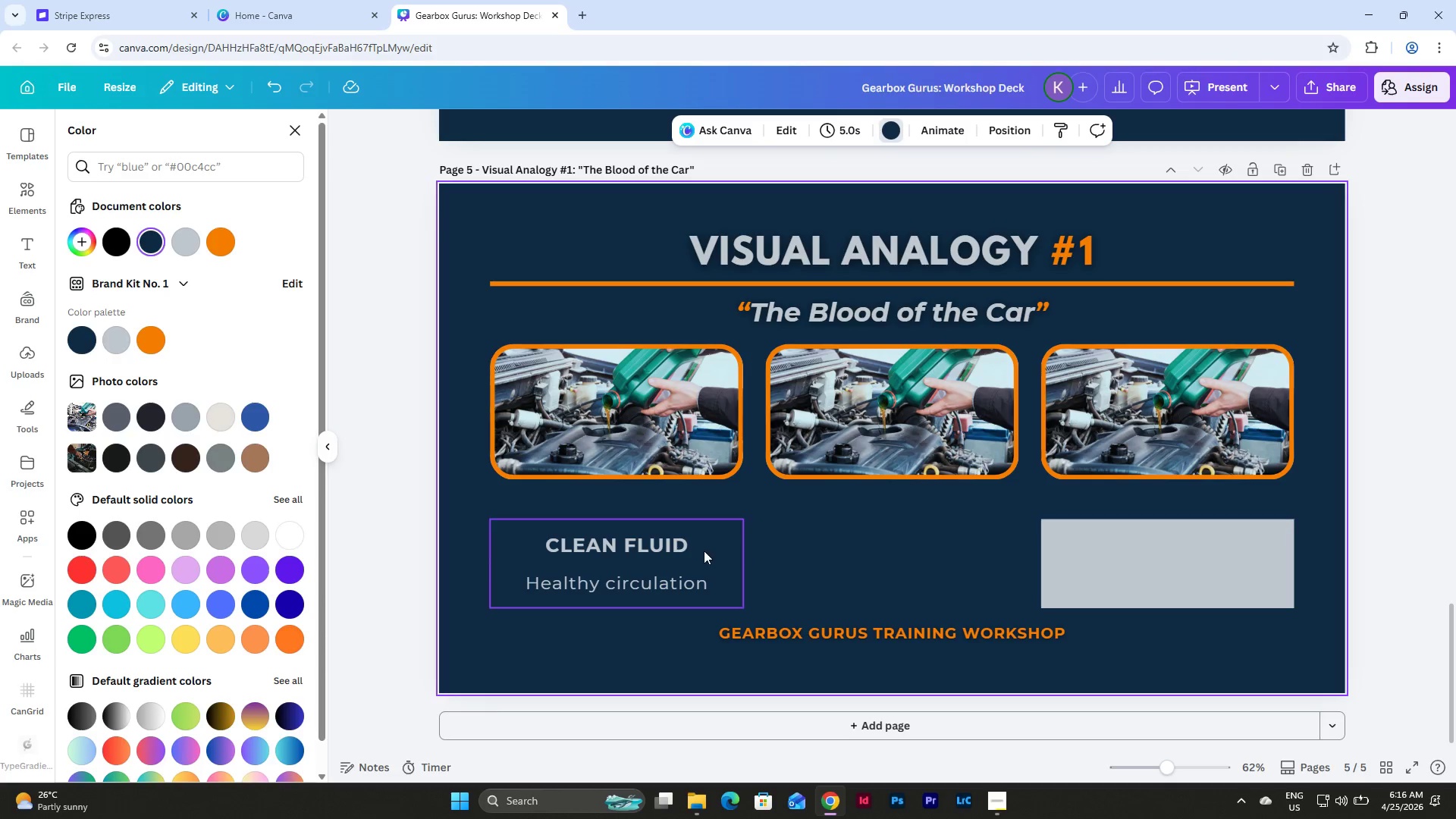 
left_click([704, 551])
 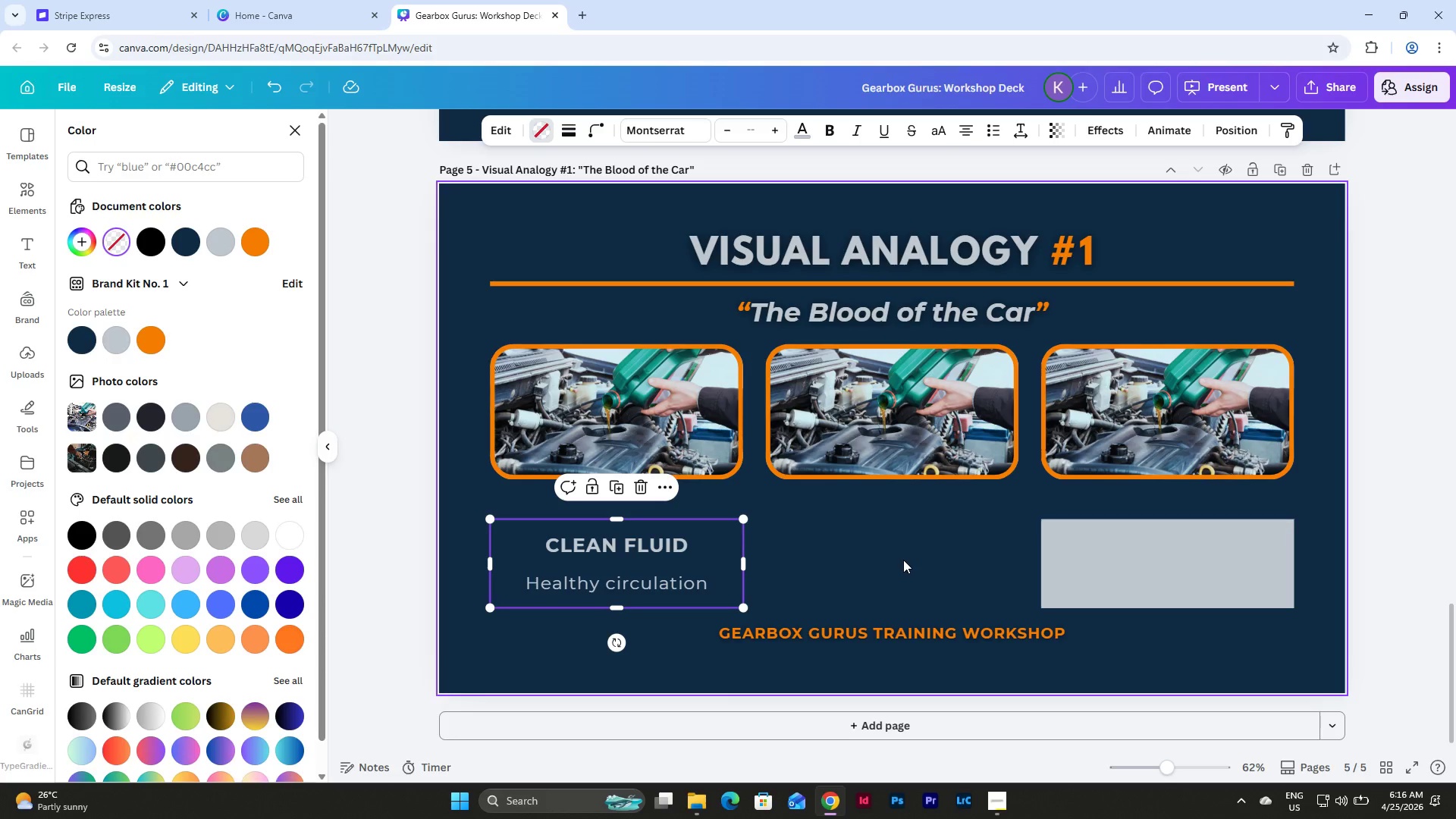 
key(Control+Z)
 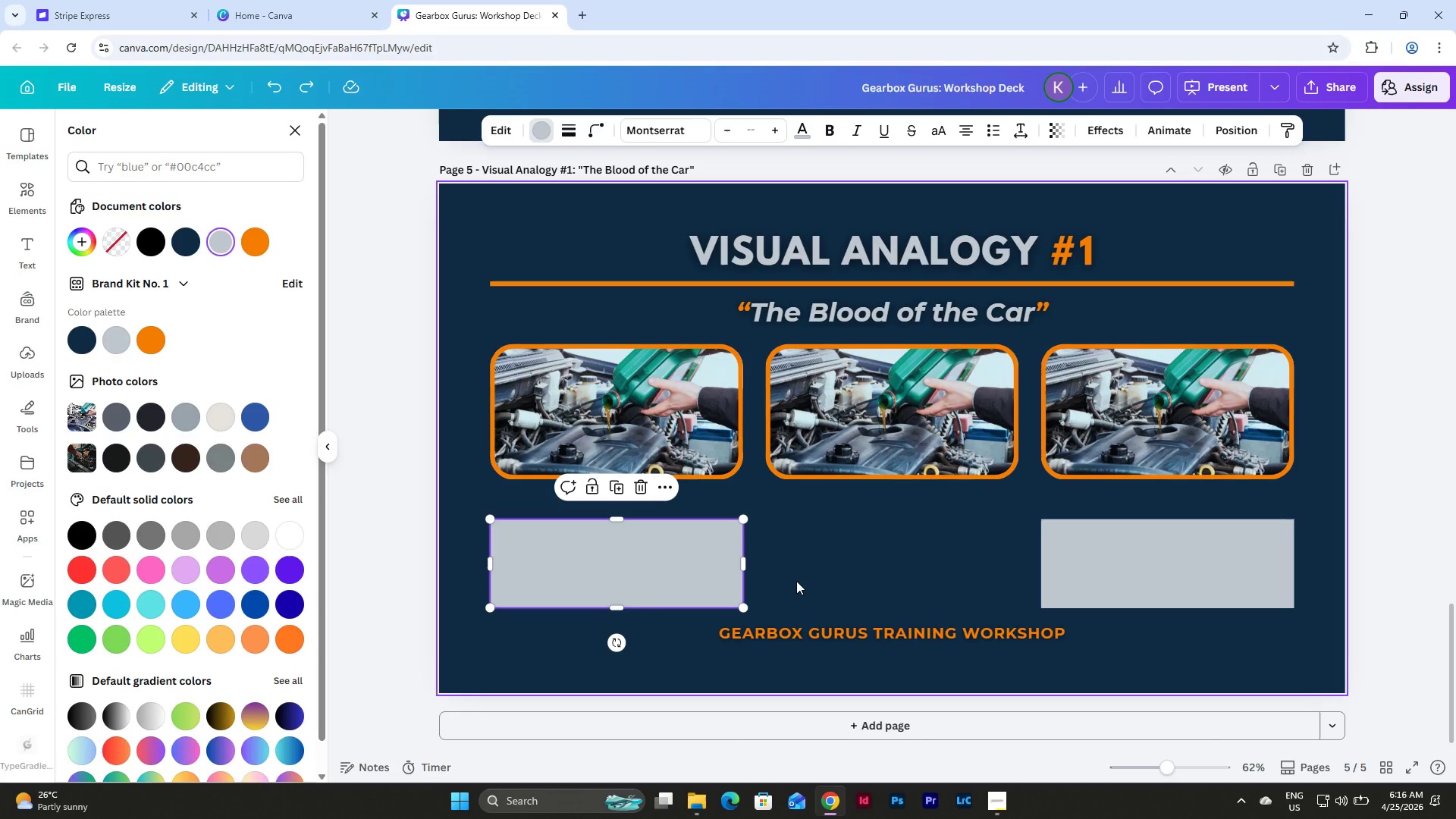 
hold_key(key=ControlLeft, duration=0.5)
 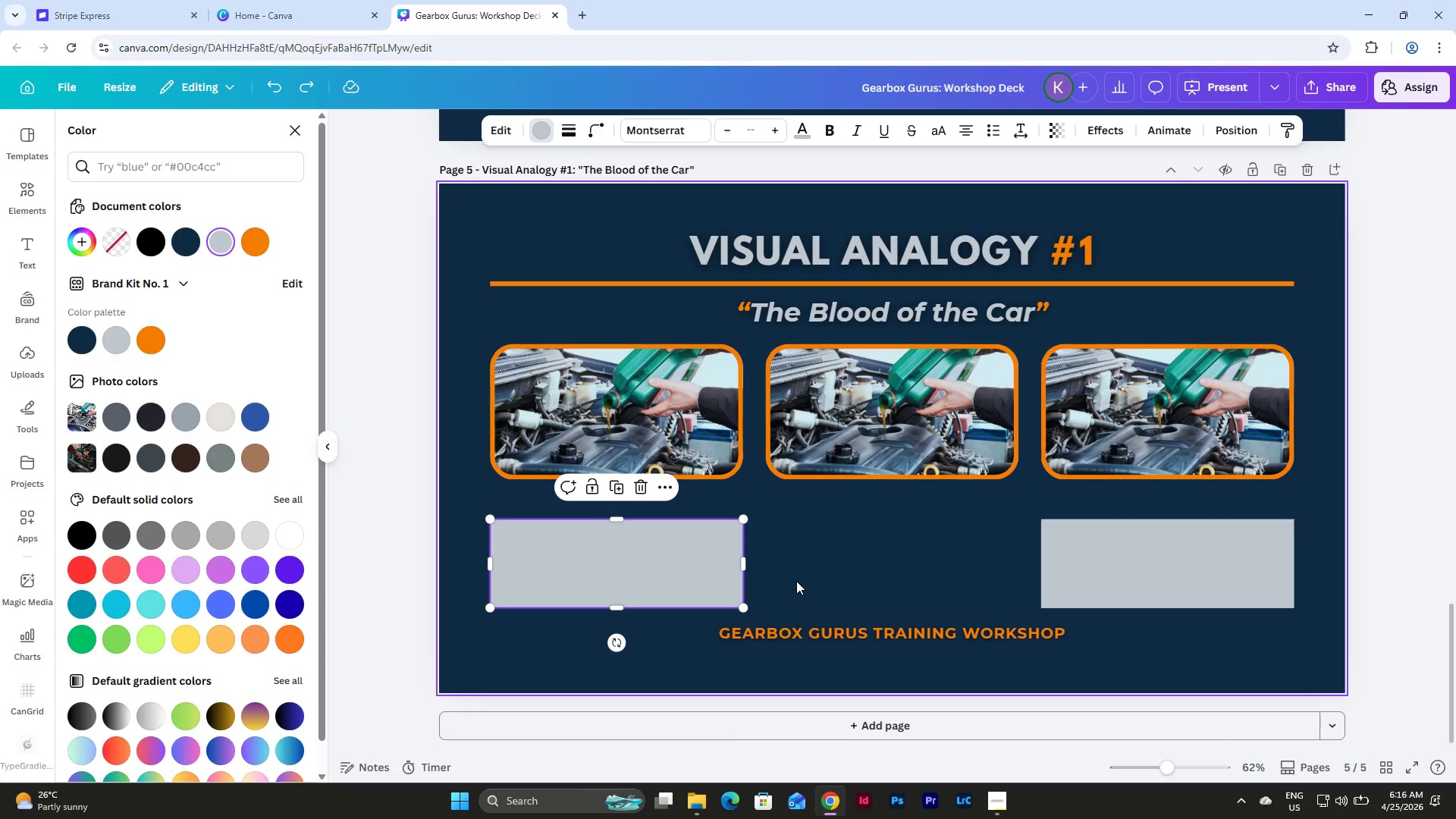 
key(Control+Y)
 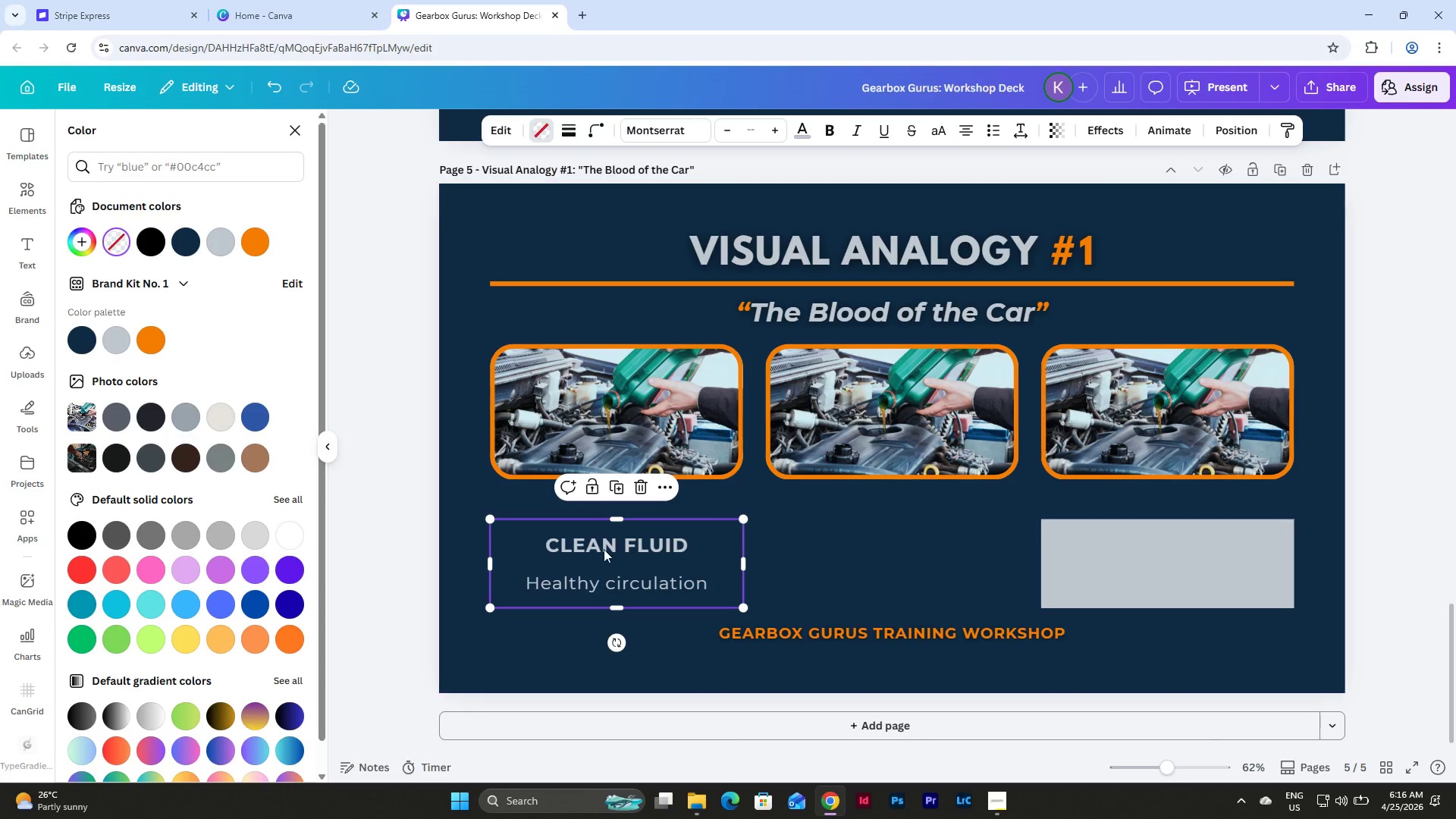 
left_click([603, 548])
 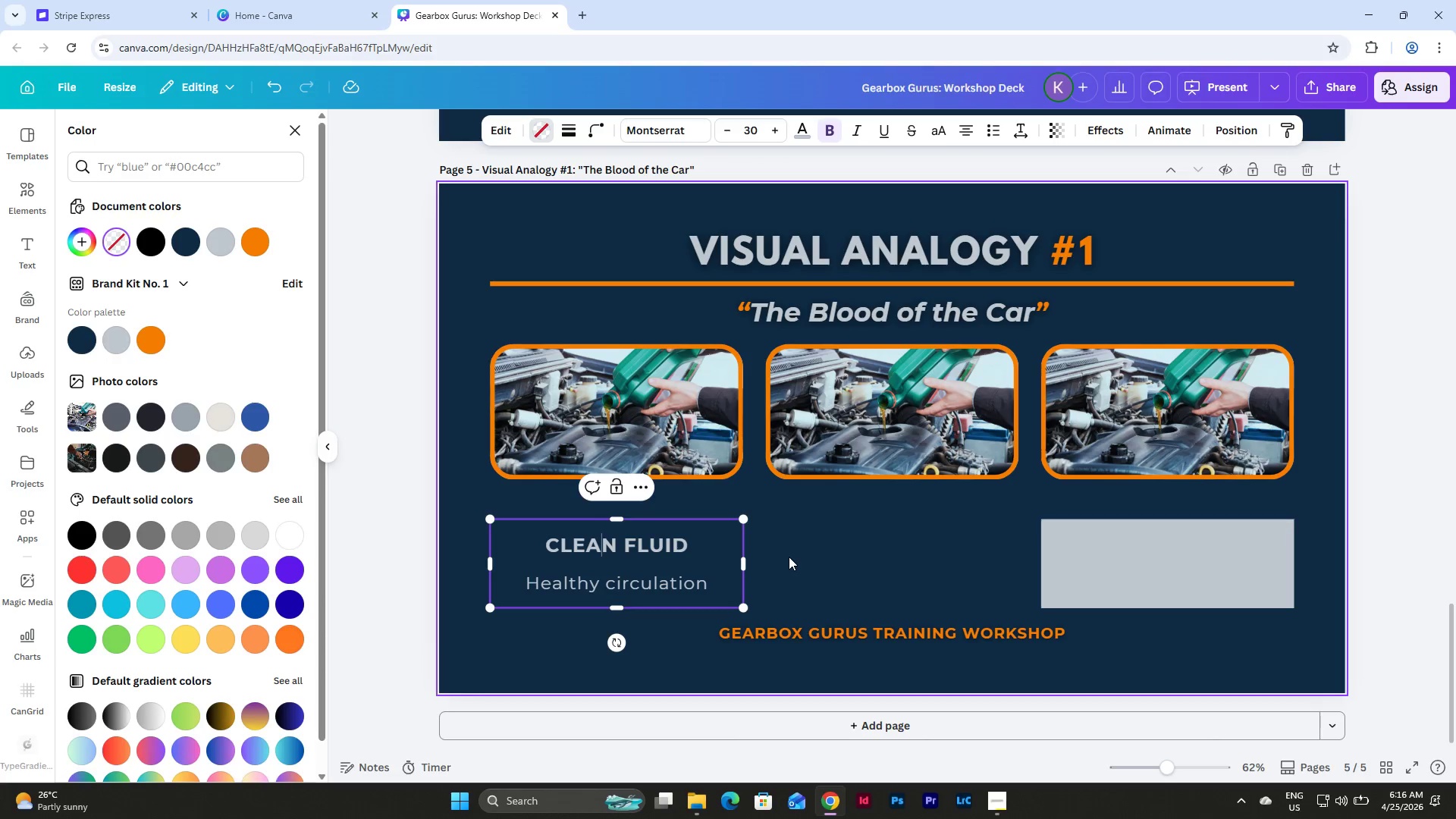 
left_click([789, 557])
 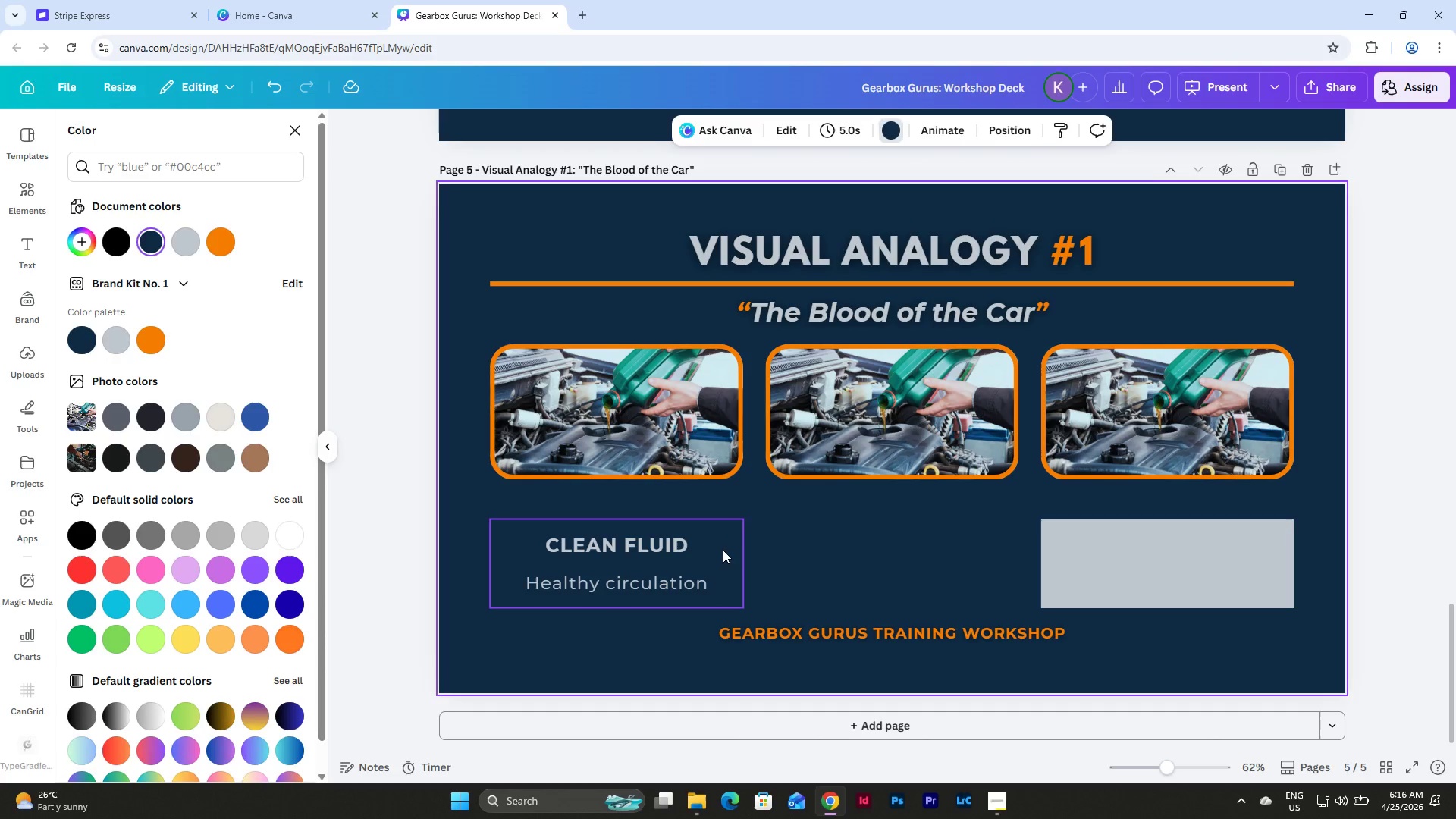 
left_click([723, 550])
 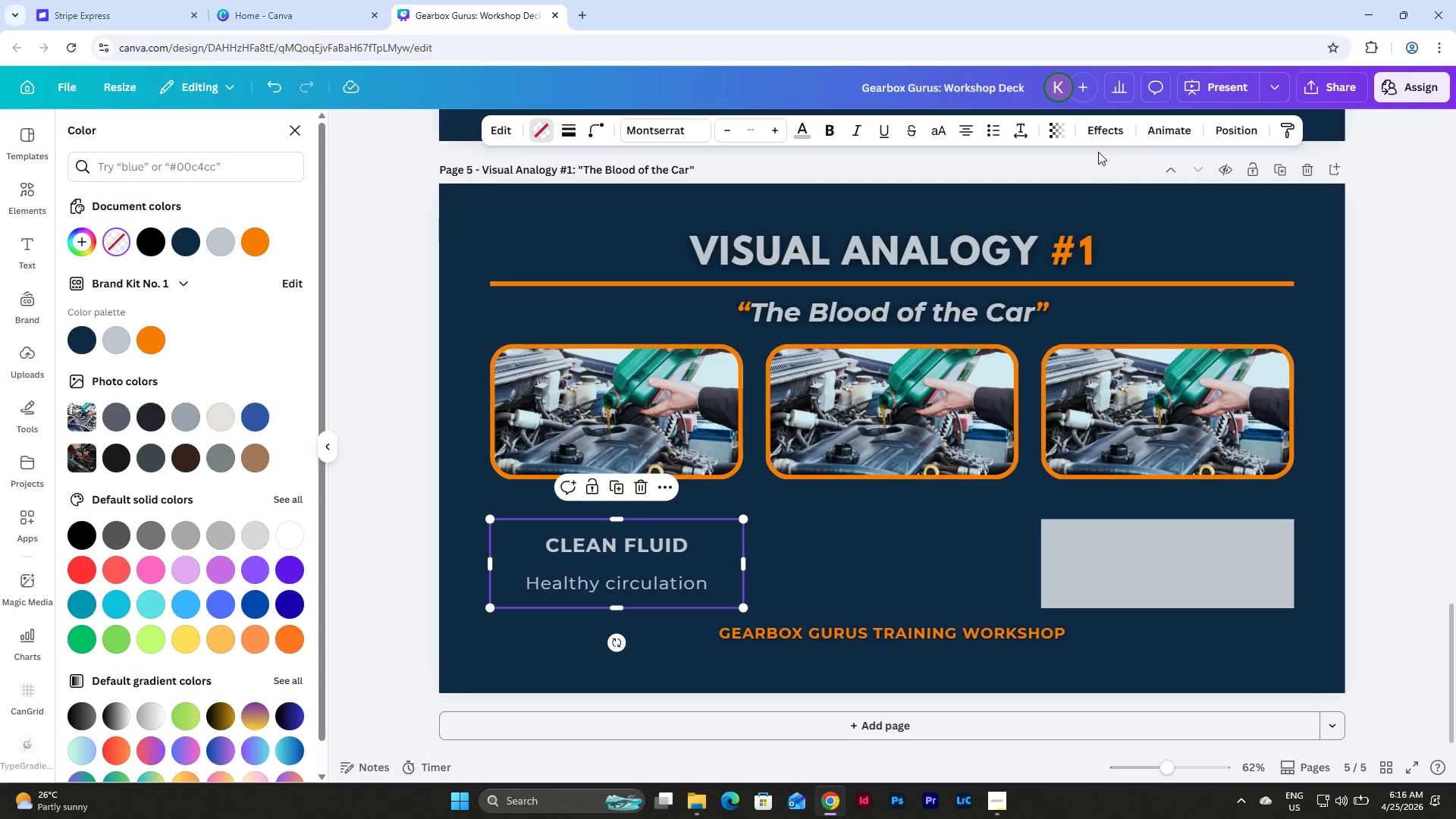 
left_click([1104, 129])
 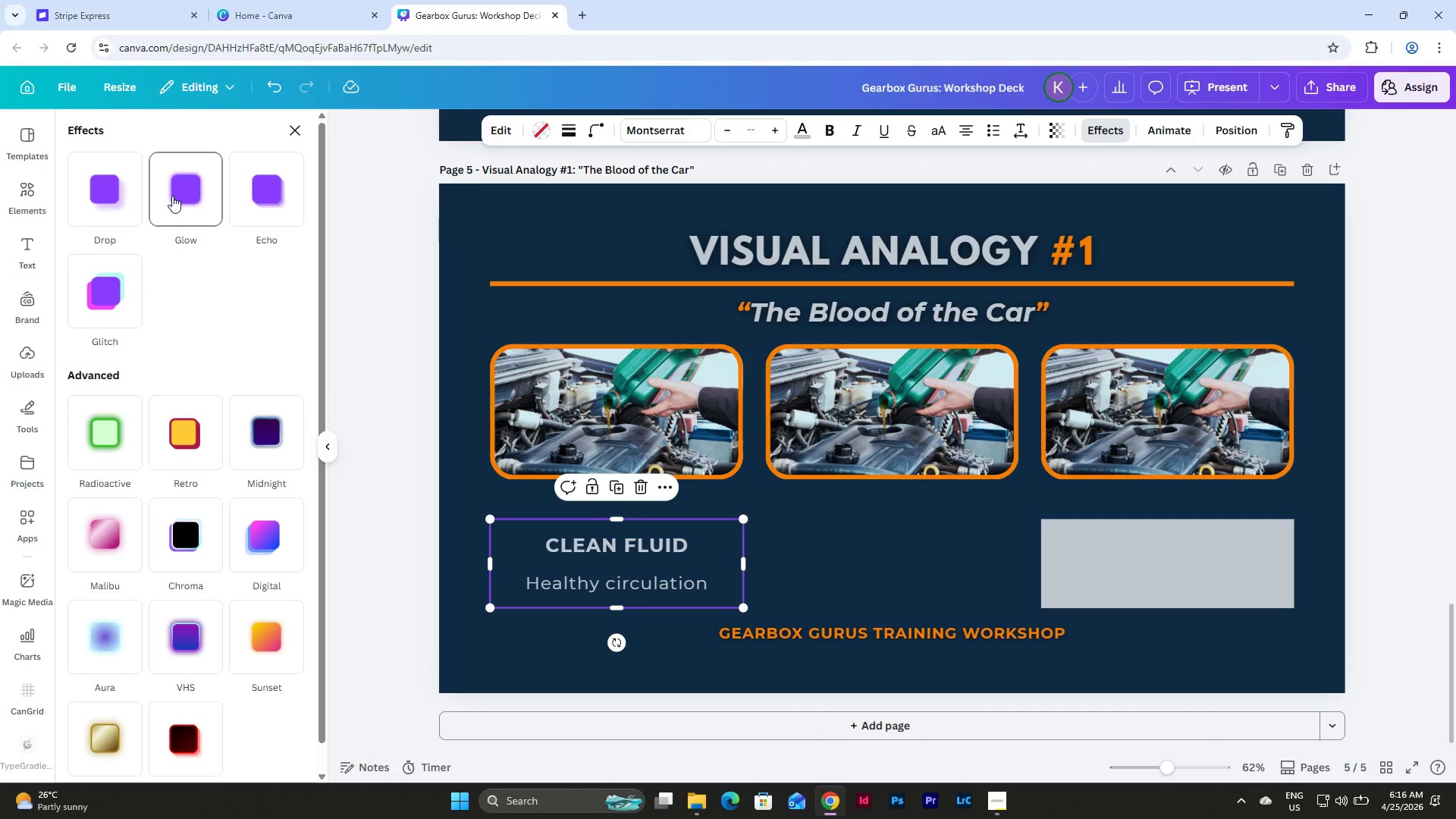 
left_click([181, 195])
 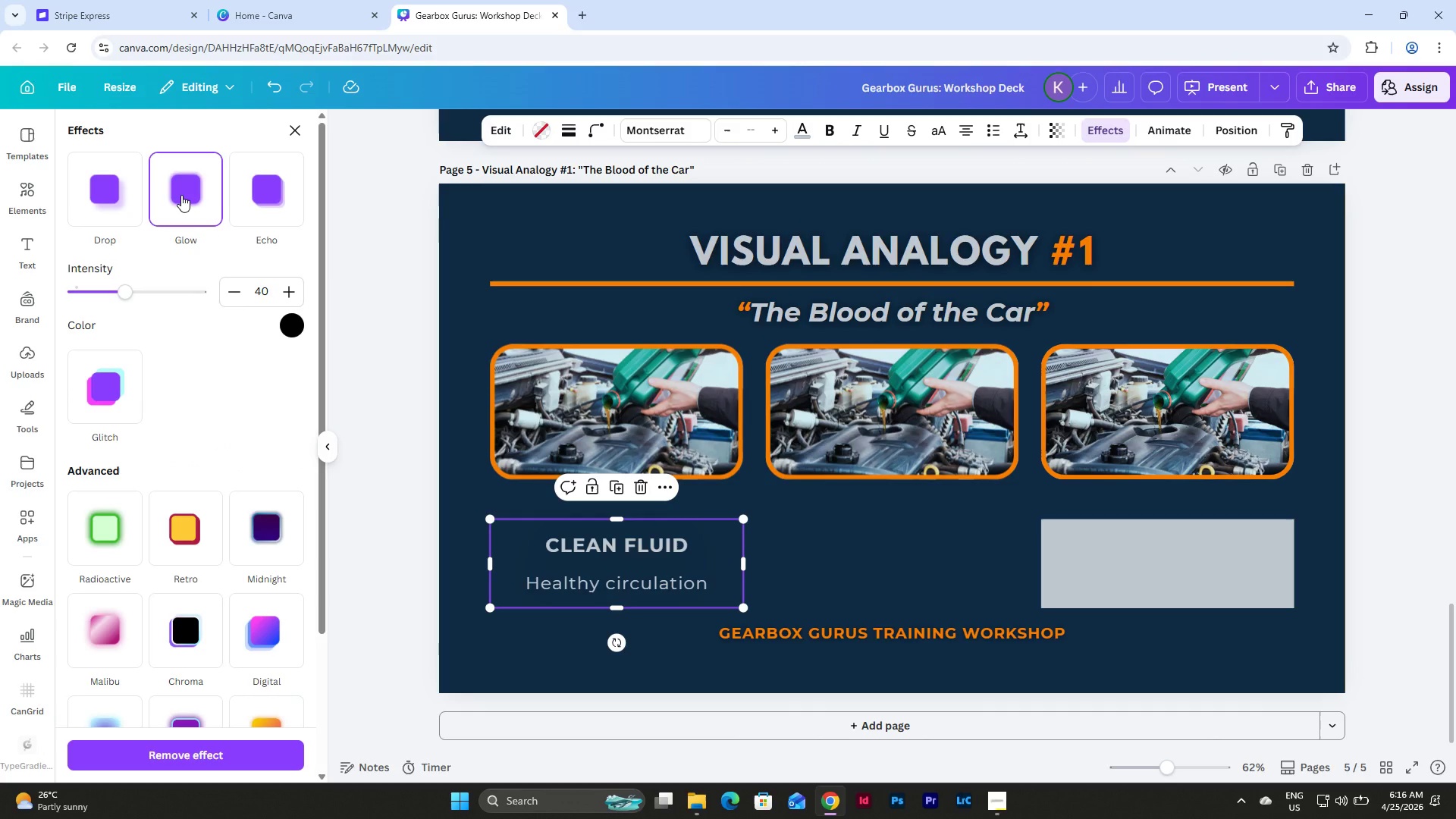 
left_click([181, 195])
 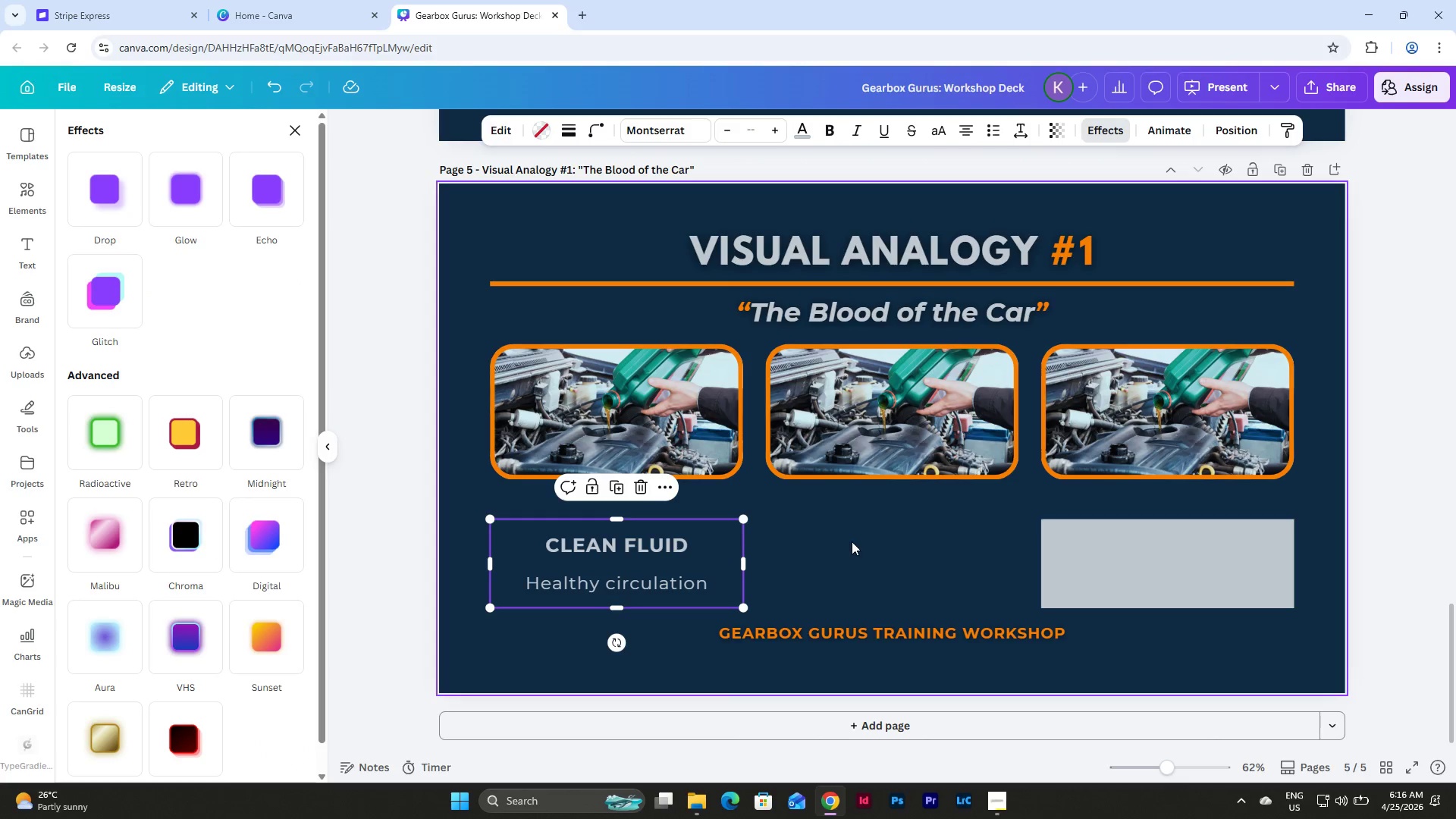 
left_click([850, 541])
 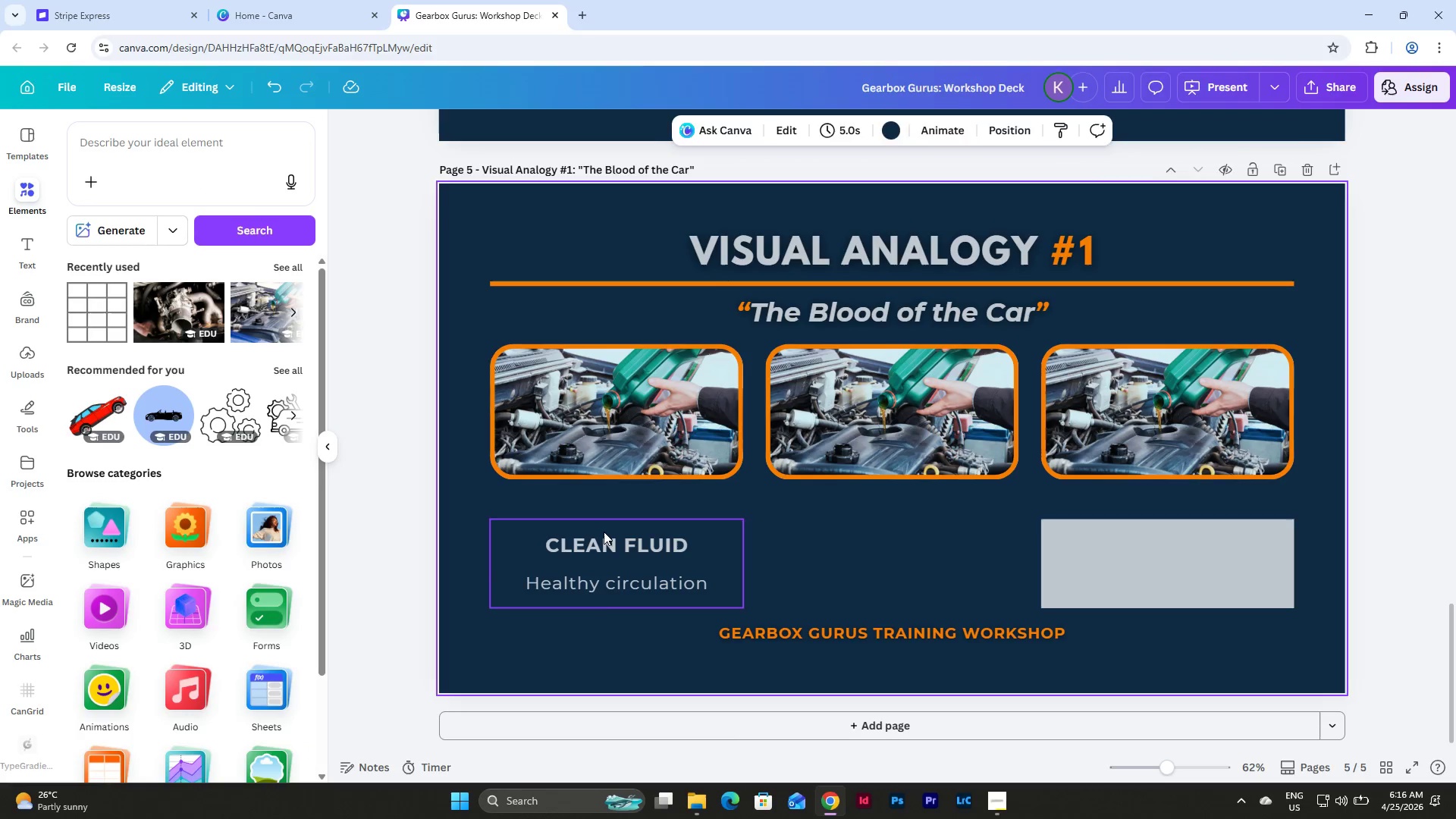 
left_click([604, 532])
 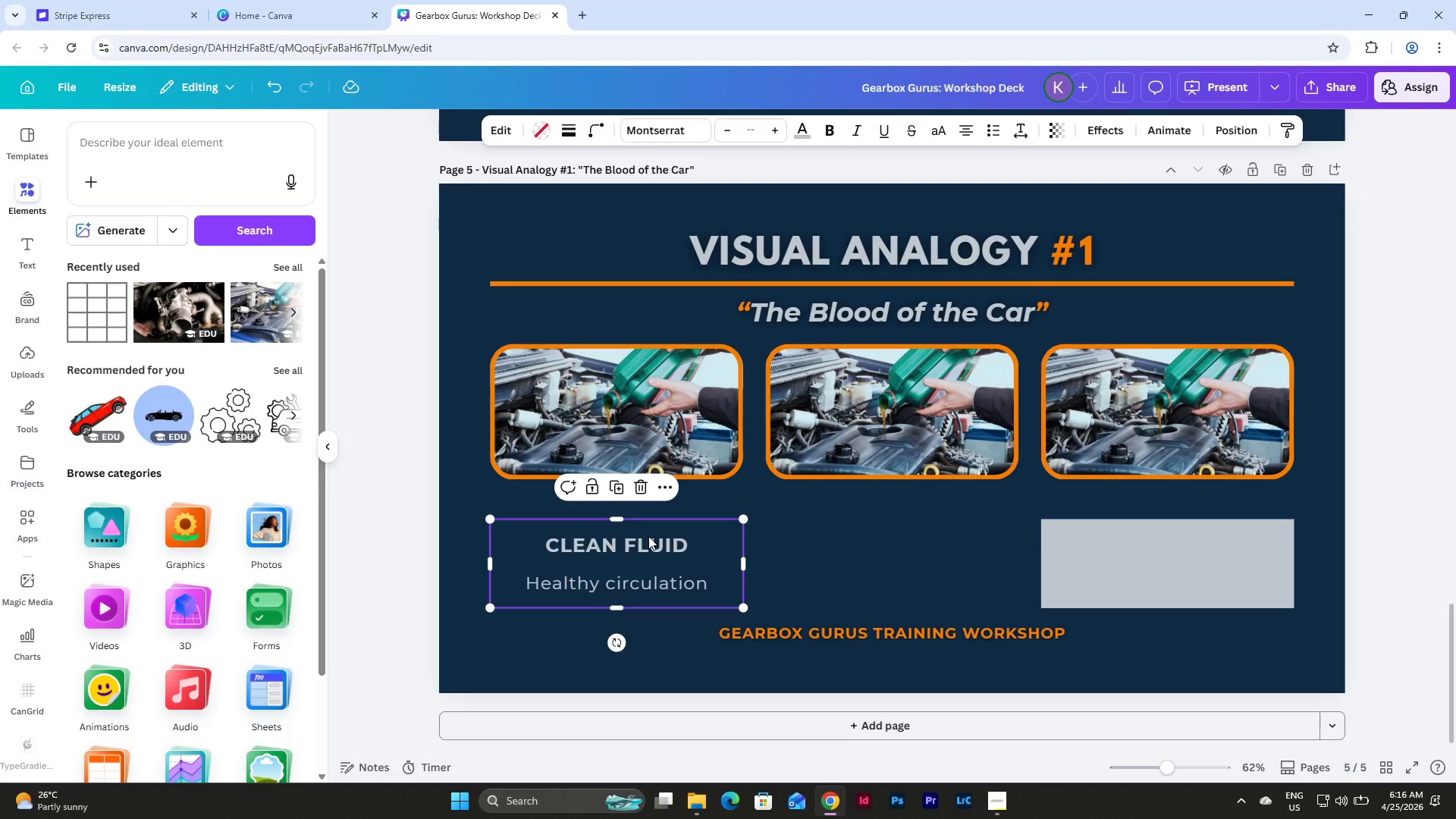 
key(Control+D)
 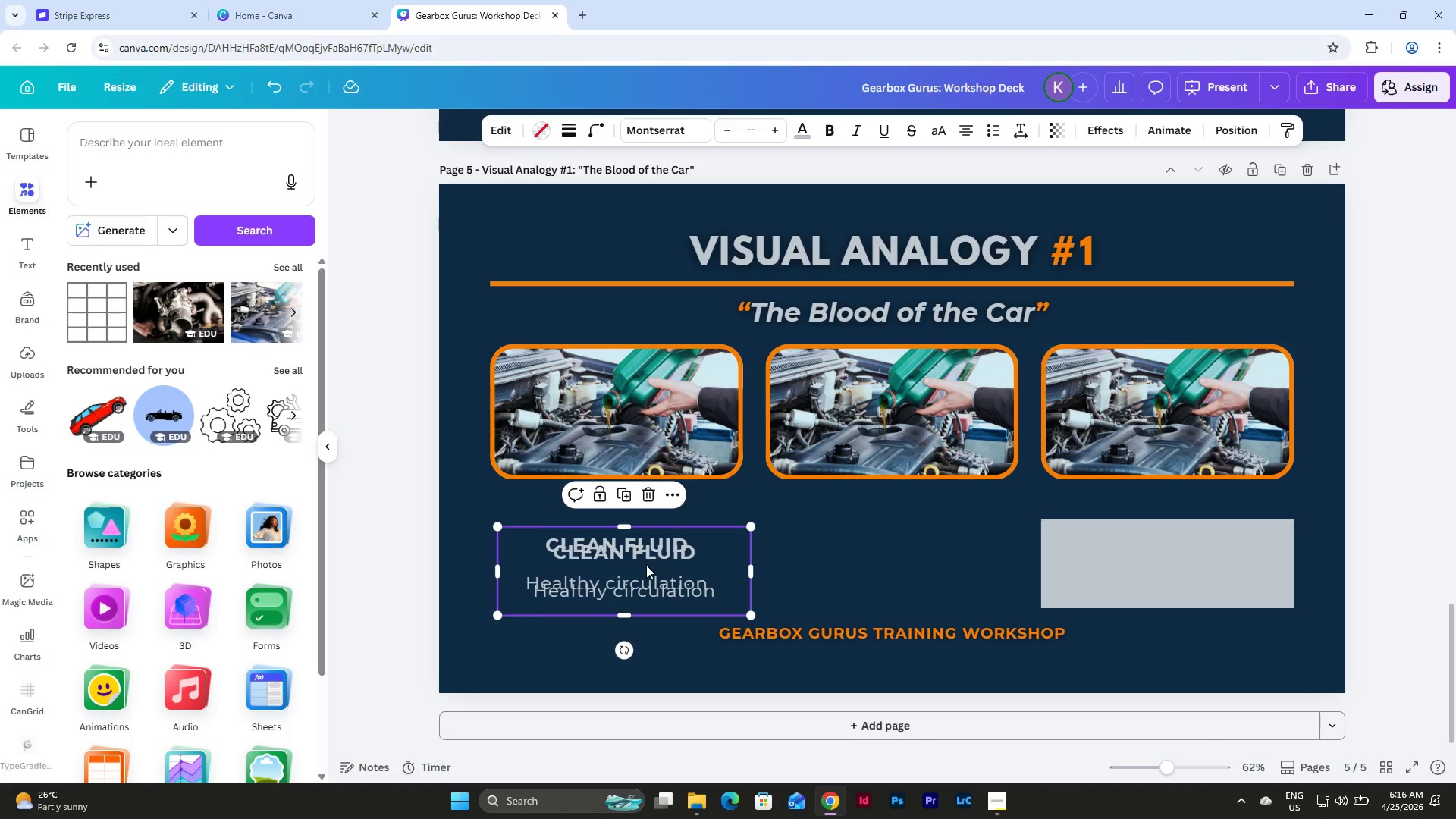 
left_click_drag(start_coordinate=[646, 565], to_coordinate=[913, 558])
 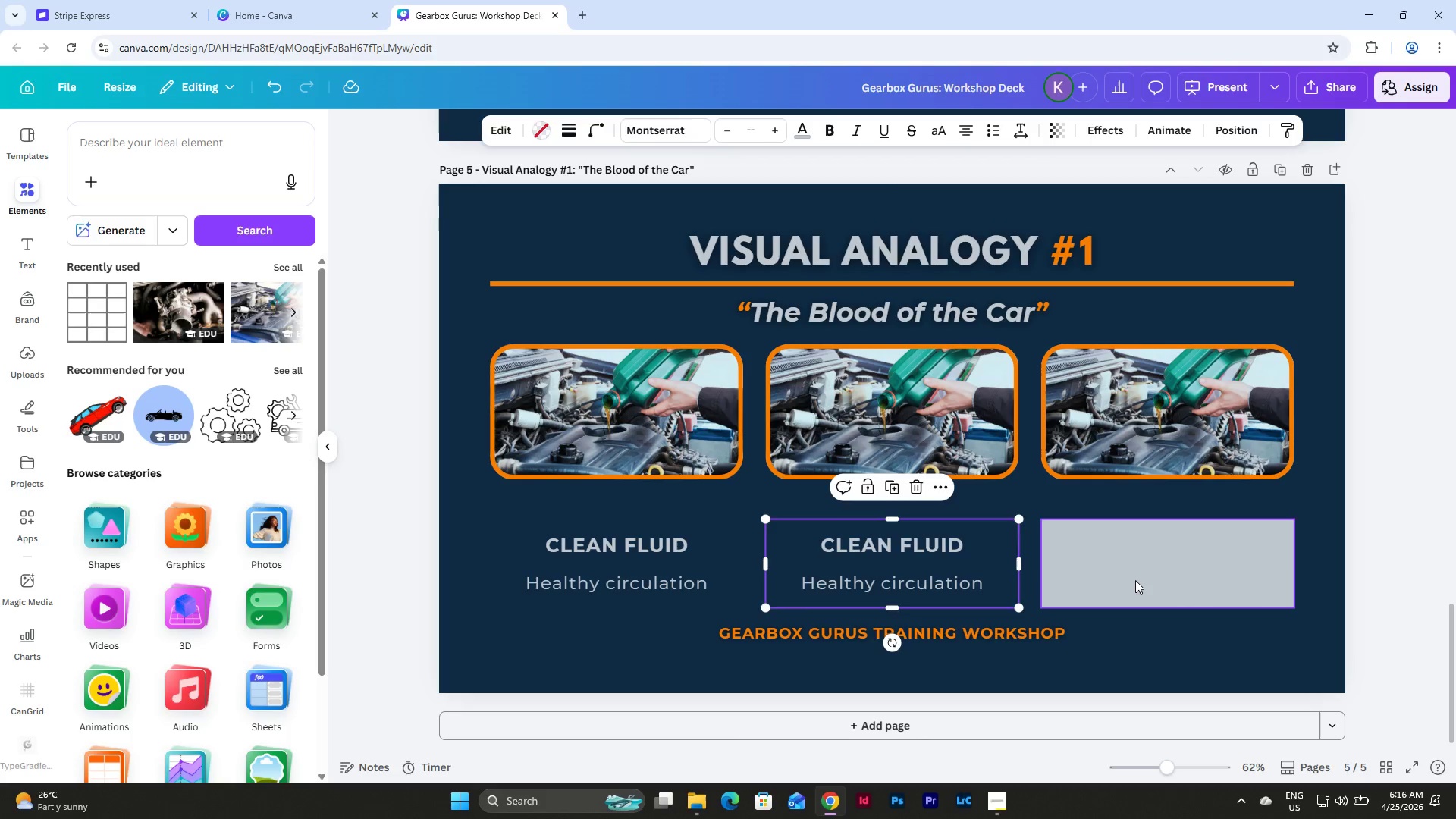 
left_click([1135, 580])
 